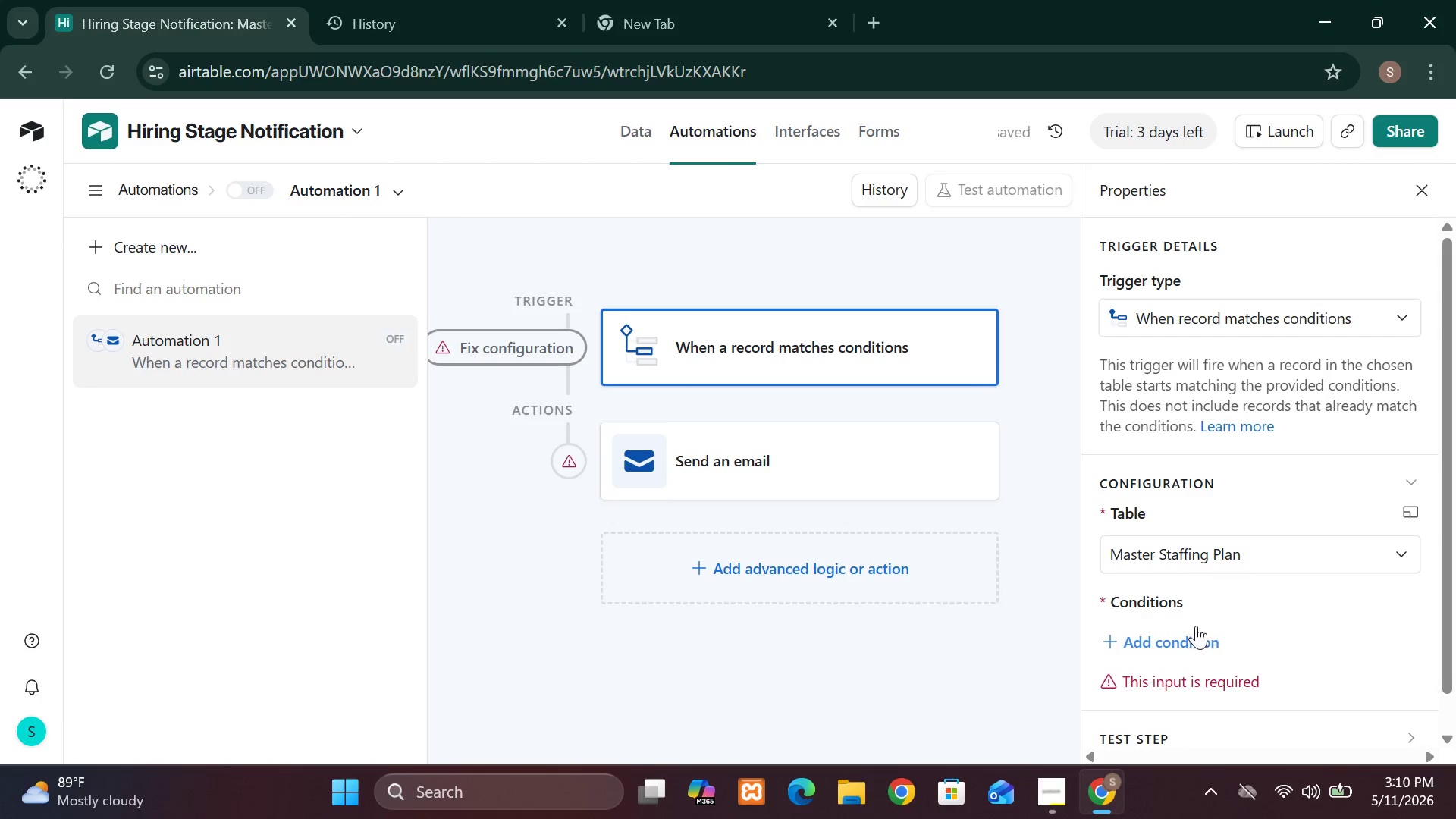 
left_click([1193, 636])
 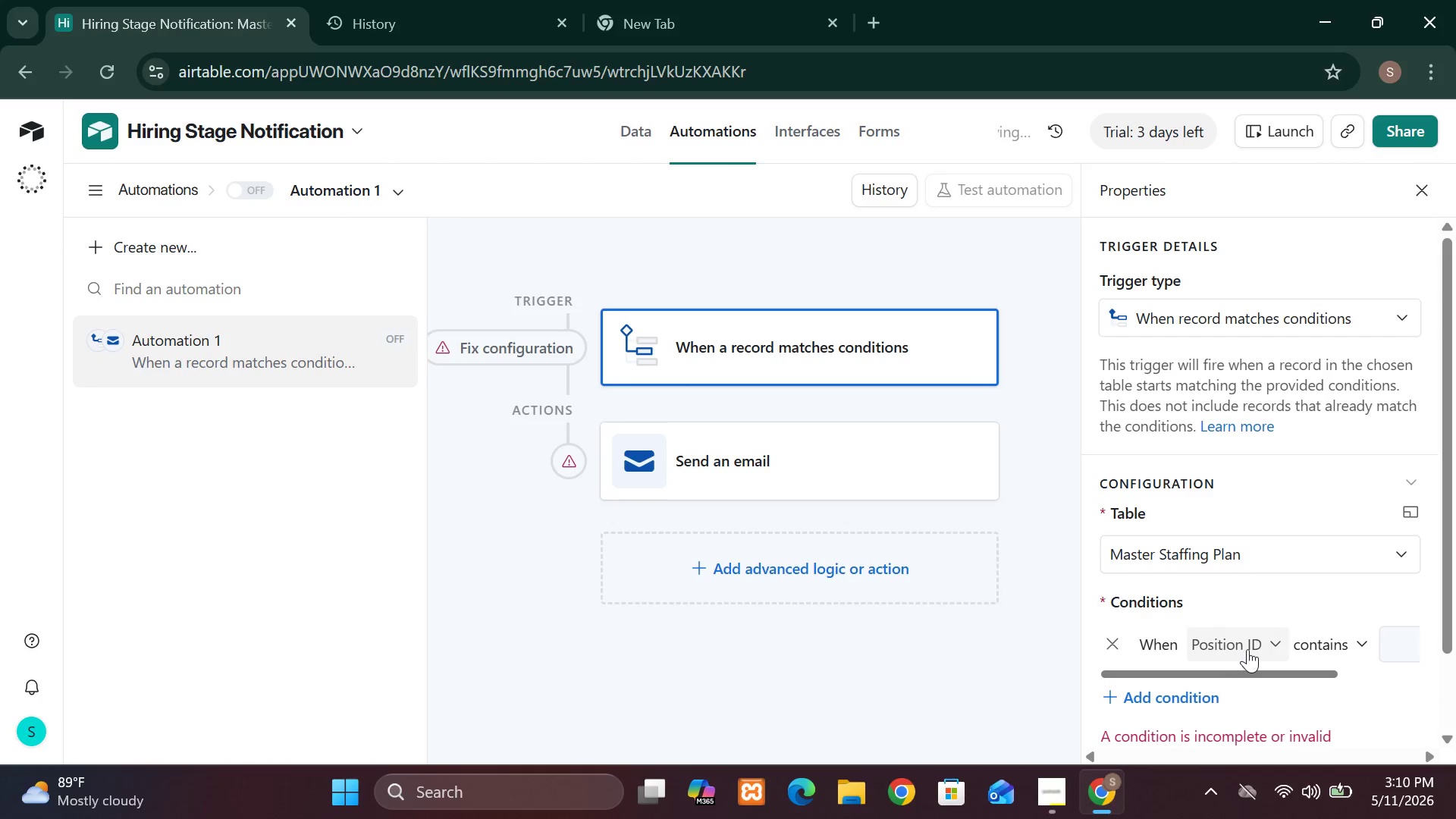 
left_click([1249, 649])
 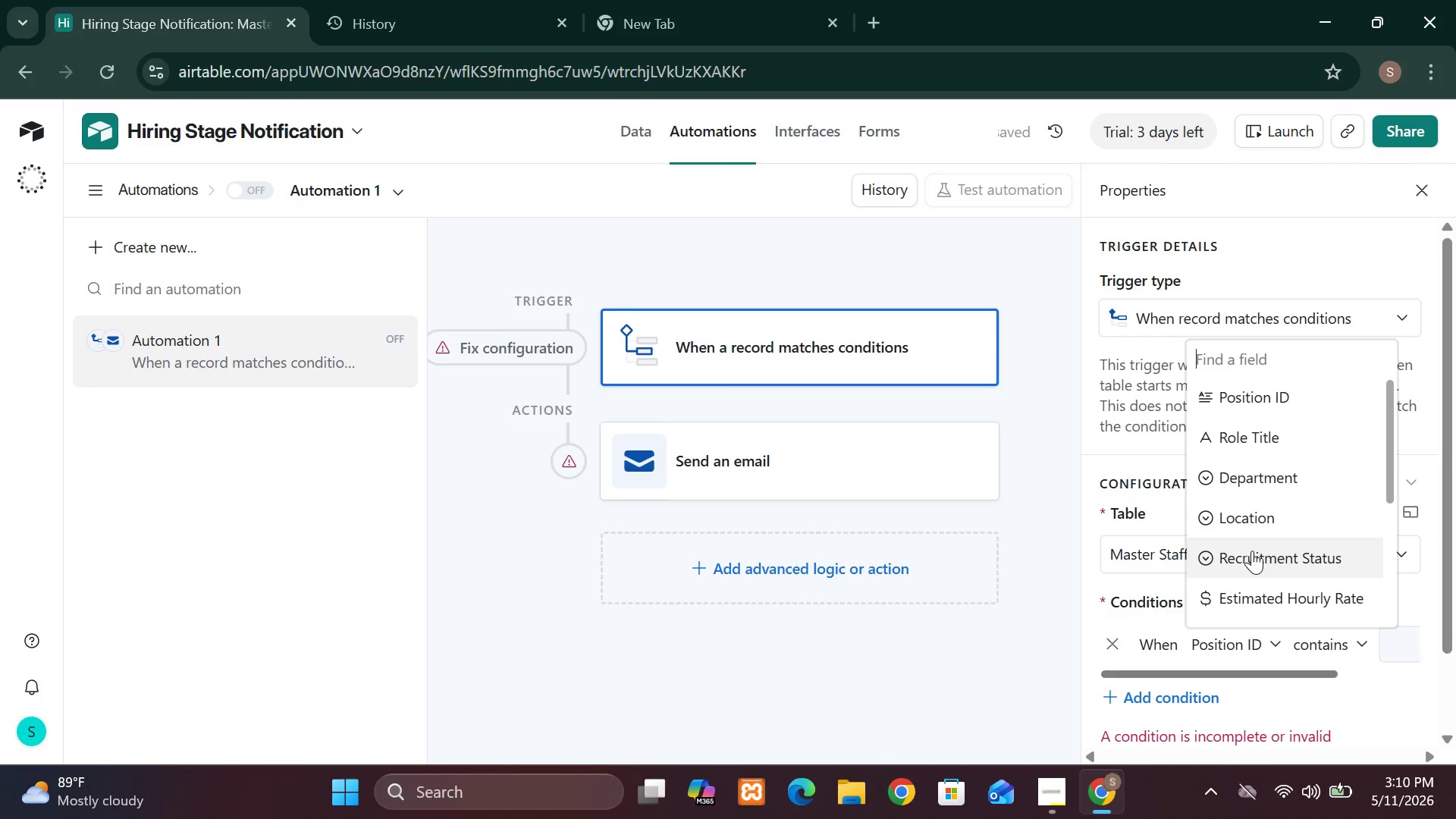 
left_click([1252, 550])
 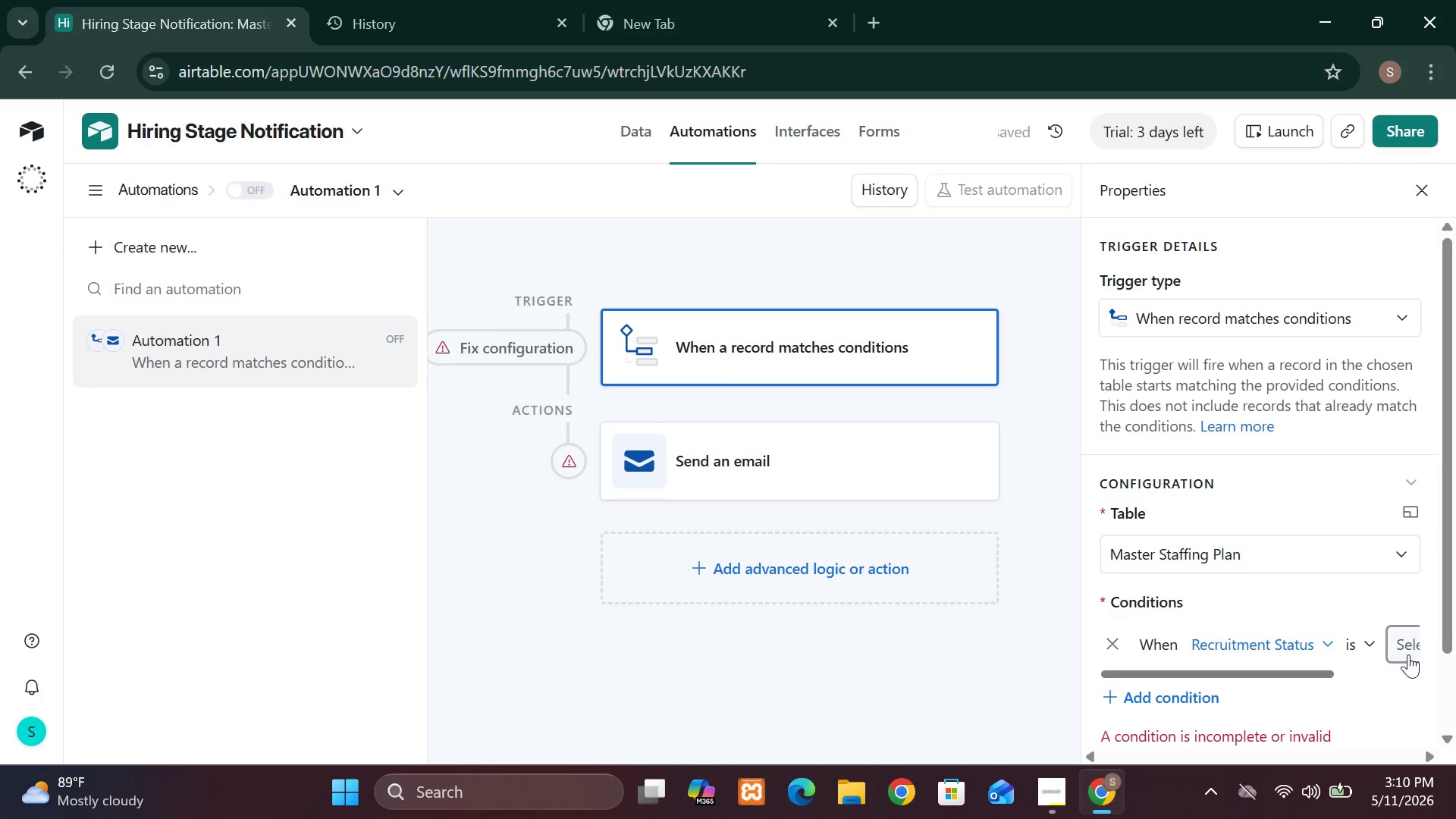 
left_click([1408, 654])
 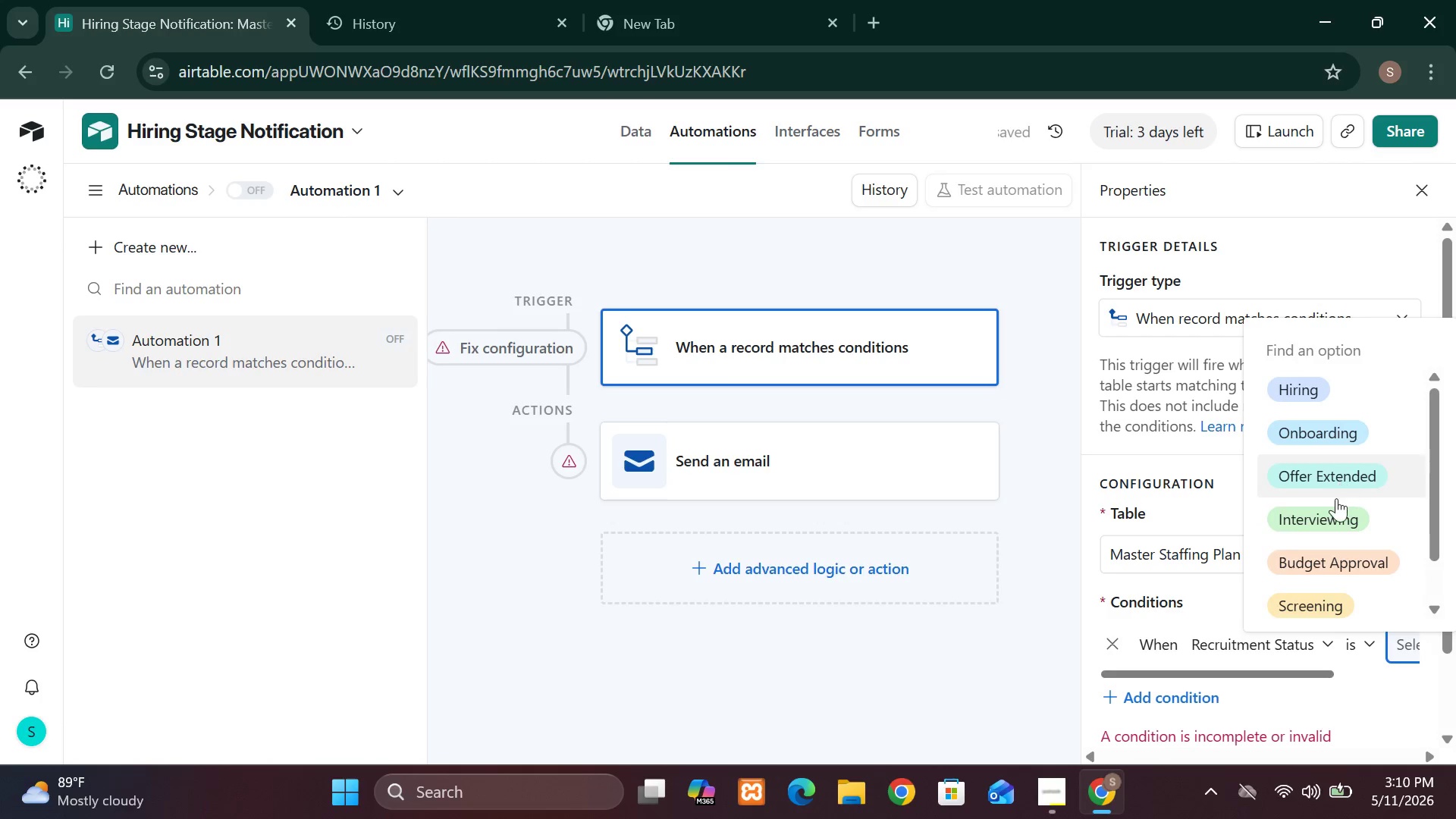 
left_click([1335, 504])
 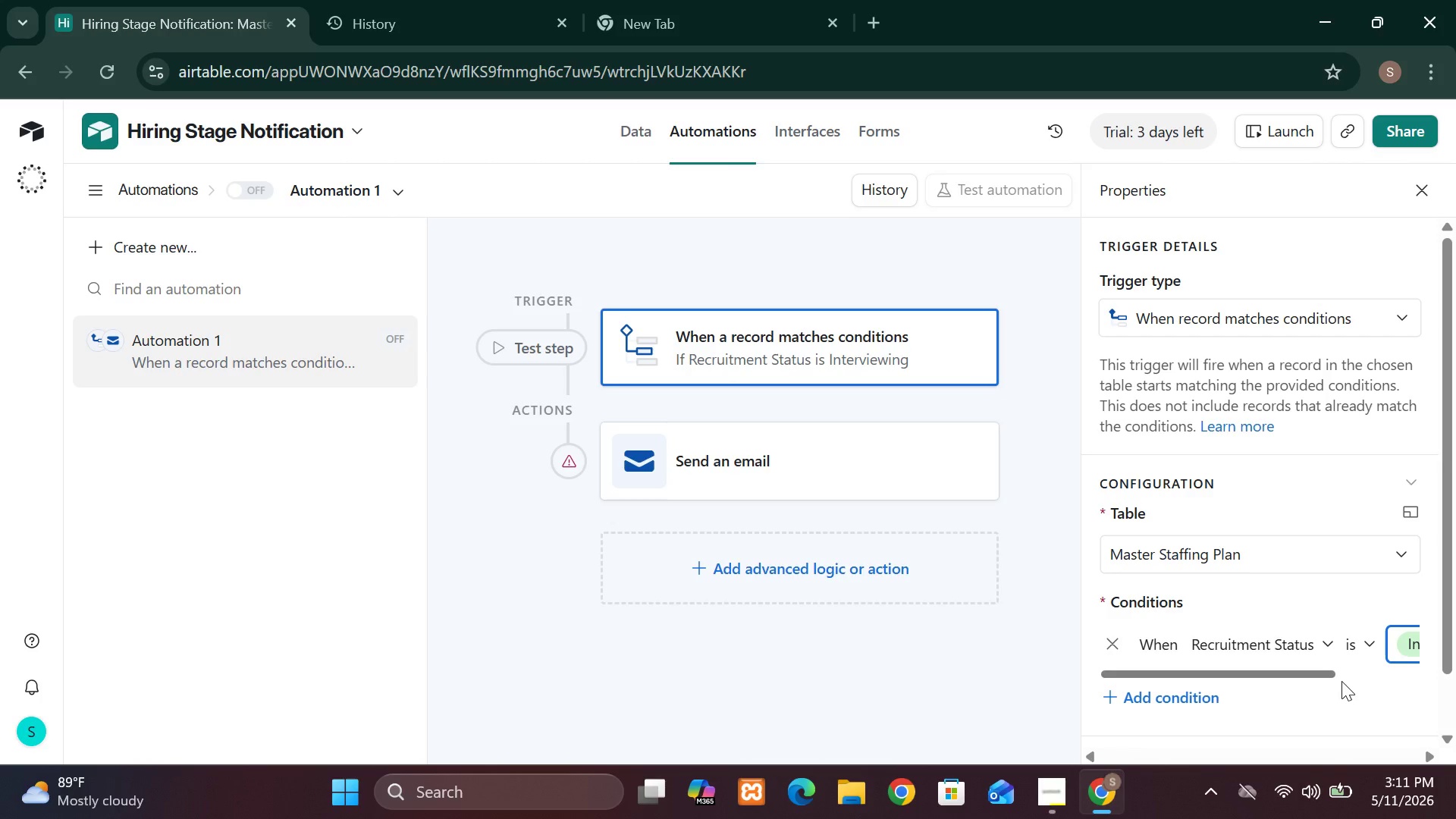 
wait(16.56)
 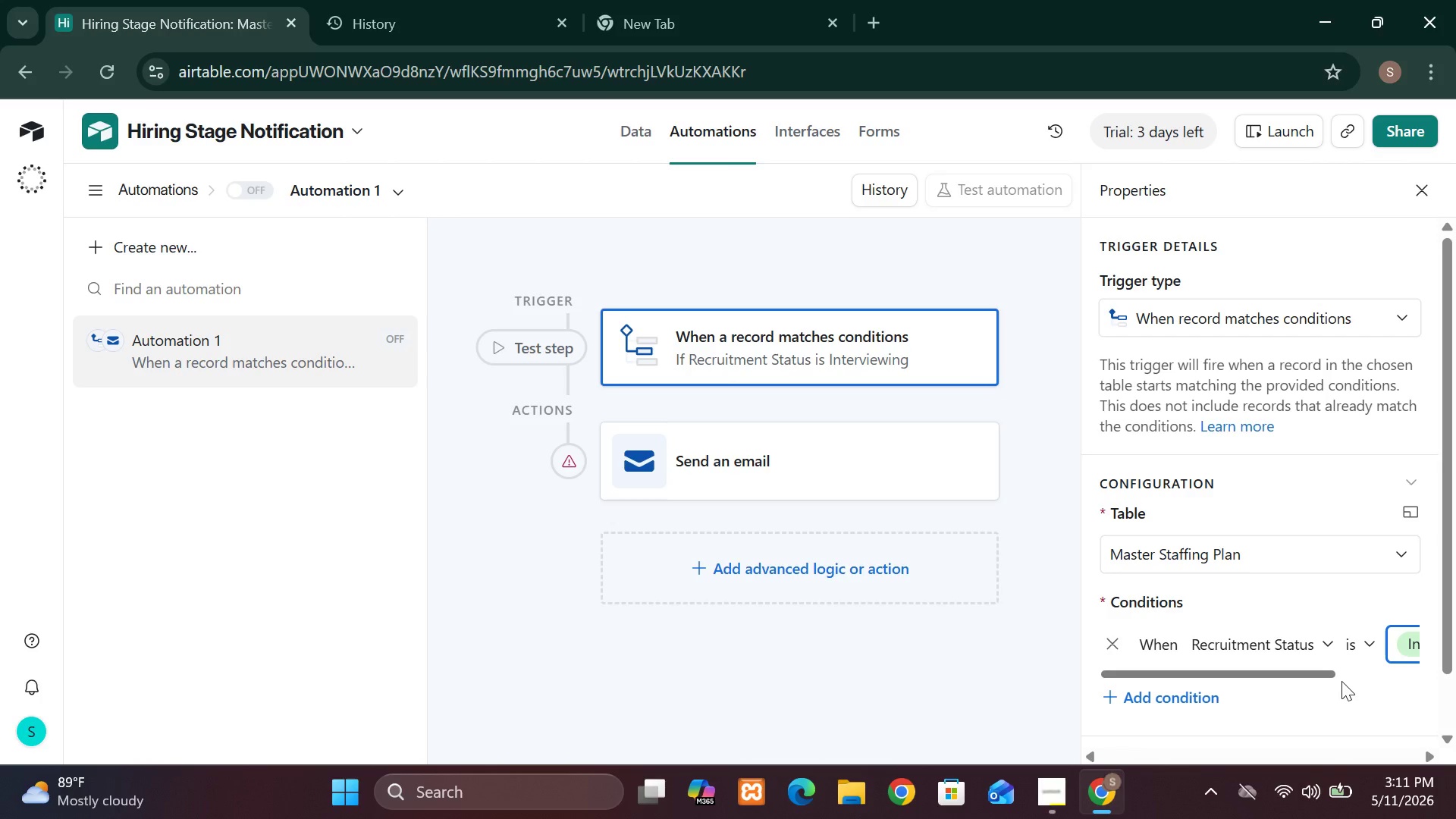 
left_click([1420, 698])
 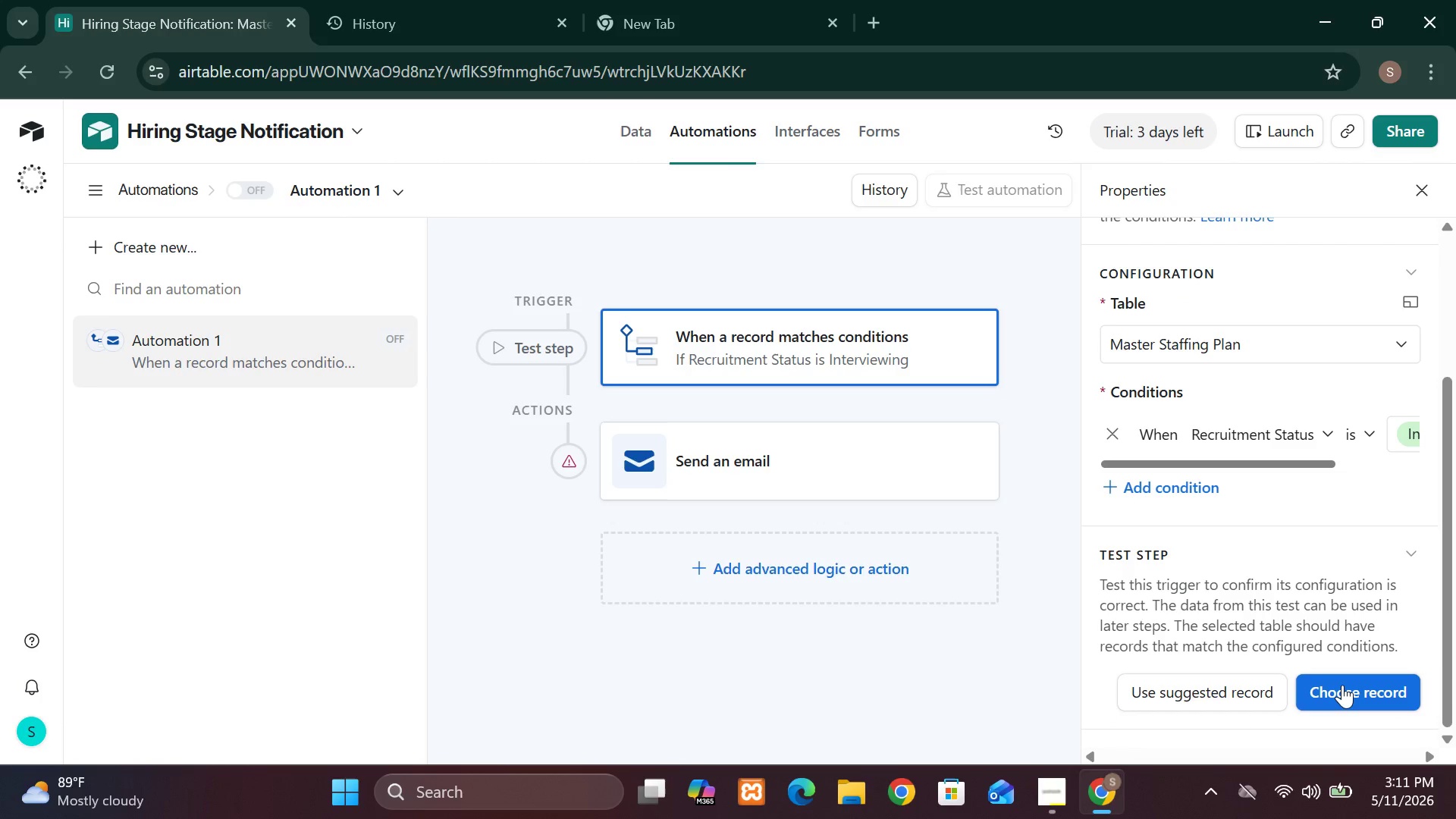 
wait(7.8)
 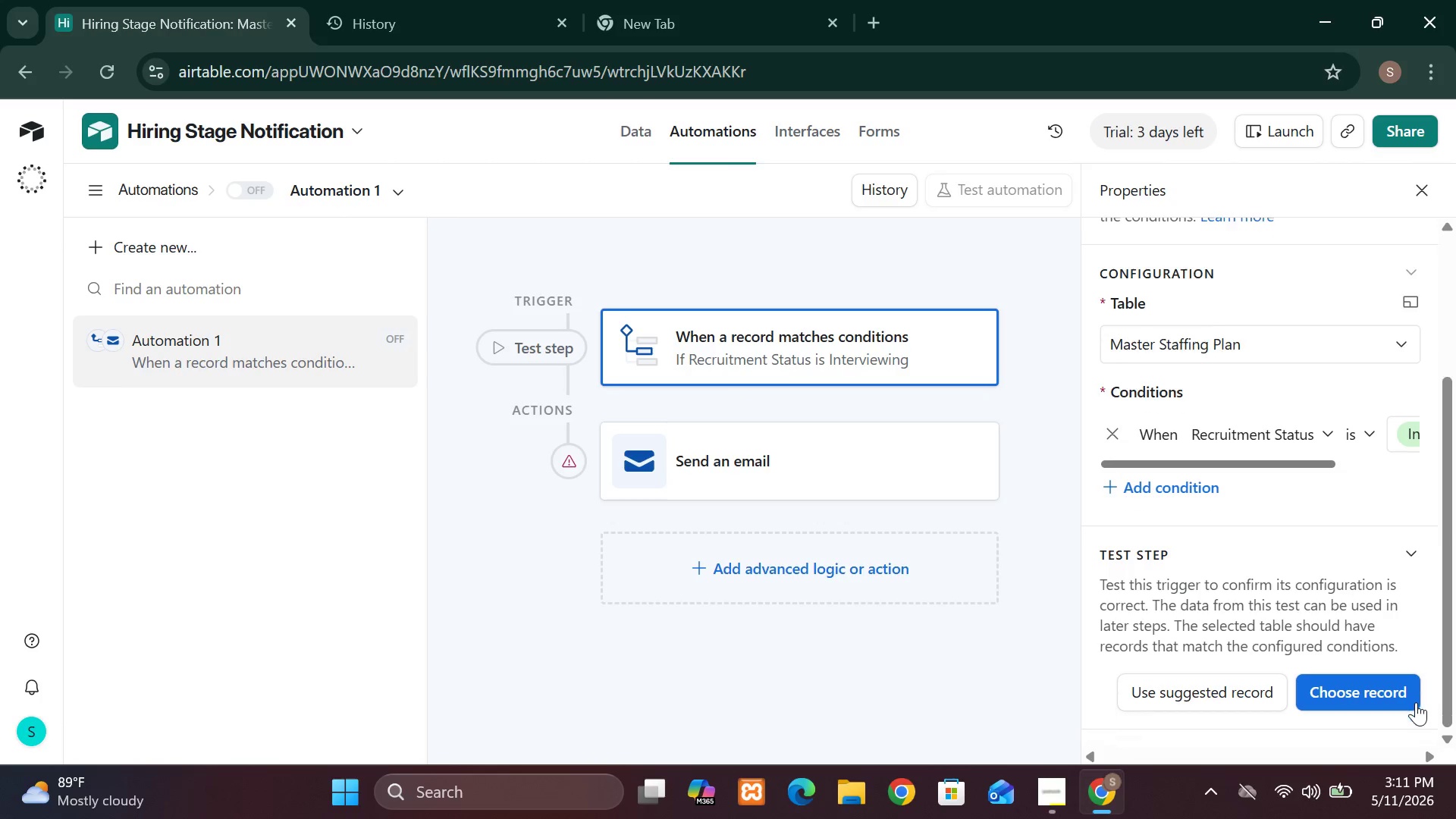 
left_click([943, 721])
 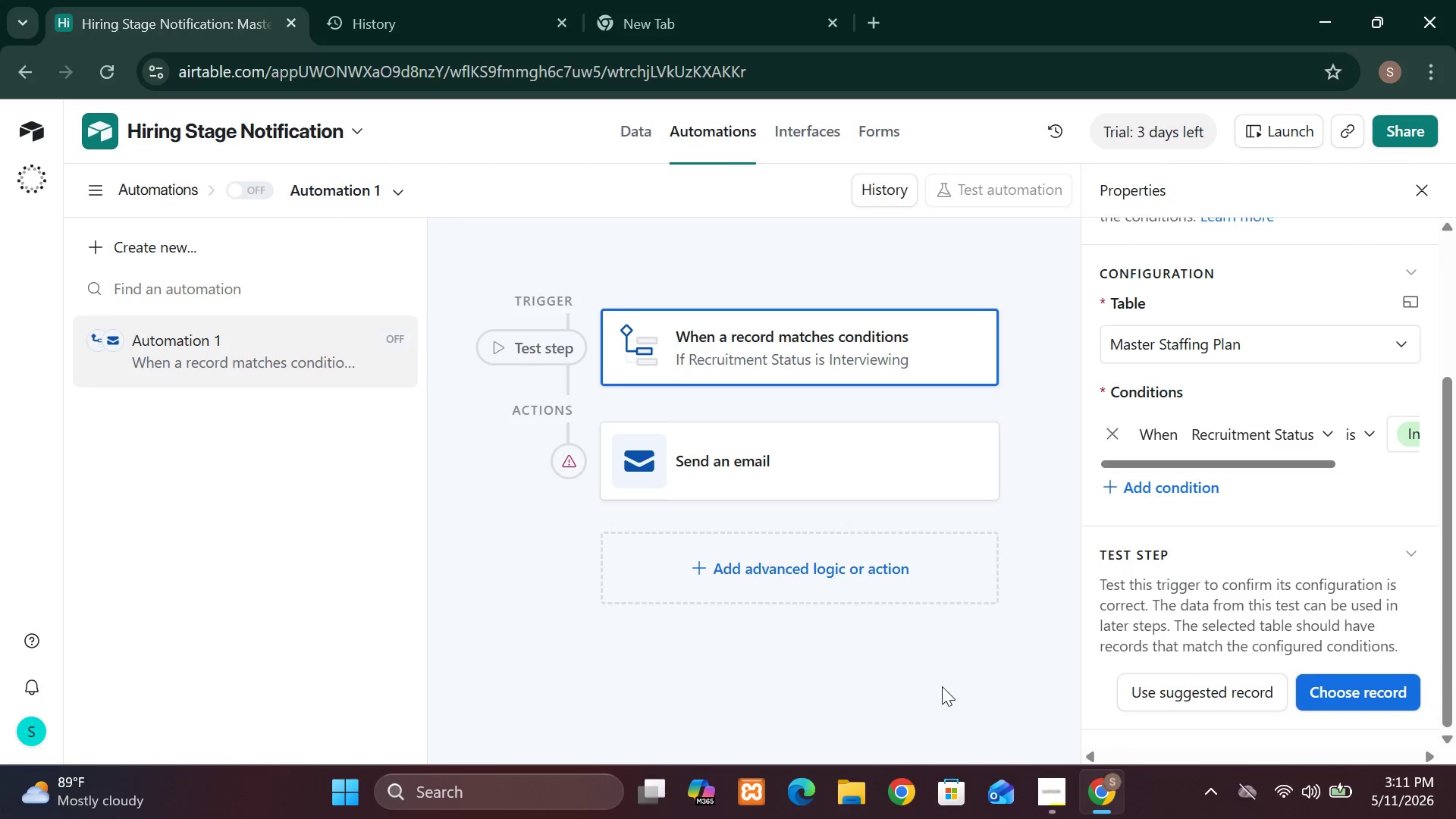 
left_click([942, 670])
 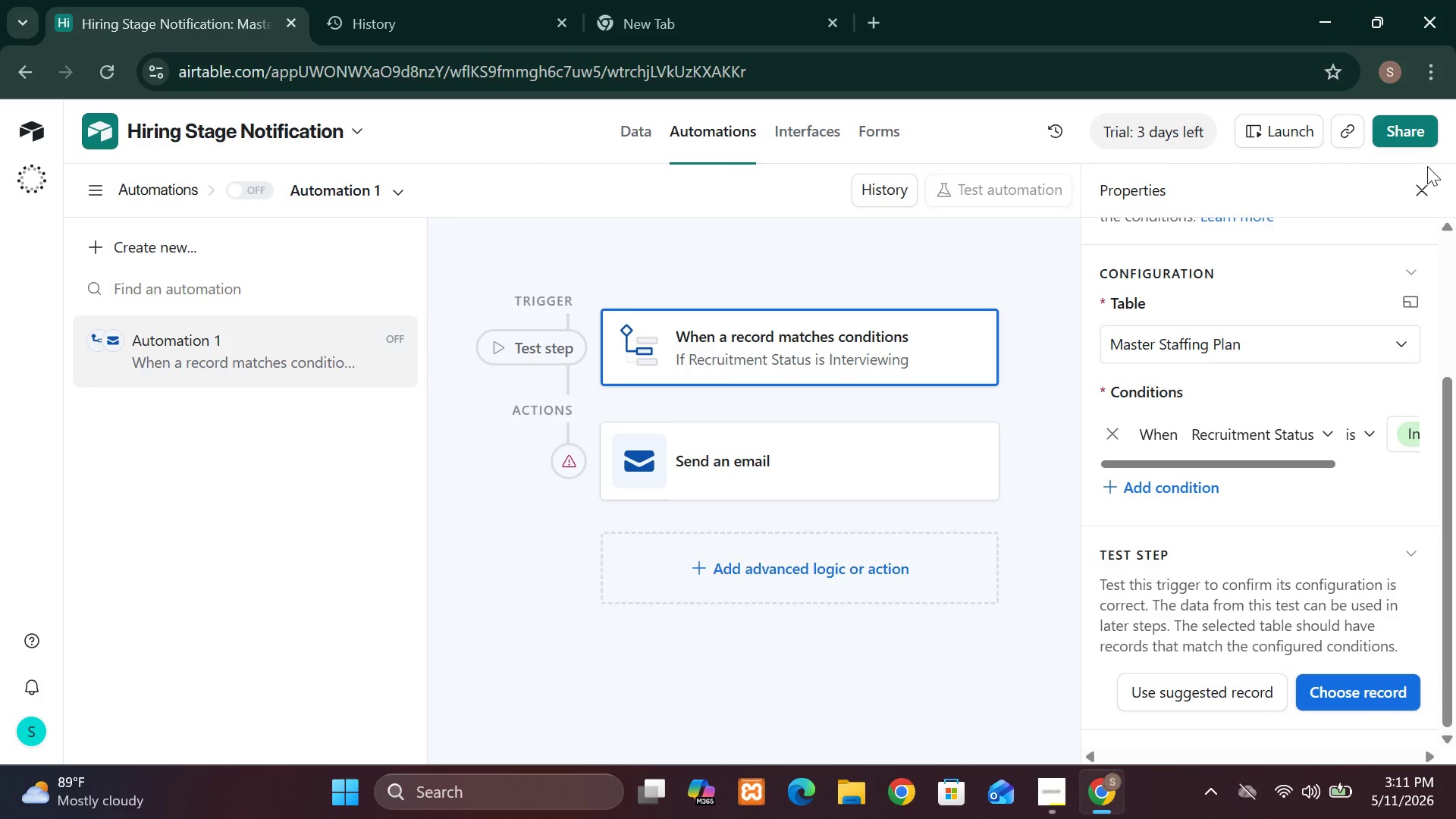 
left_click([1424, 179])
 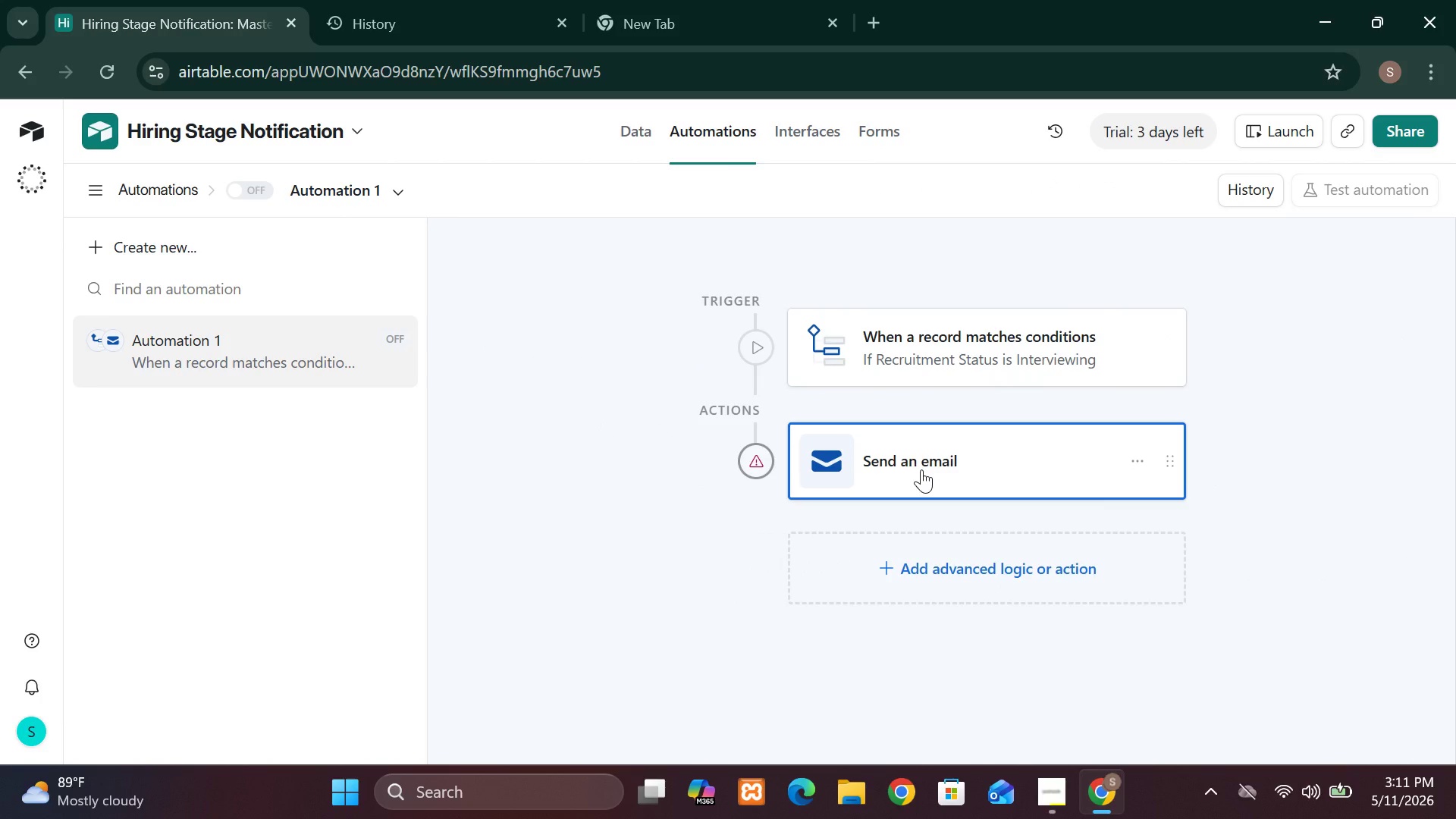 
left_click([921, 469])
 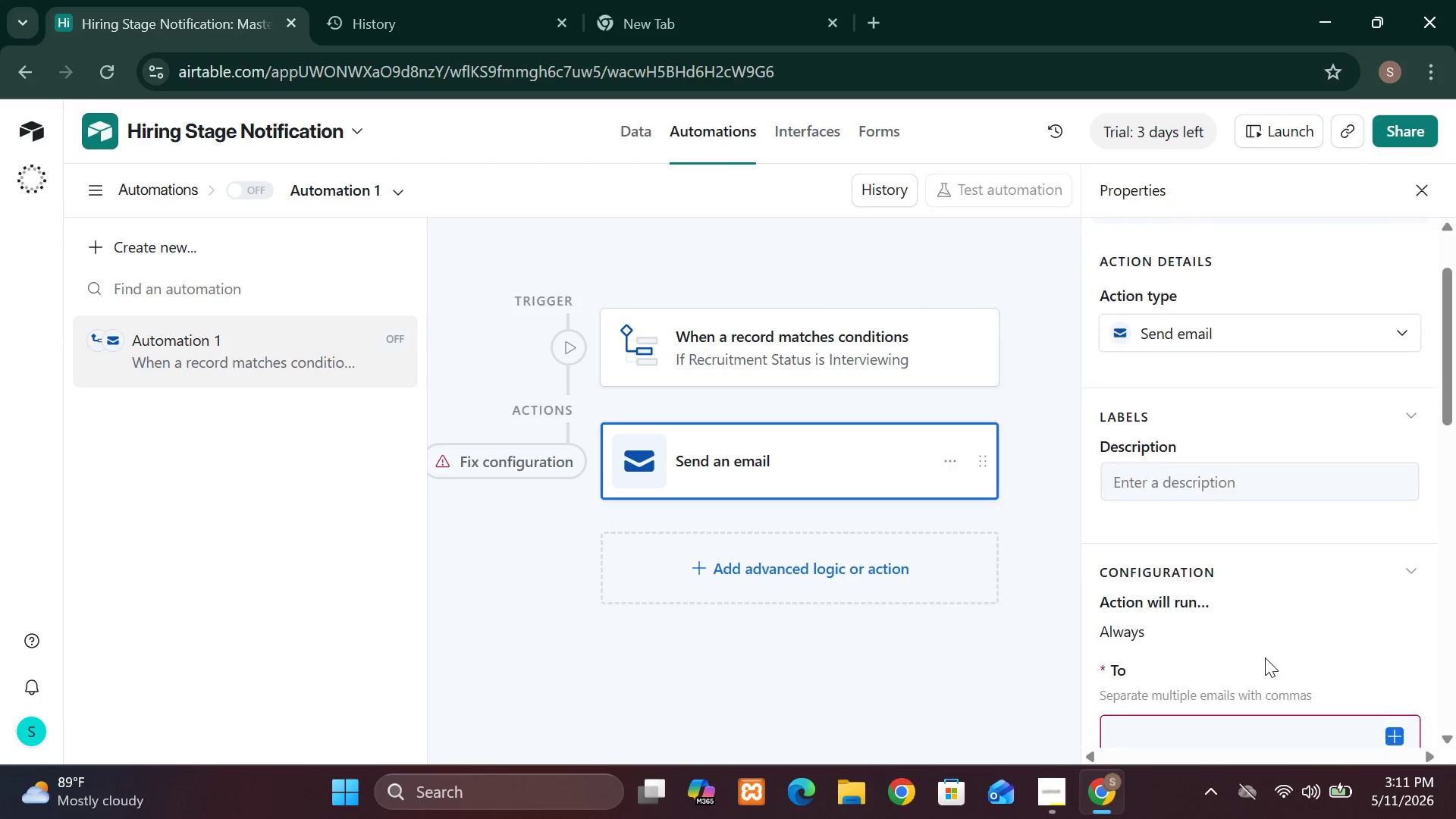 
wait(28.55)
 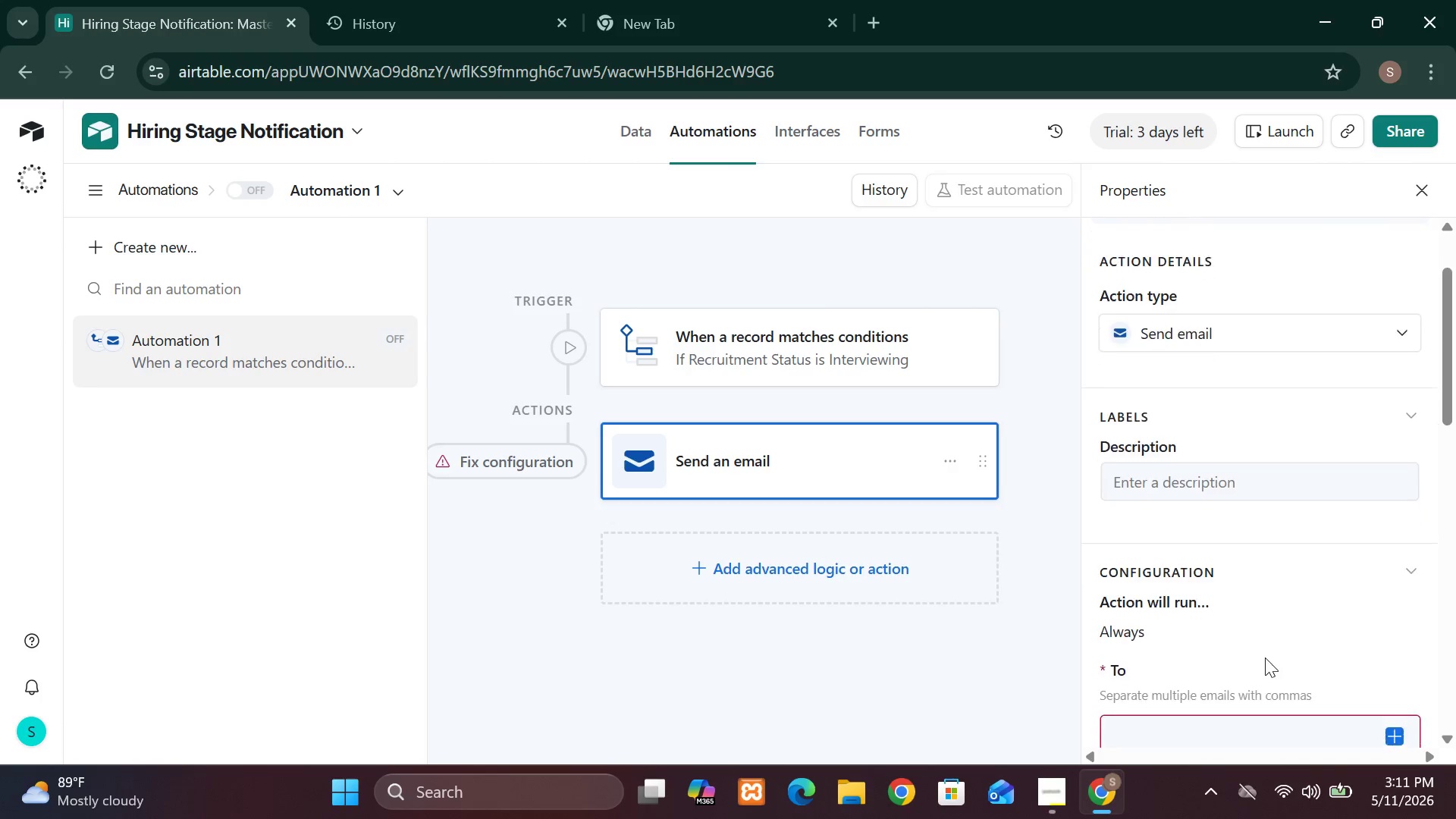 
left_click([1212, 665])
 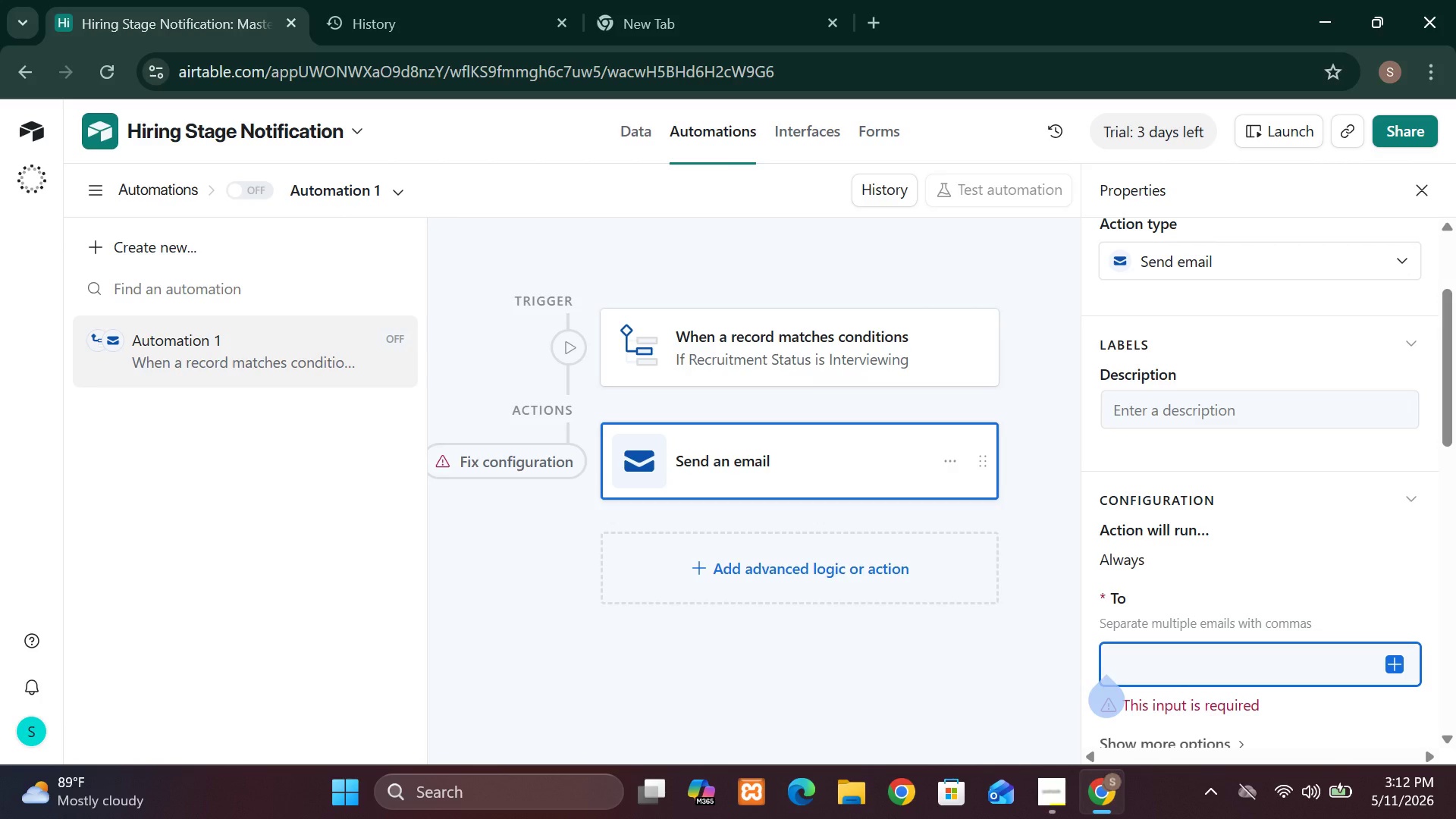 
wait(7.78)
 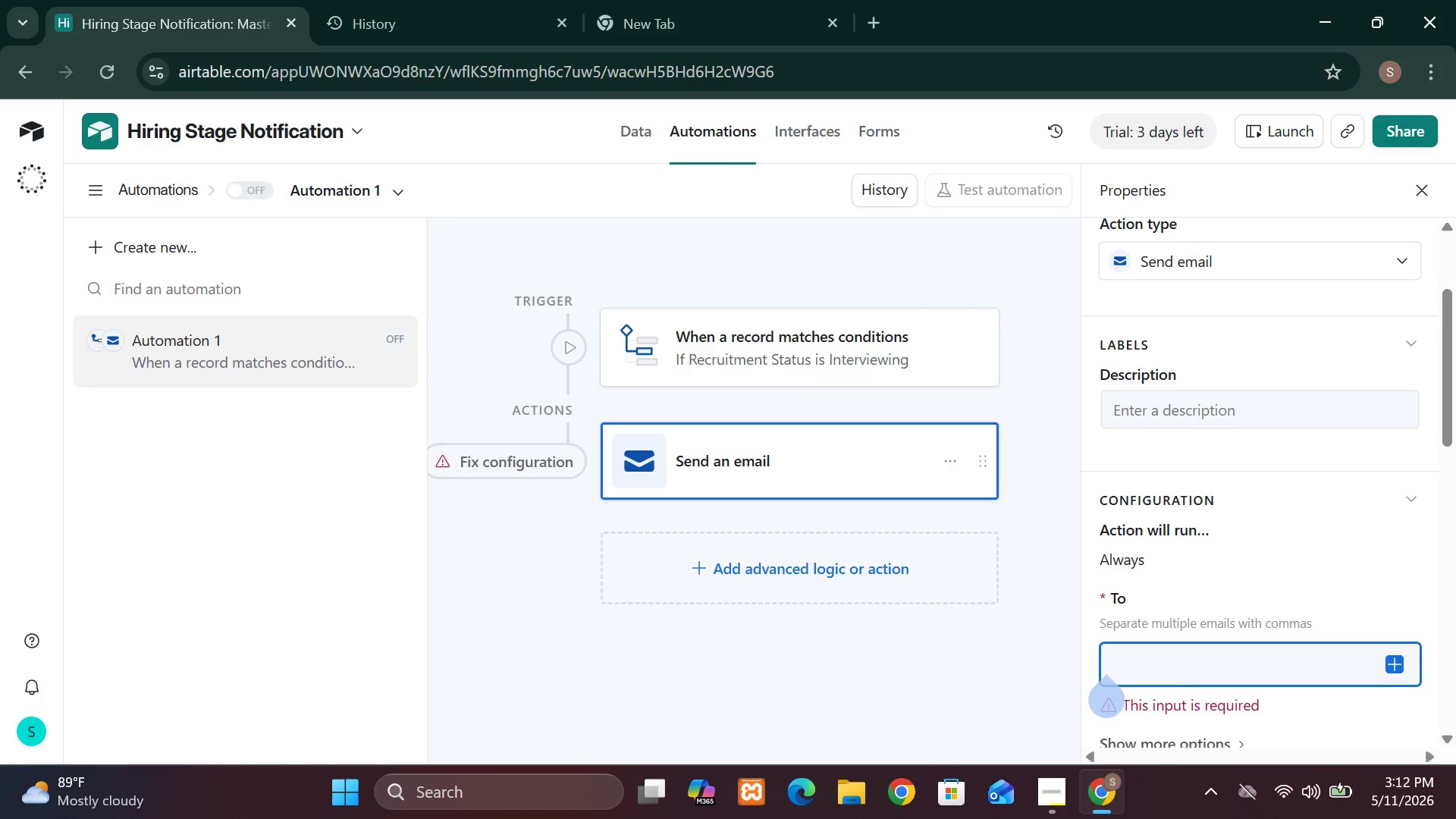 
key(Control+V)
 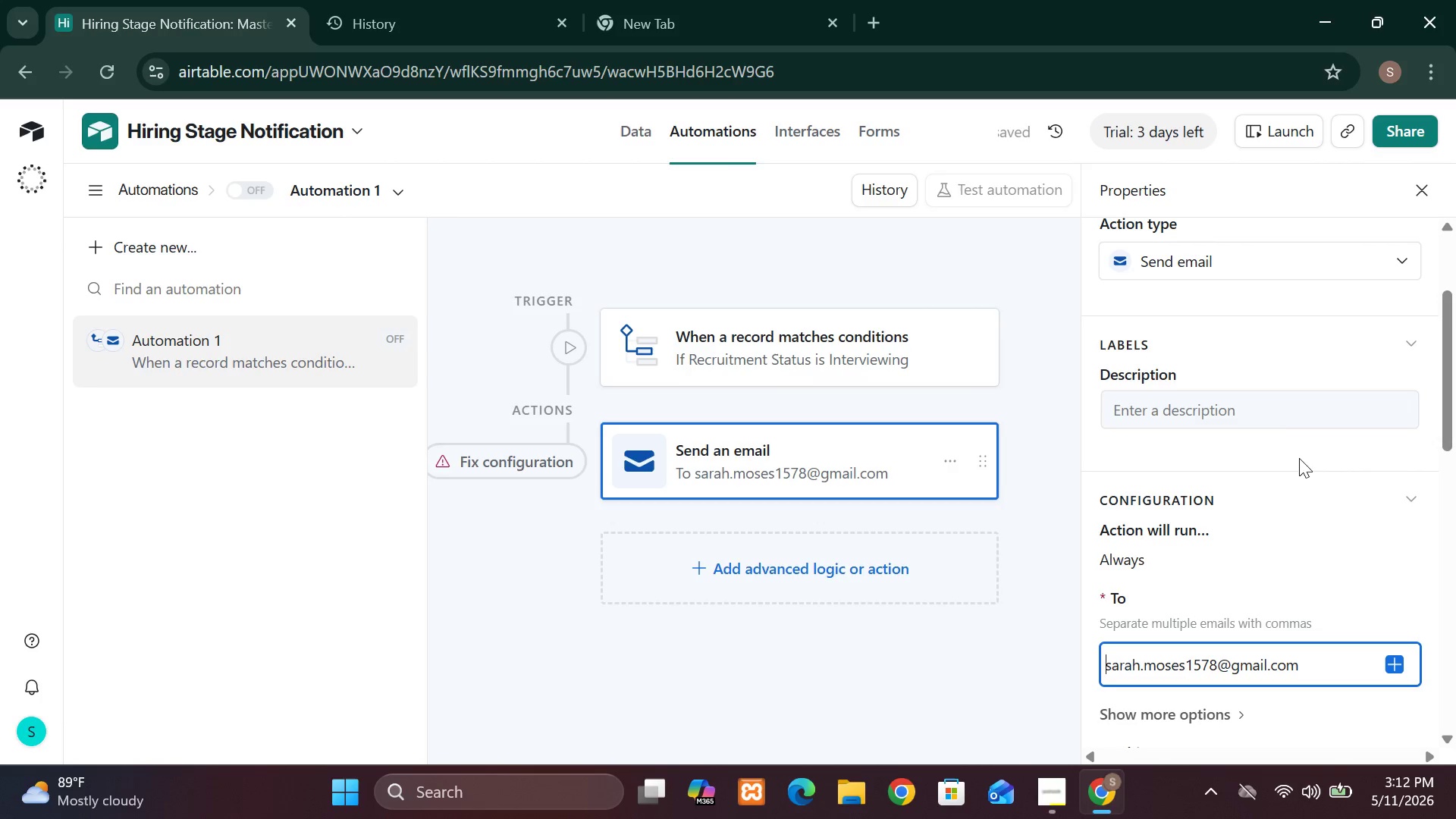 
left_click([1281, 410])
 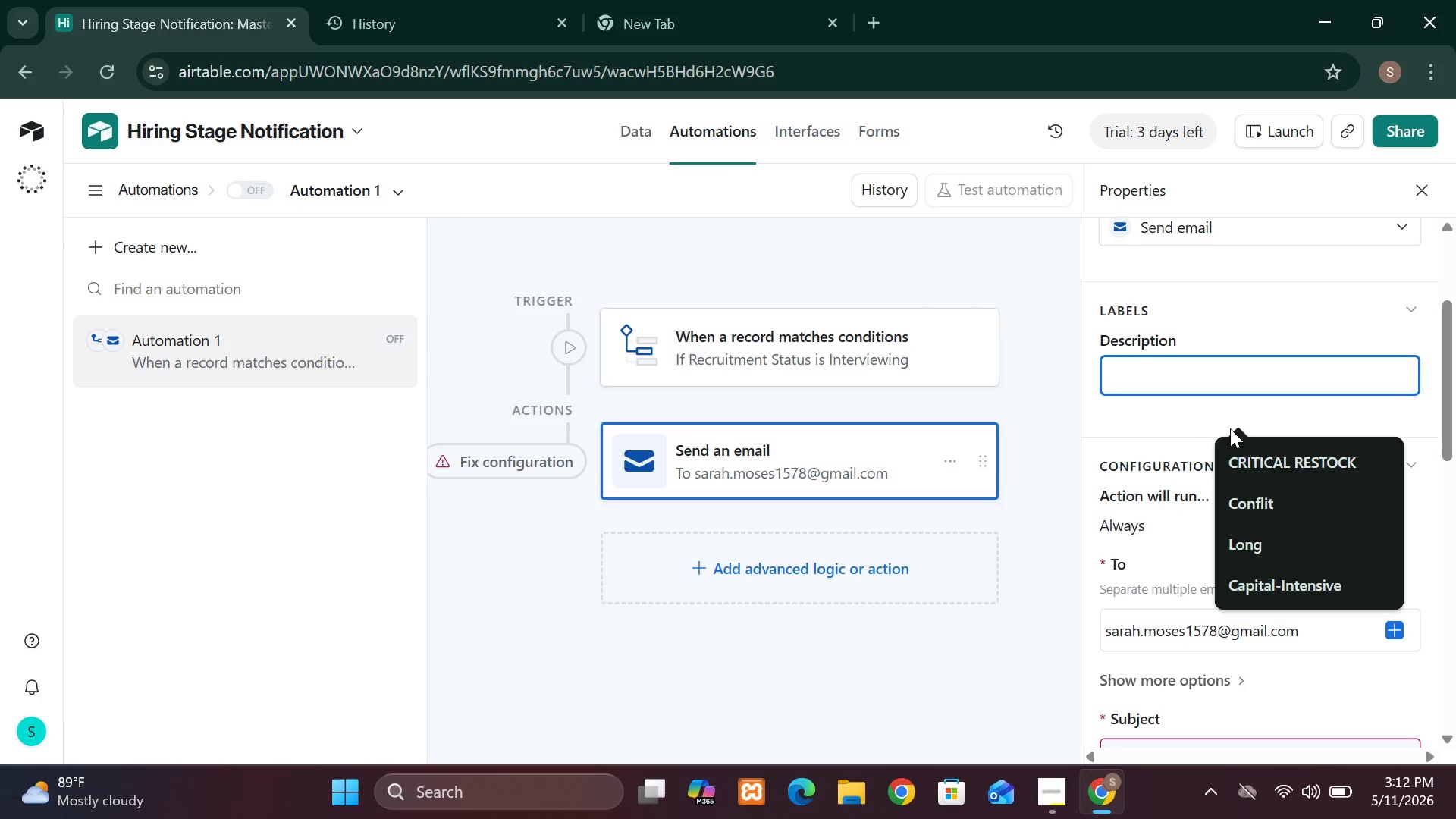 
wait(31.16)
 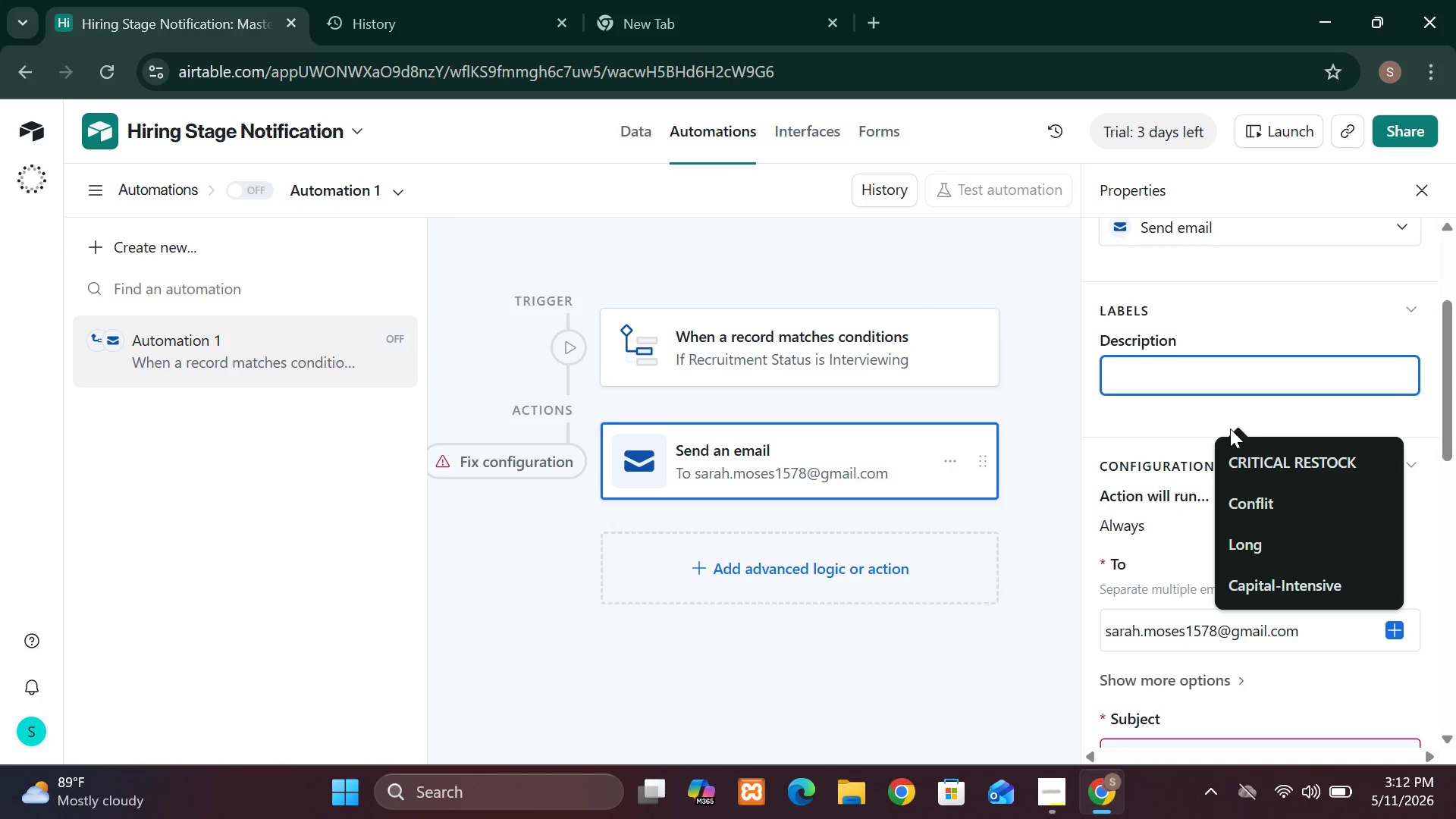 
left_click([402, 333])
 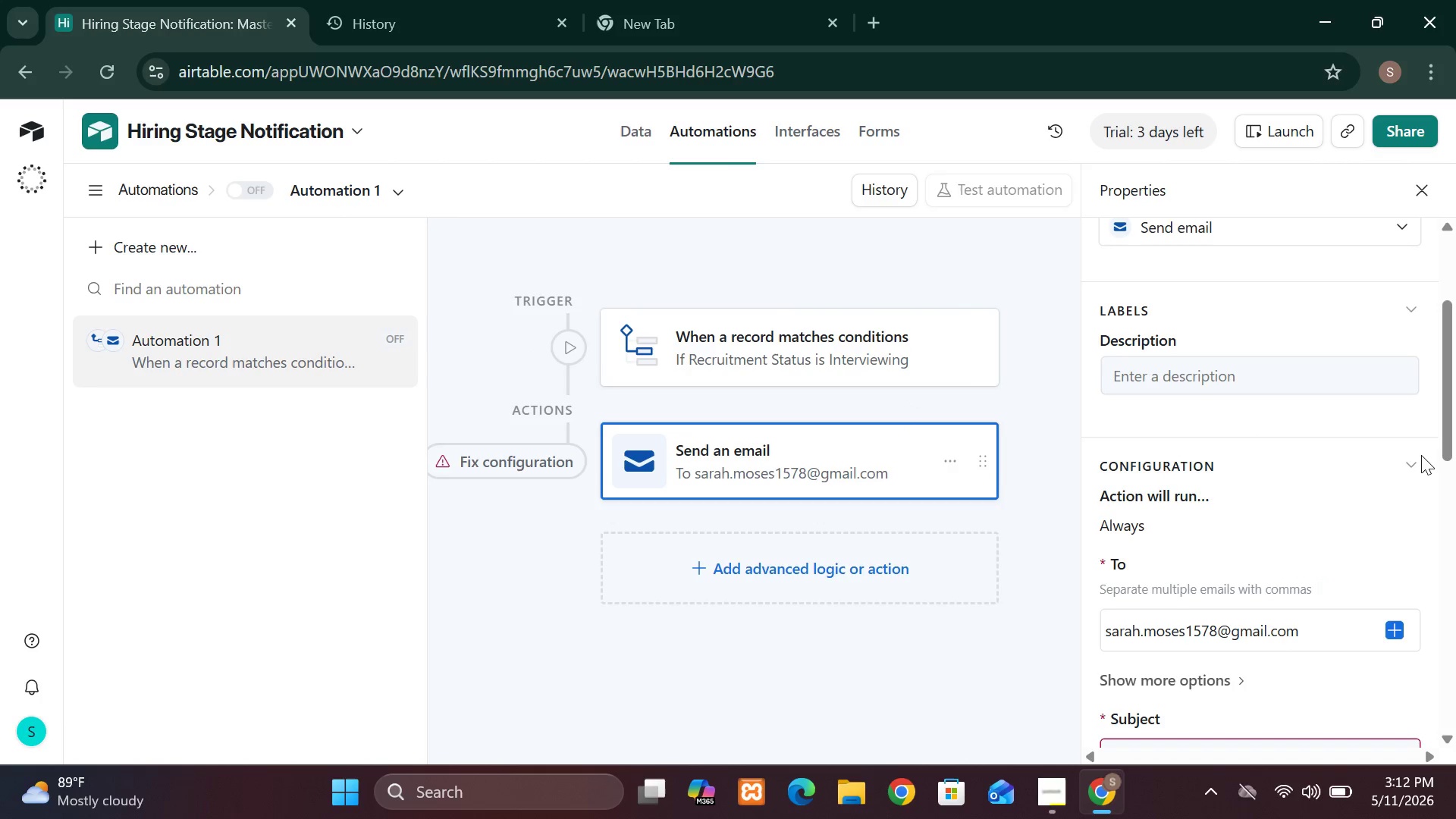 
left_click([1404, 455])
 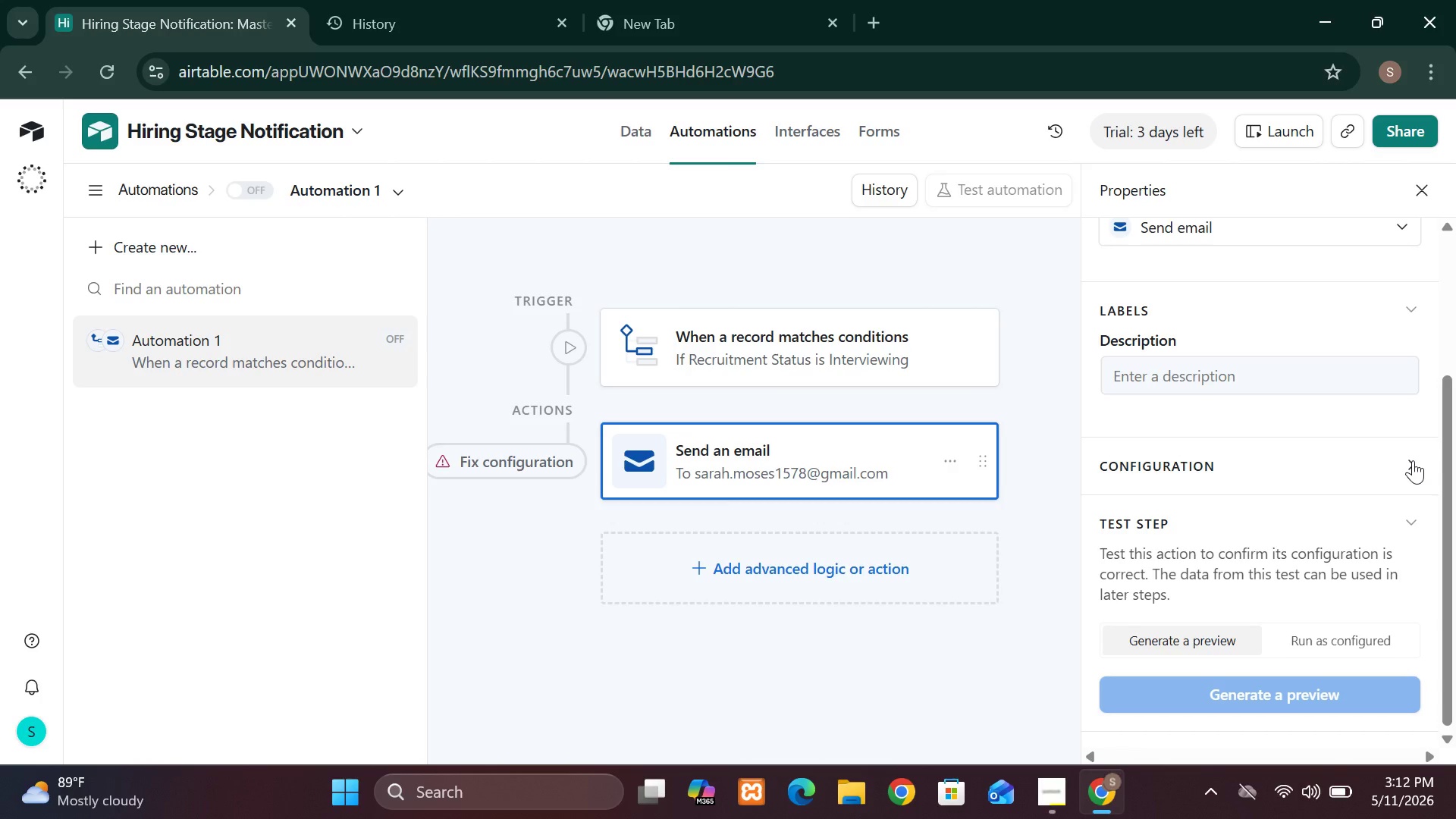 
mouse_move([1321, 633])
 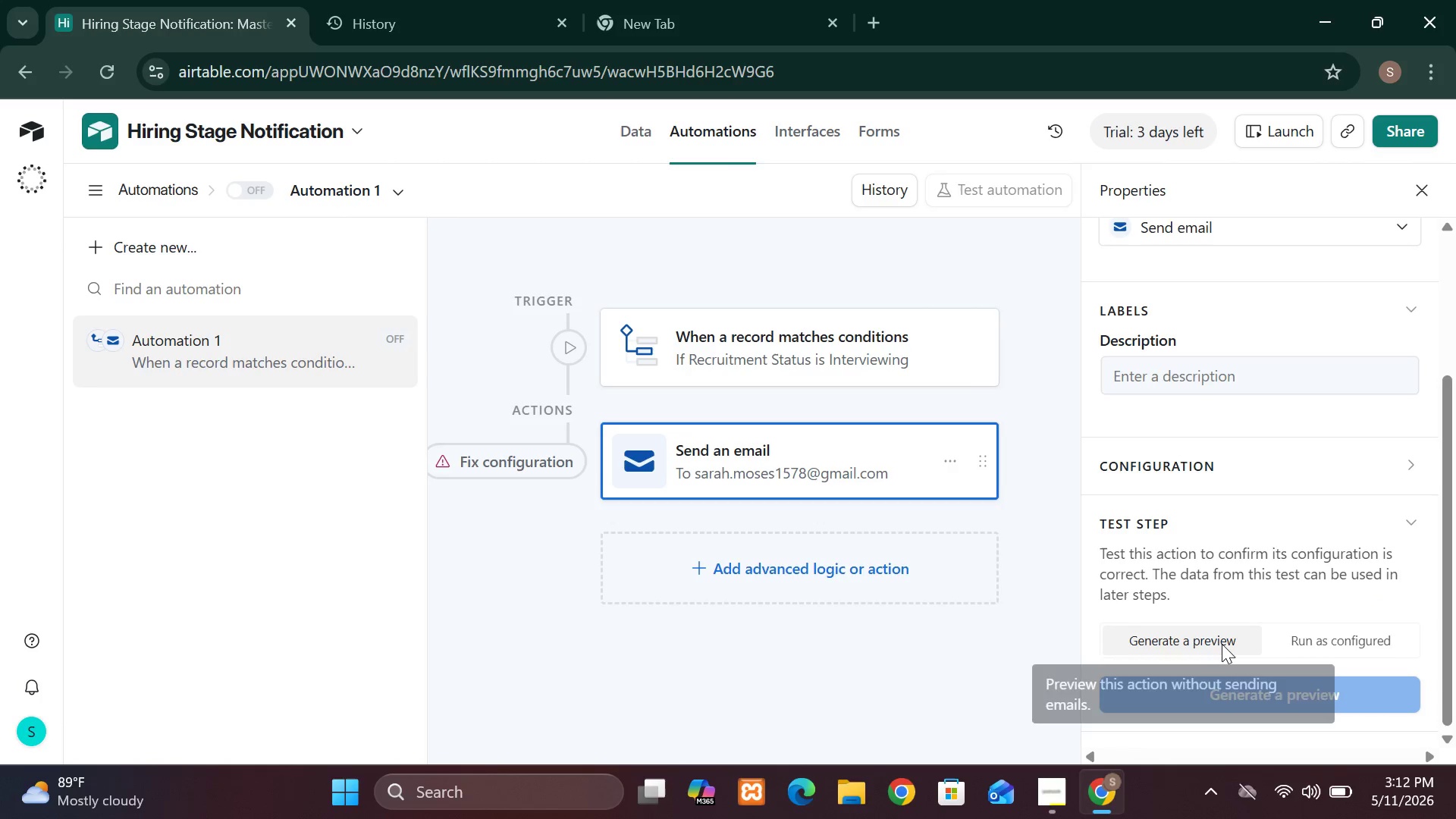 
left_click([1222, 644])
 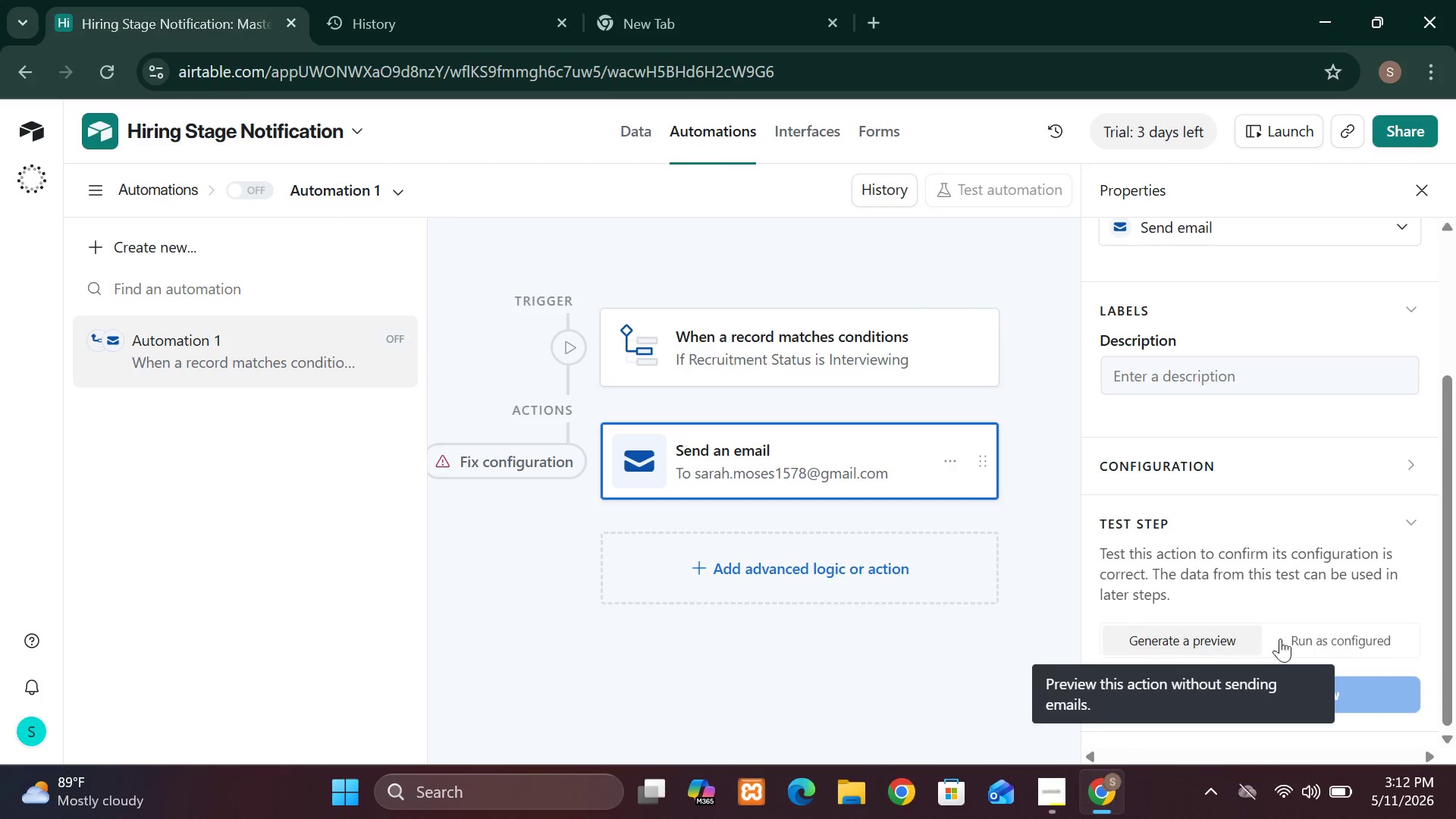 
left_click([1341, 639])
 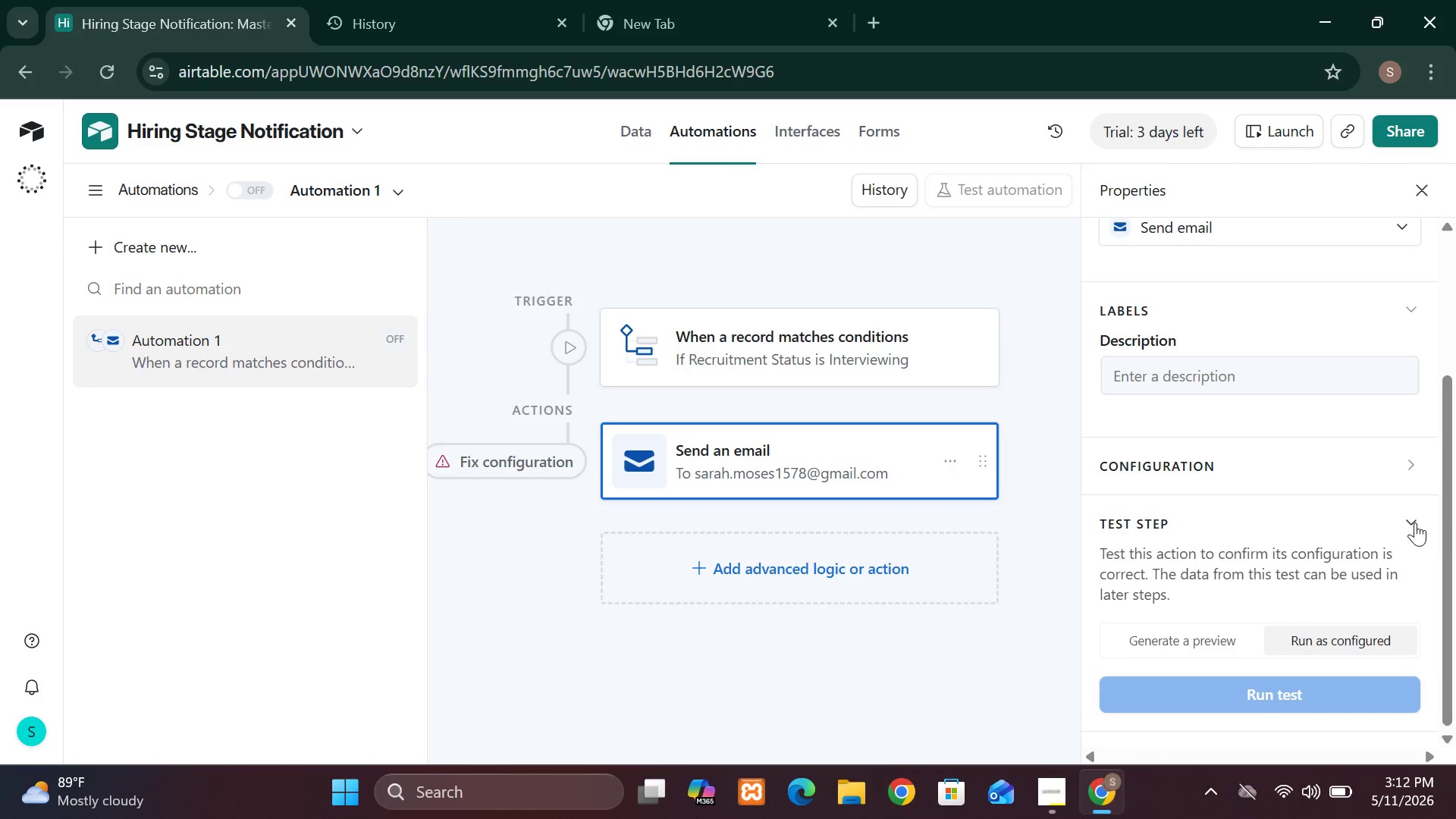 
left_click([1412, 519])
 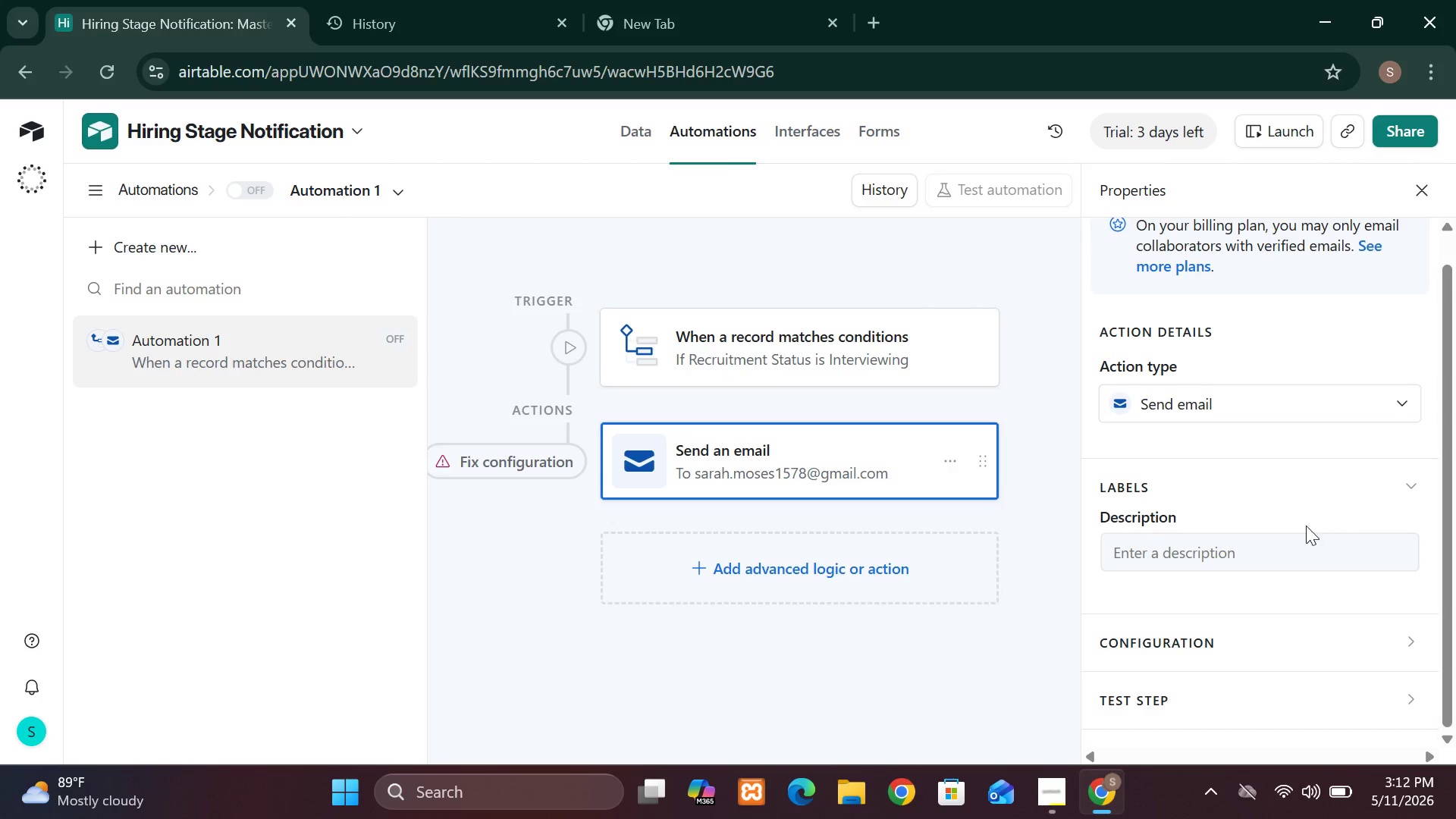 
left_click([1275, 551])
 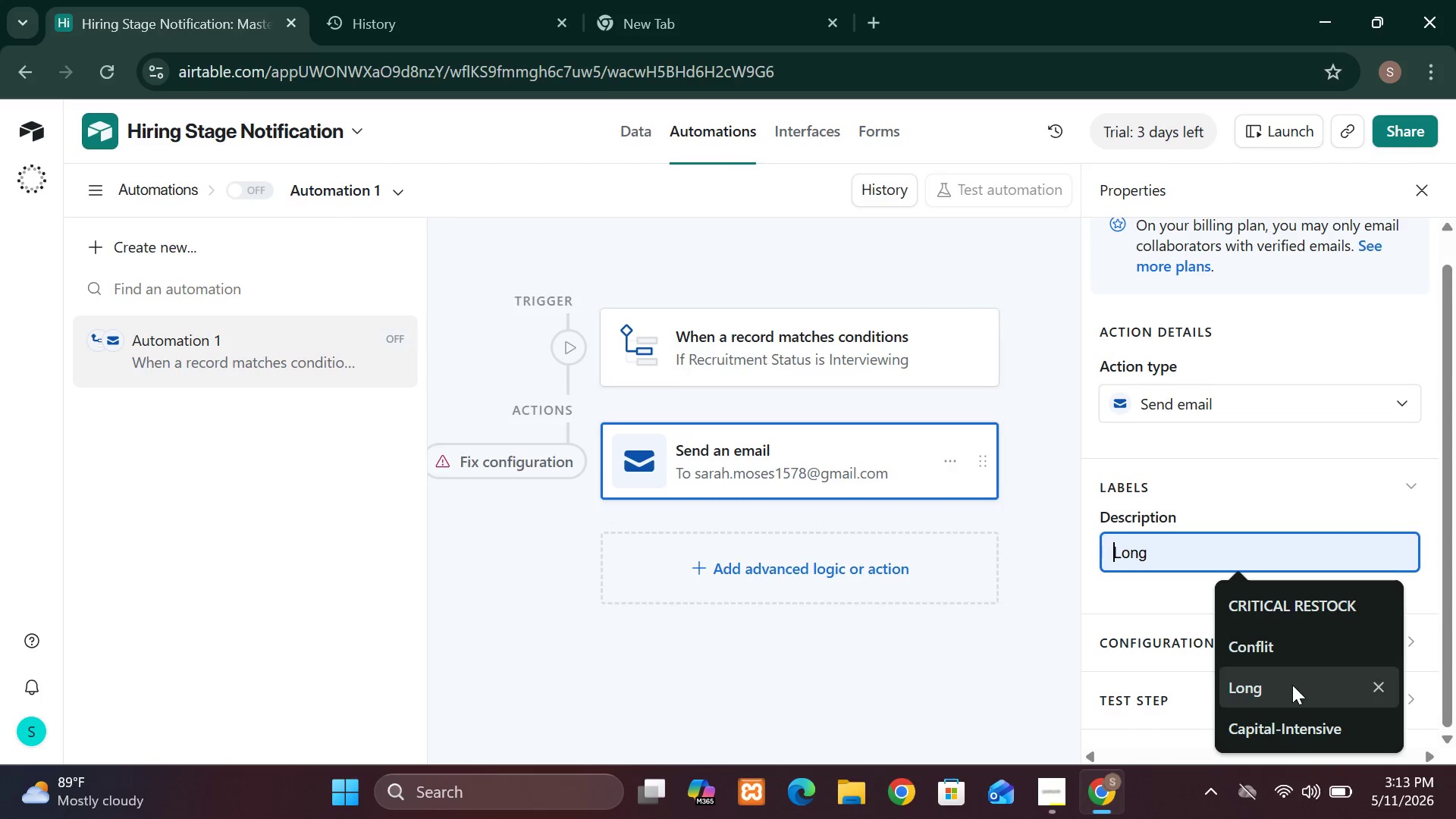 
left_click([1292, 685])
 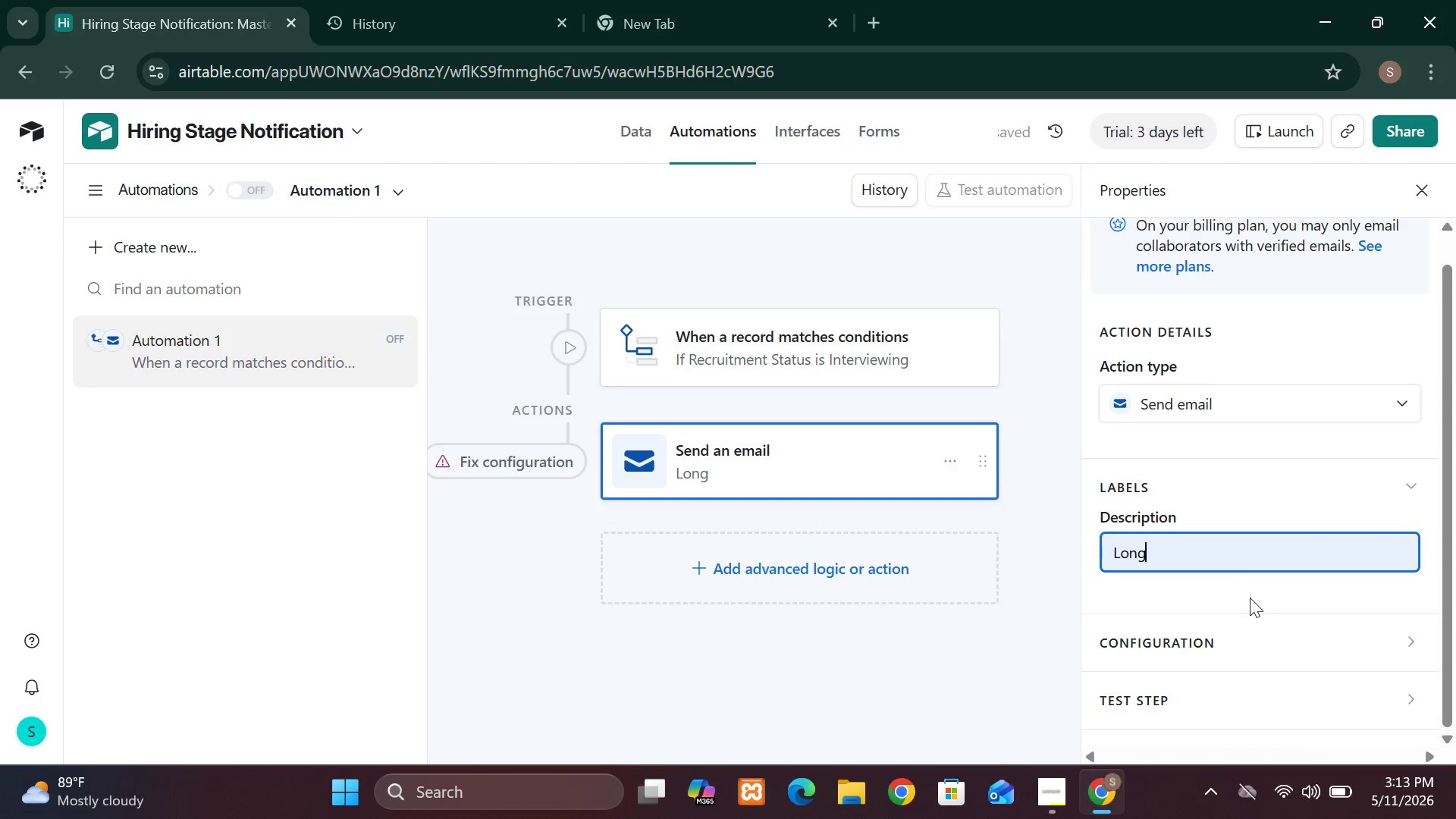 
left_click([1255, 564])
 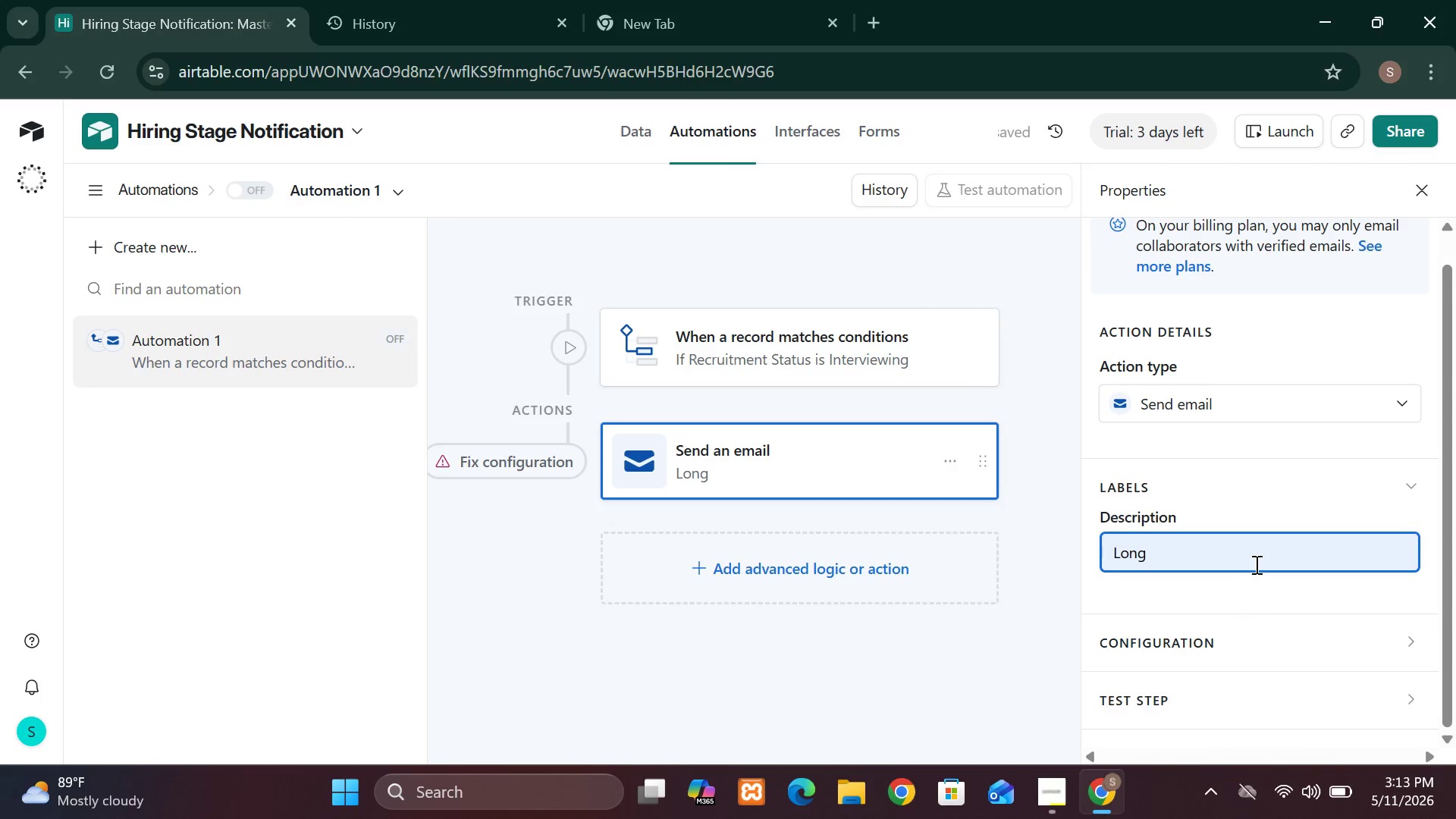 
hold_key(key=Backspace, duration=1.2)
 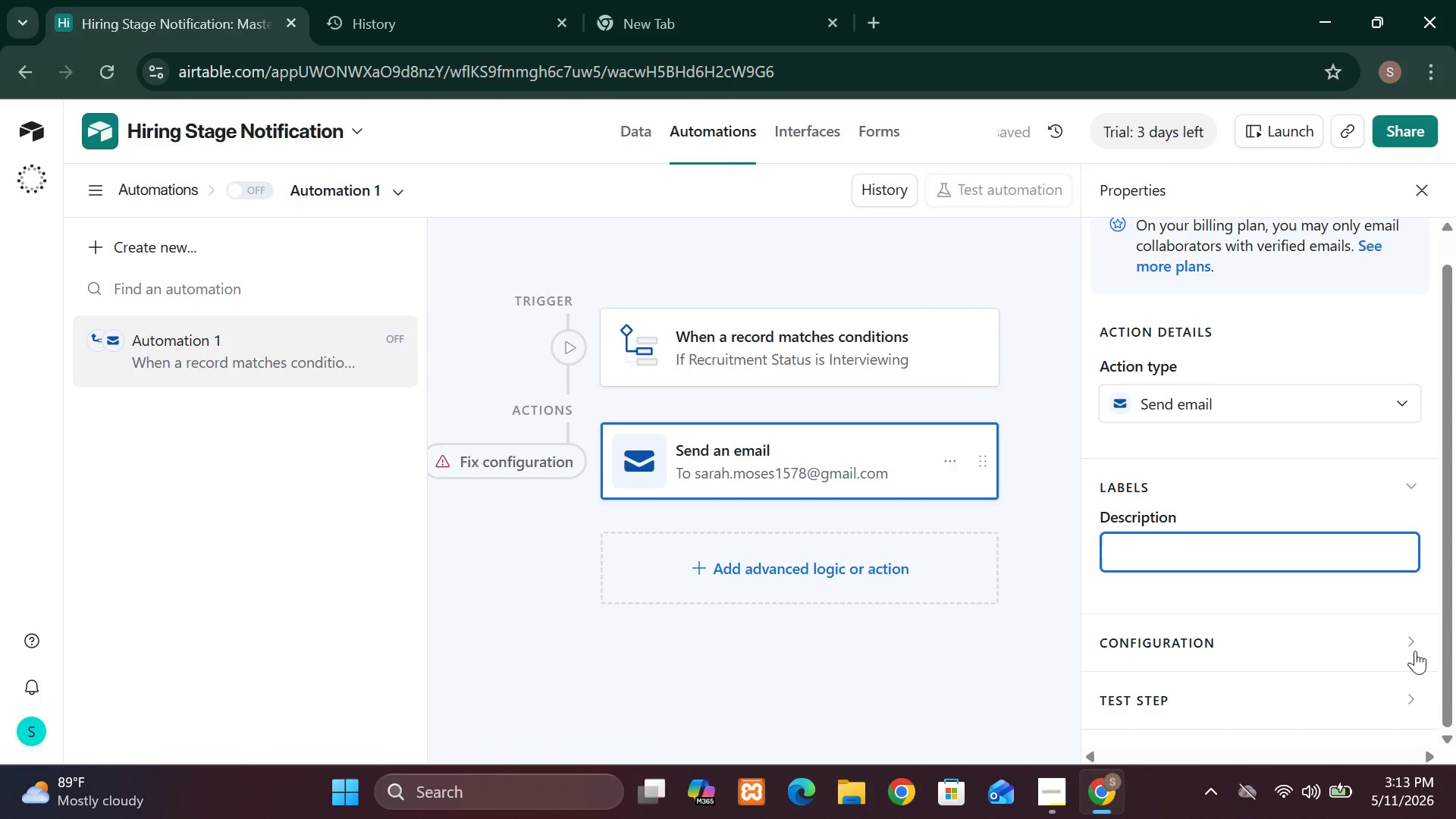 
wait(5.48)
 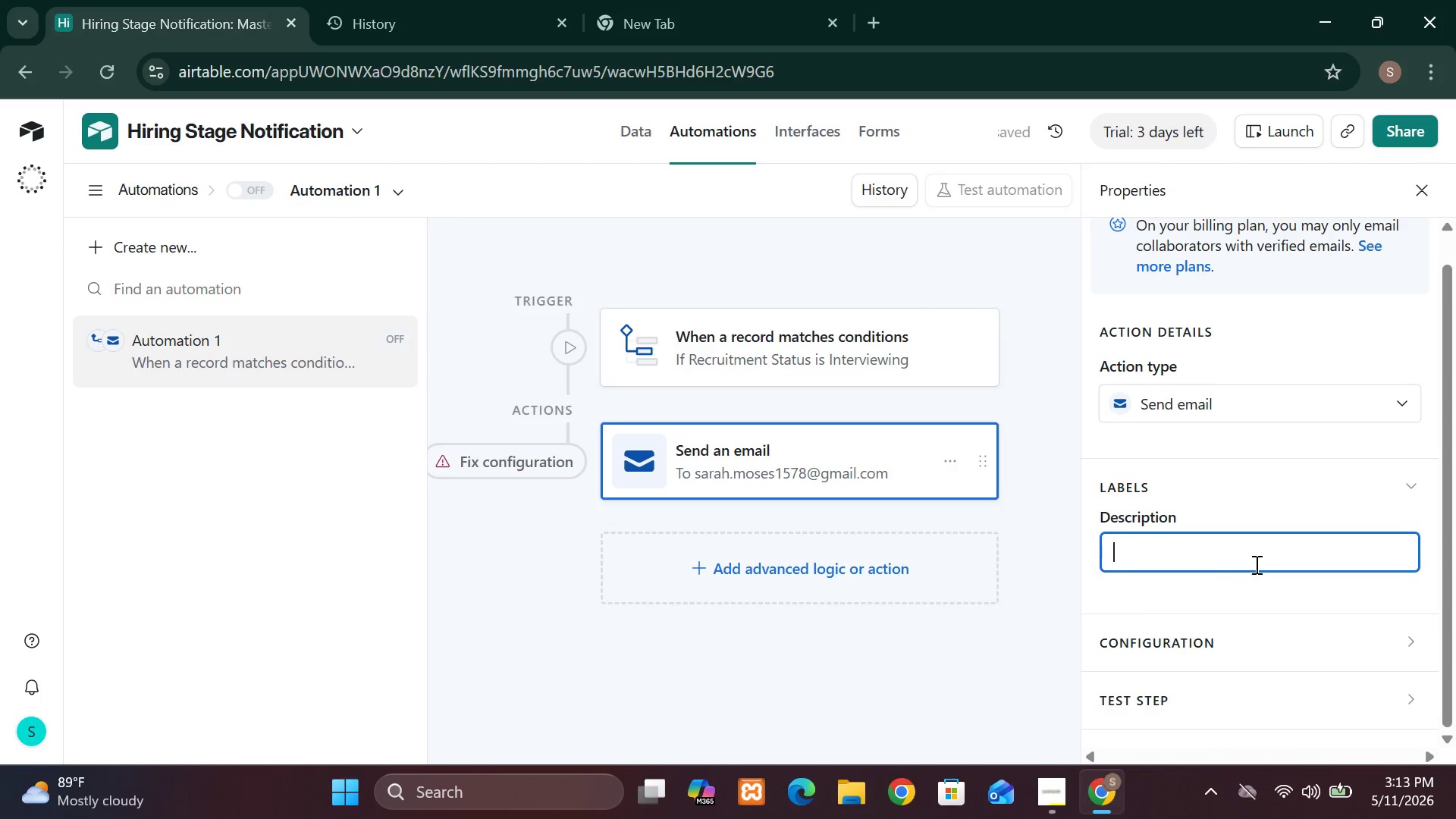 
left_click([1409, 699])
 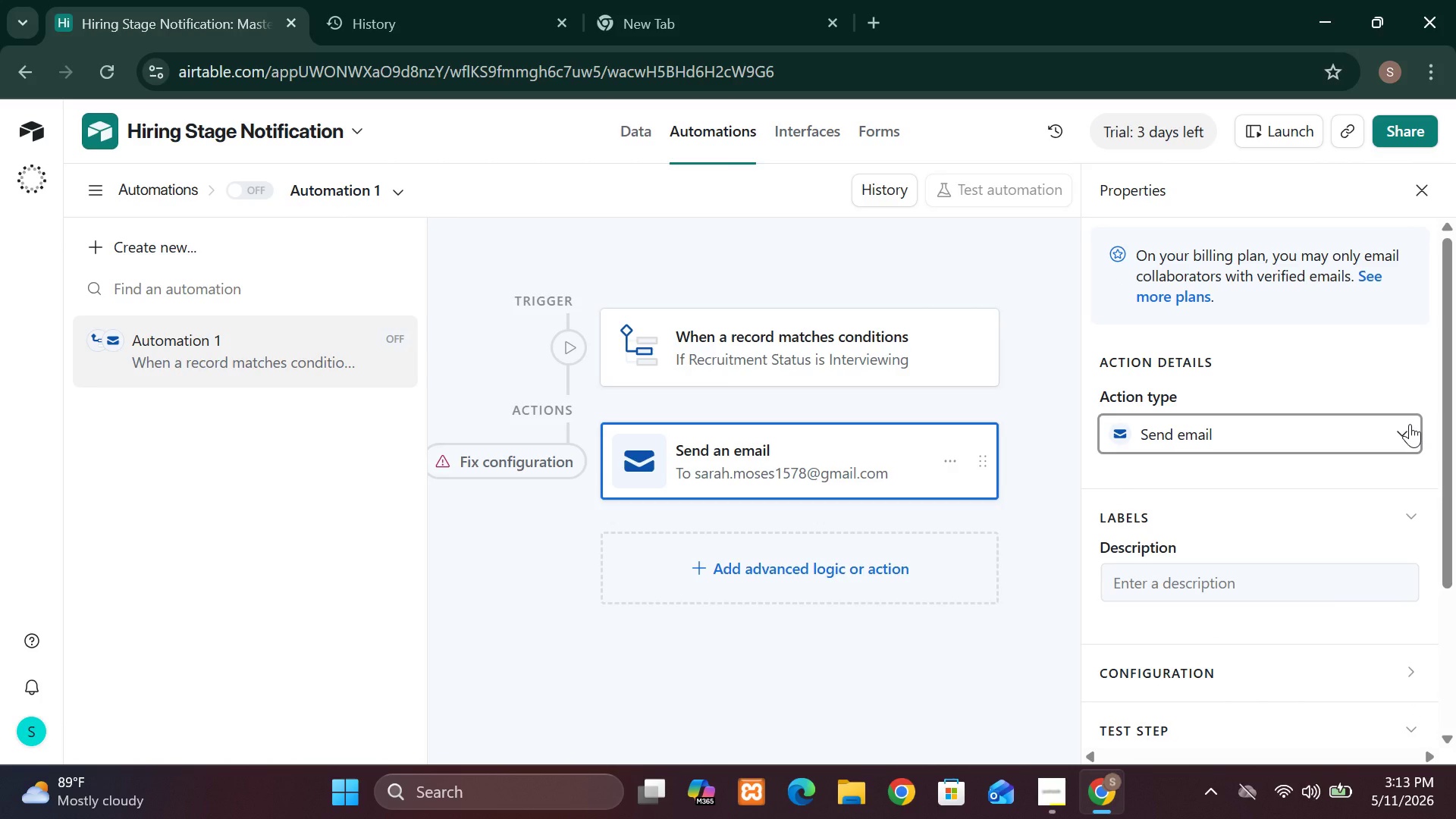 
wait(7.55)
 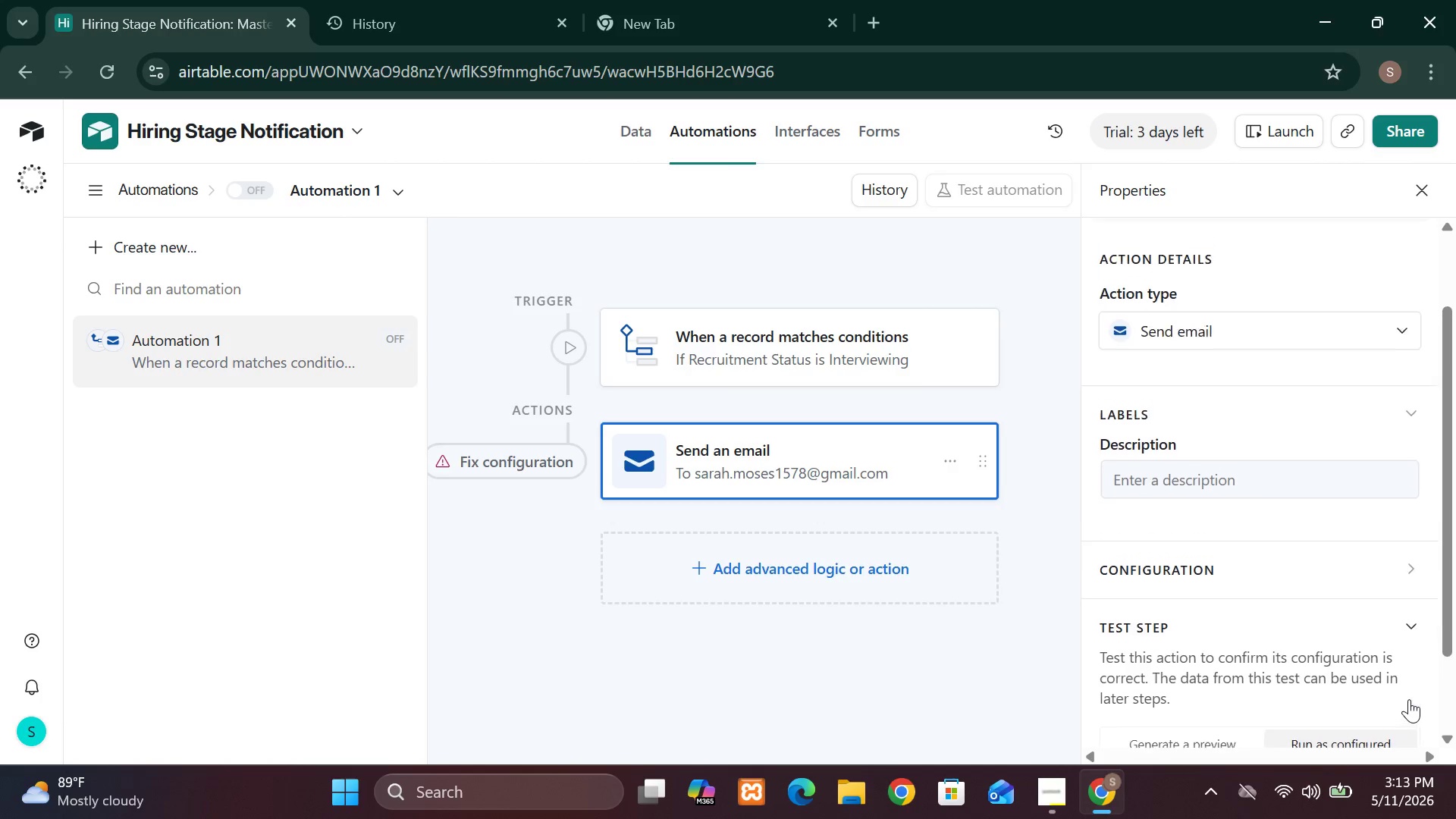 
left_click_drag(start_coordinate=[1304, 577], to_coordinate=[893, 461])
 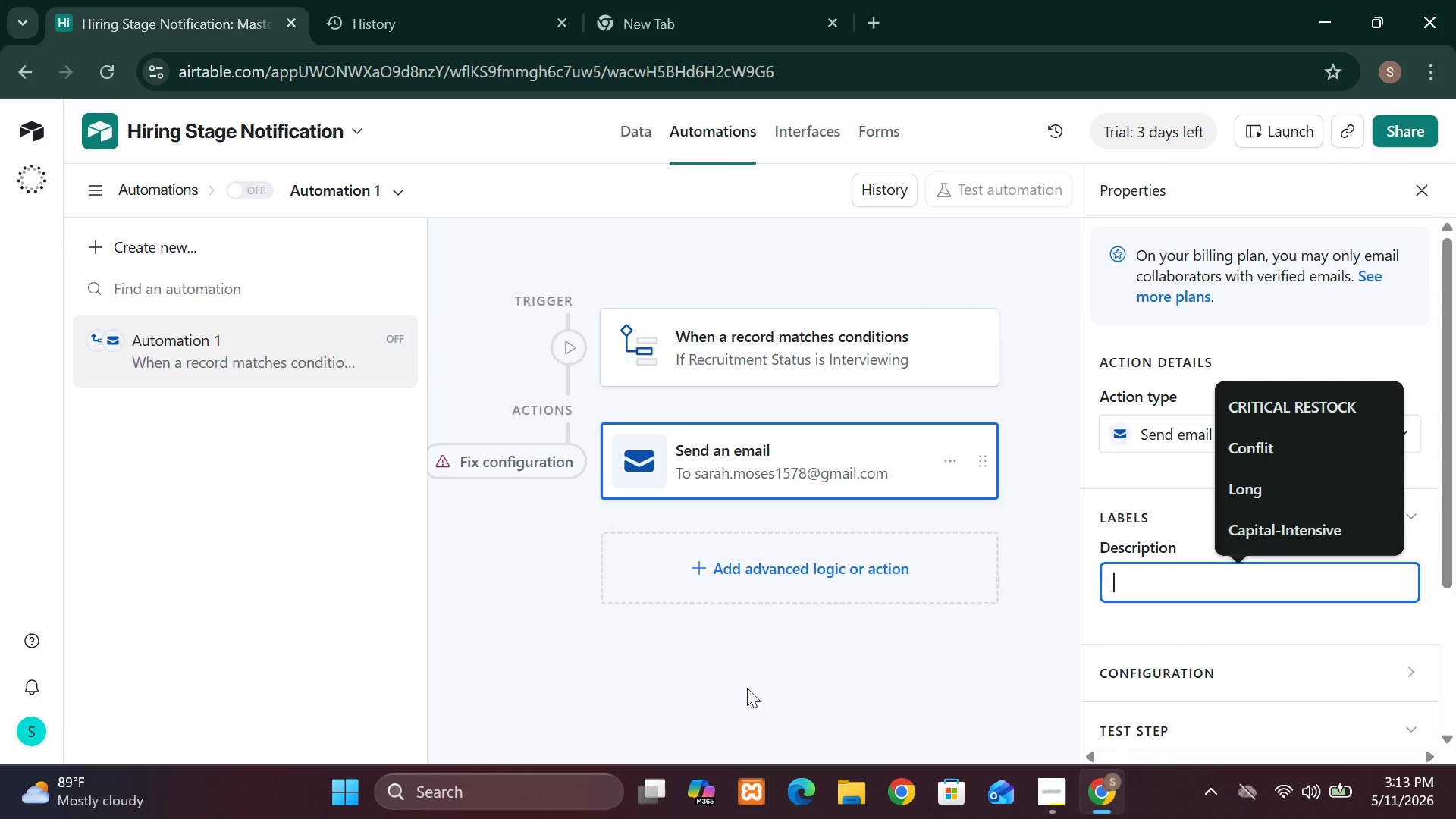 
left_click([744, 689])
 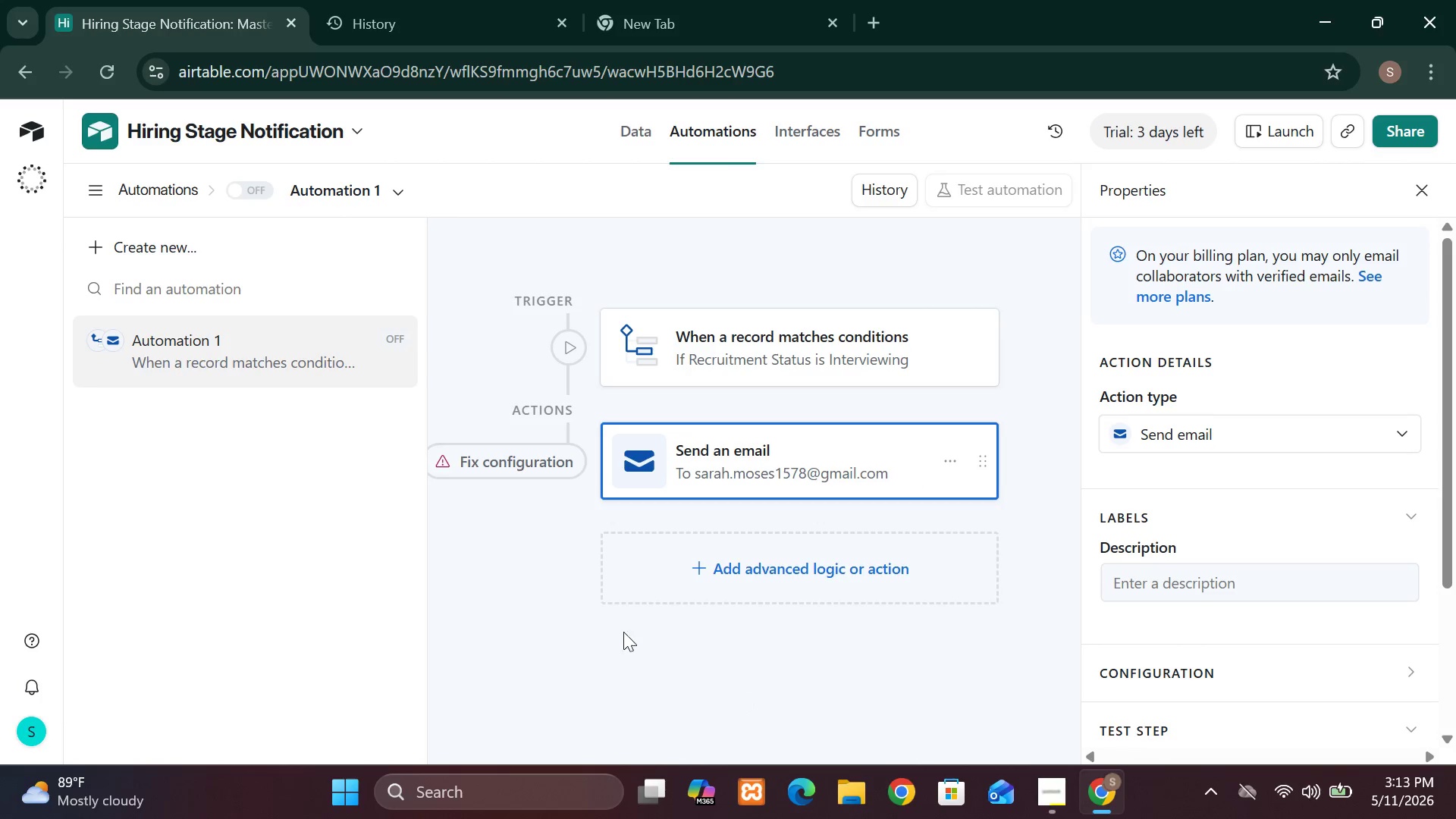 
left_click([487, 456])
 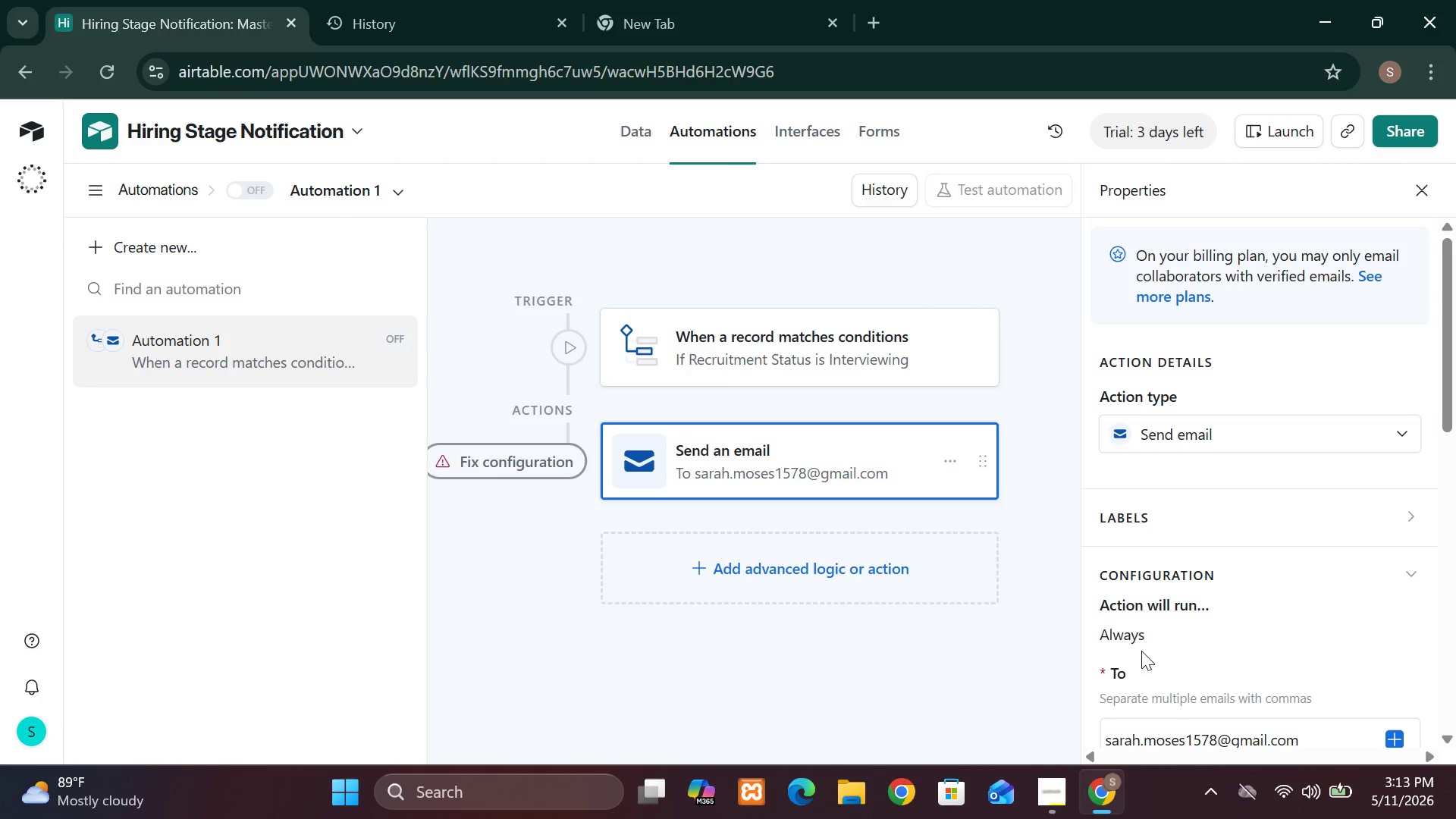 
wait(5.7)
 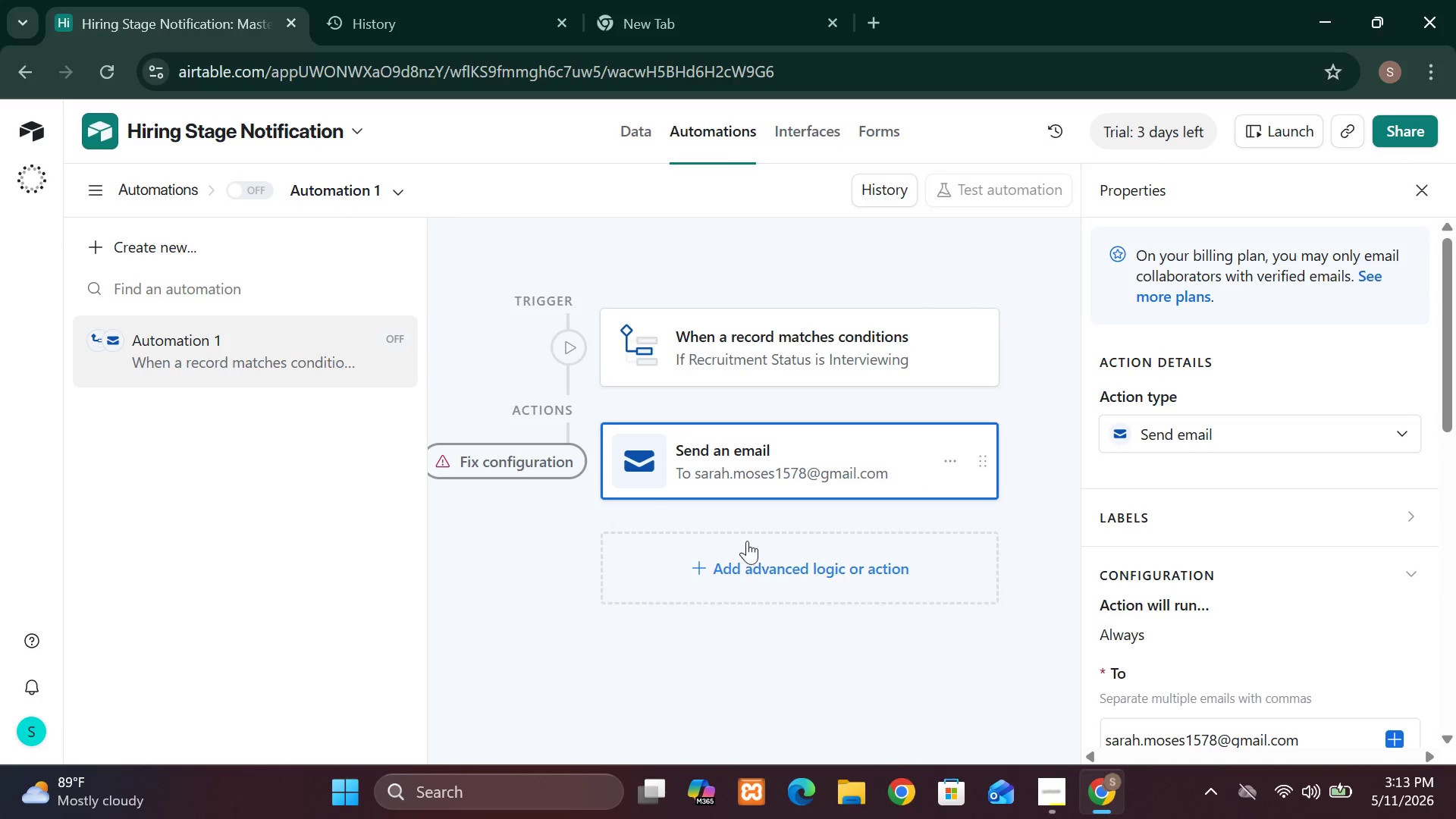 
double_click([1126, 637])
 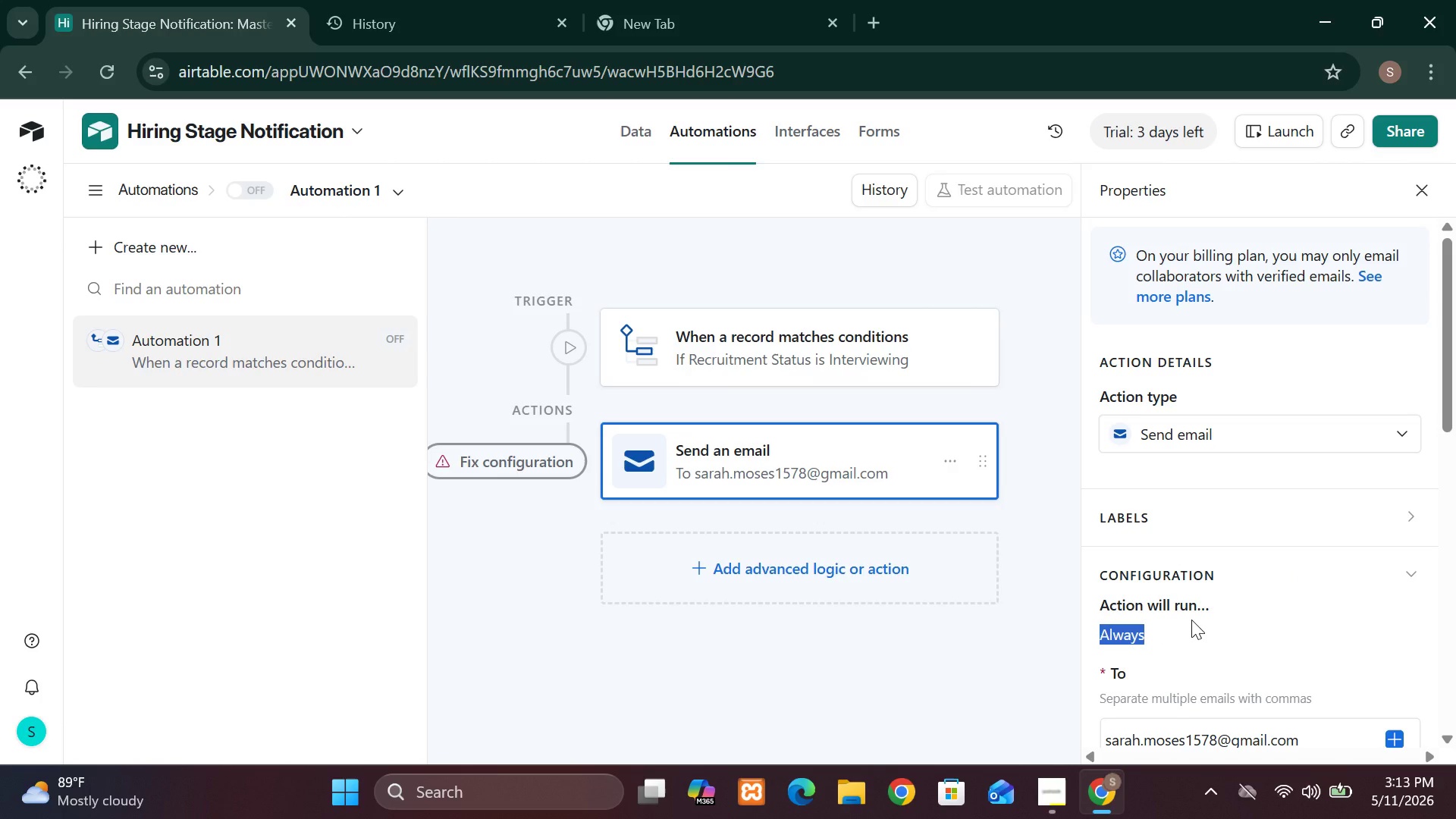 
left_click([1191, 620])
 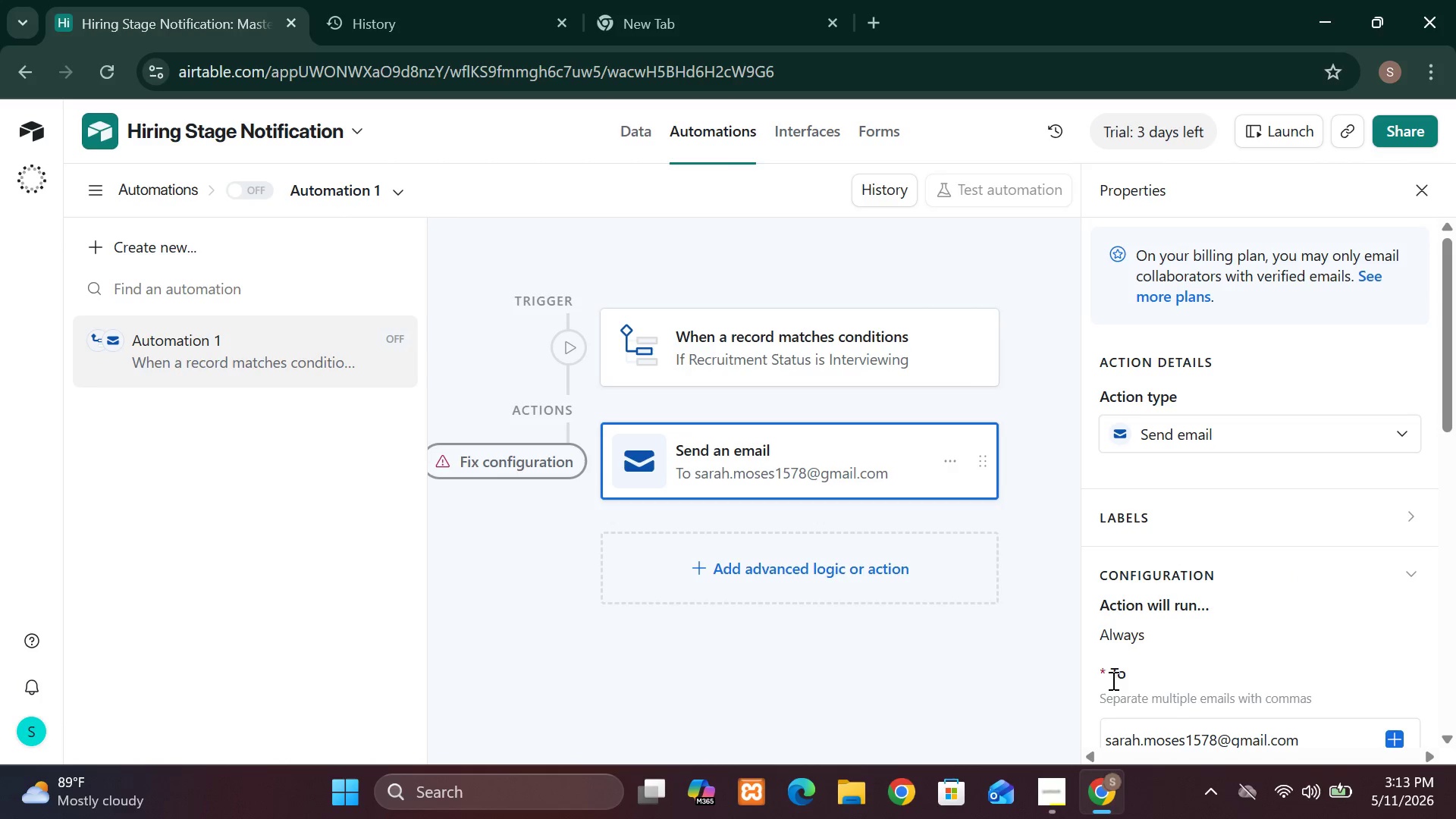 
left_click([1115, 679])
 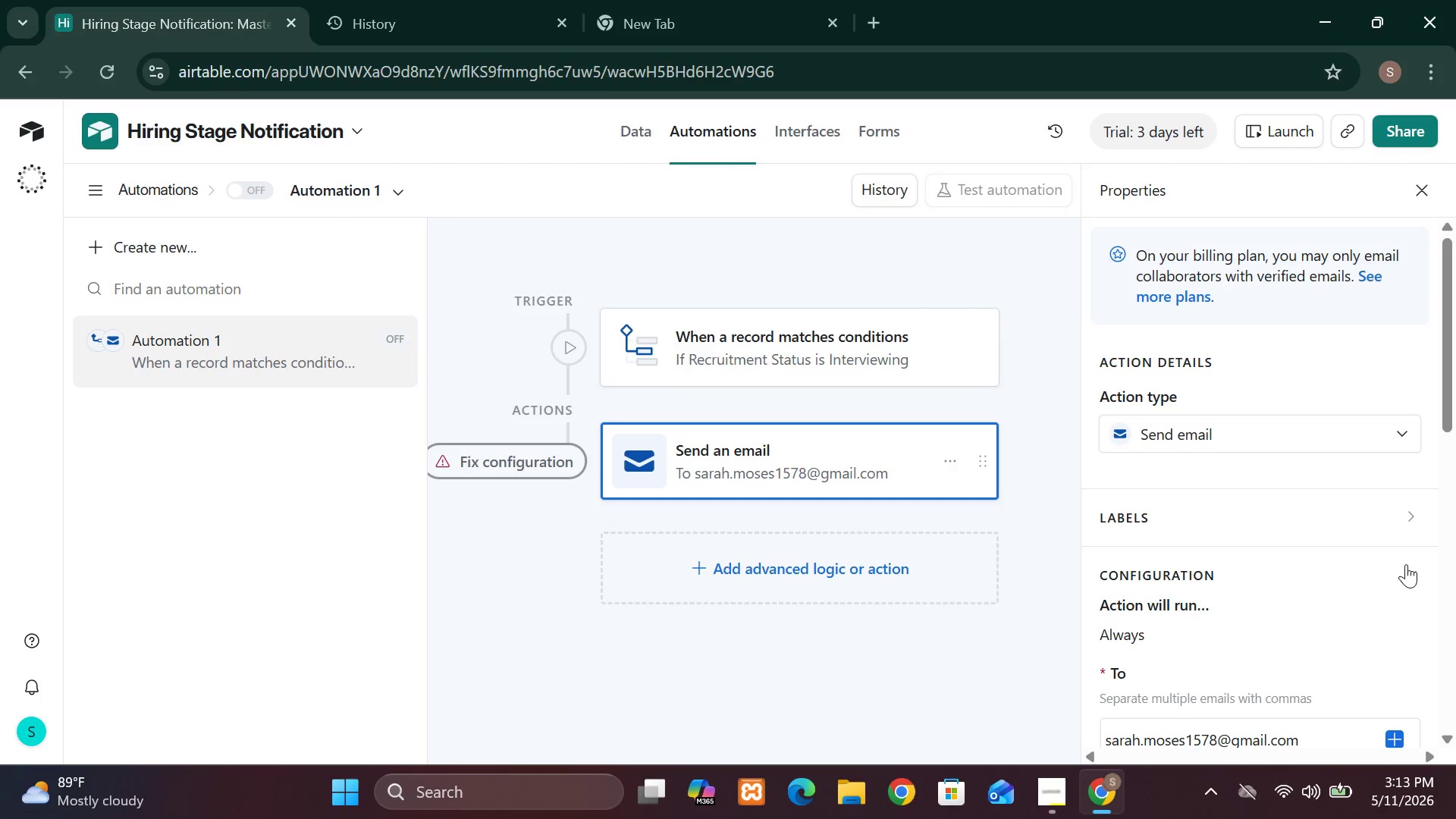 
left_click([1406, 564])
 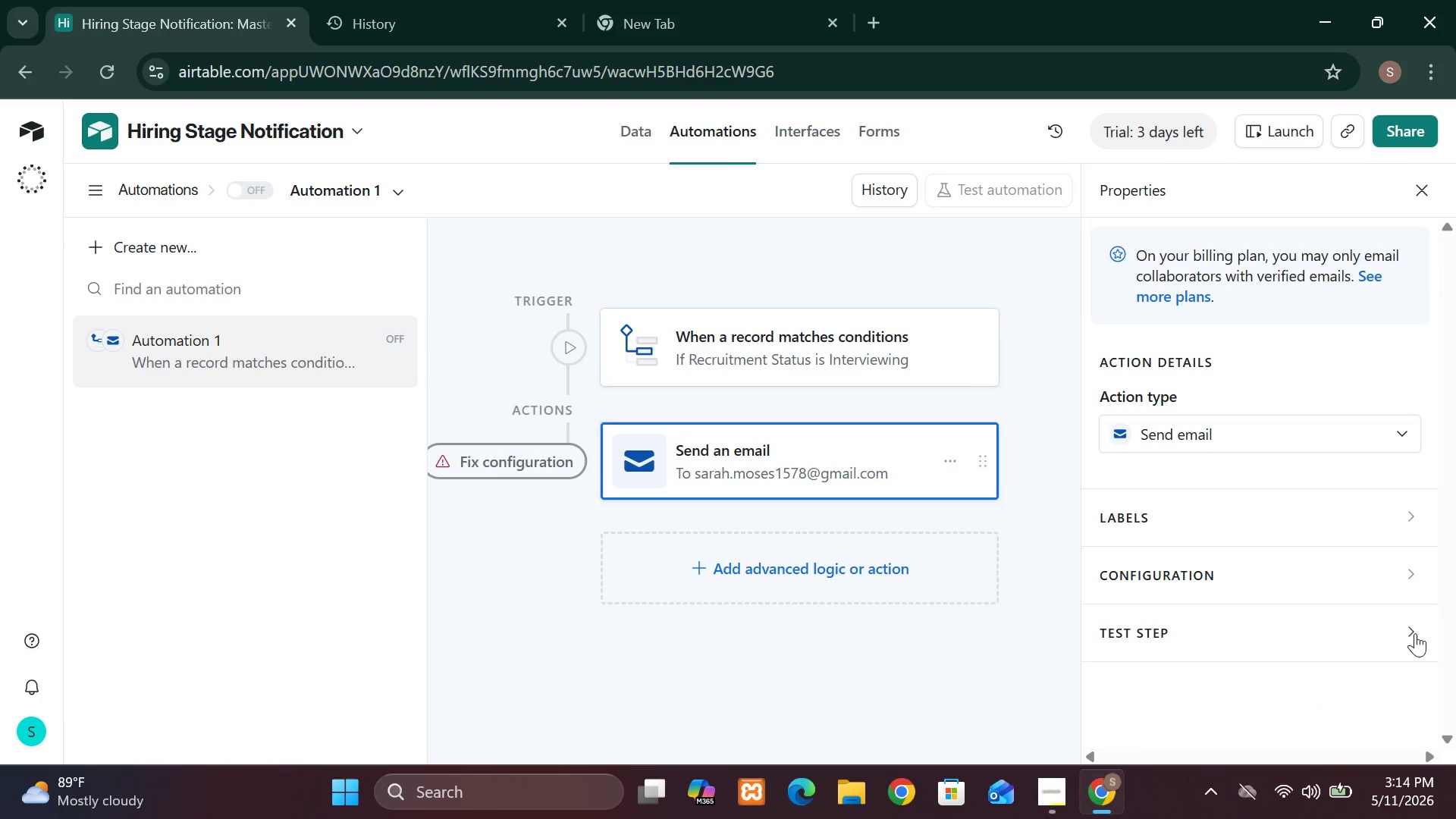 
left_click([1413, 634])
 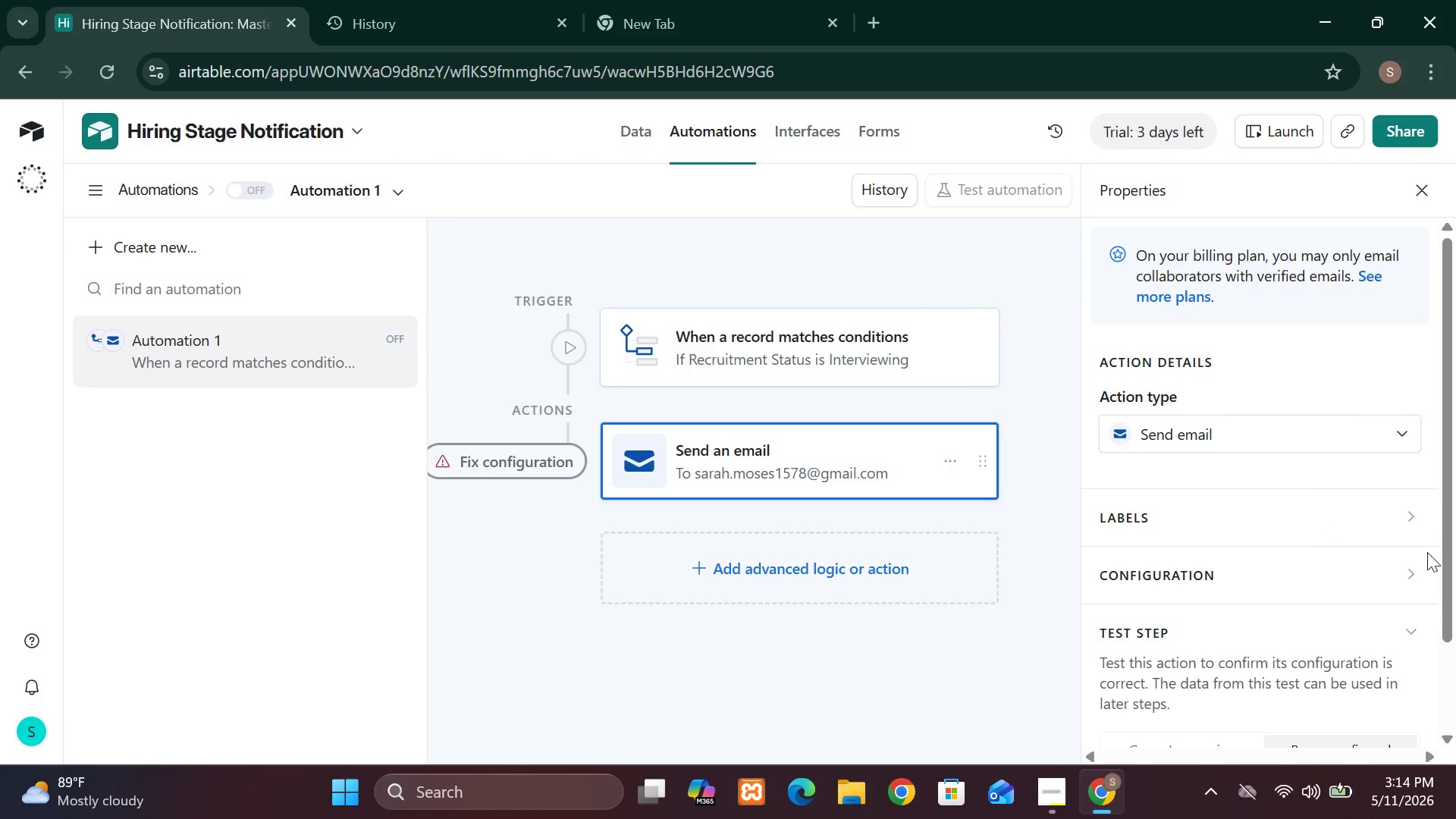 
left_click([1411, 582])
 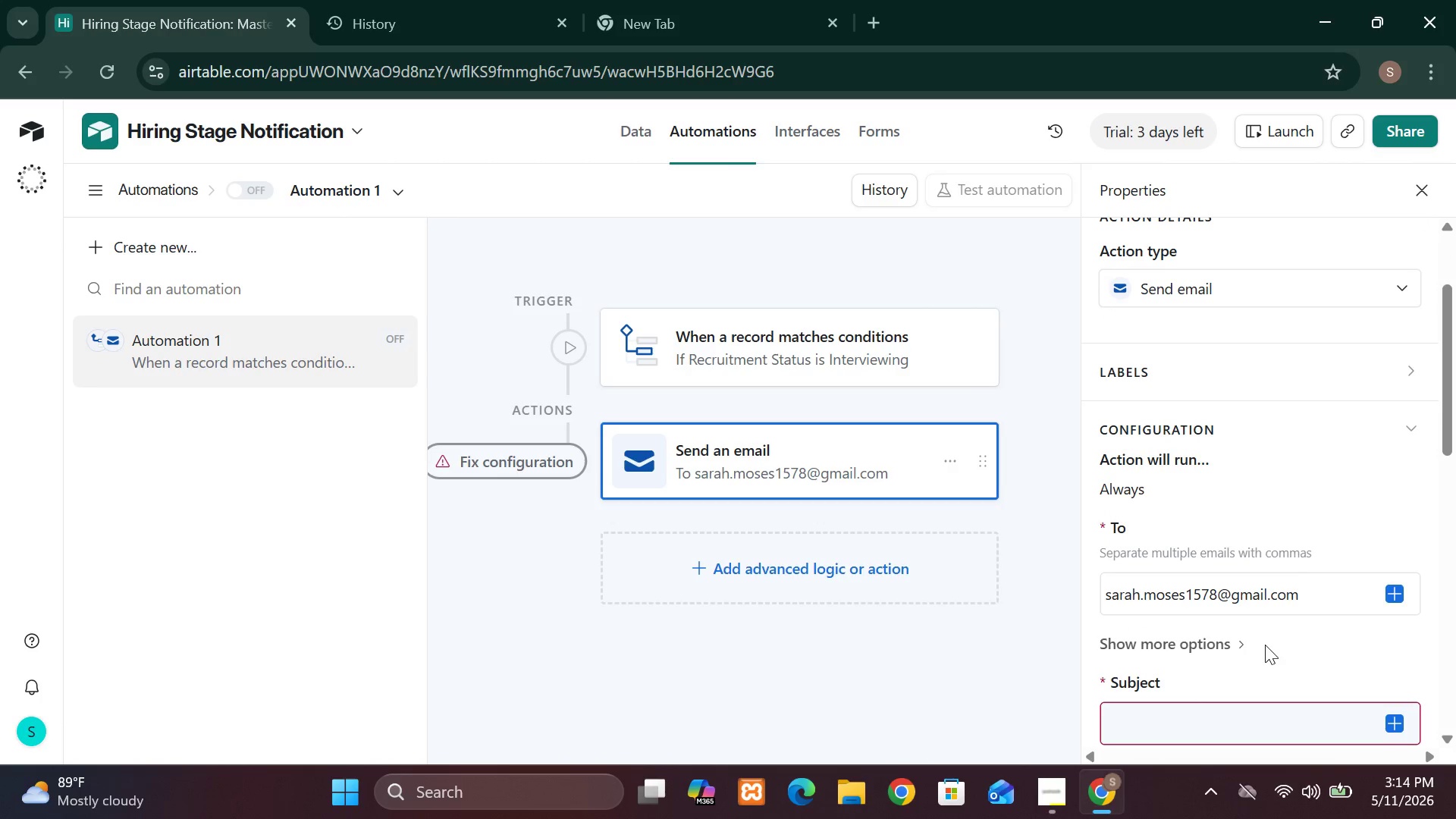 
left_click([1235, 635])
 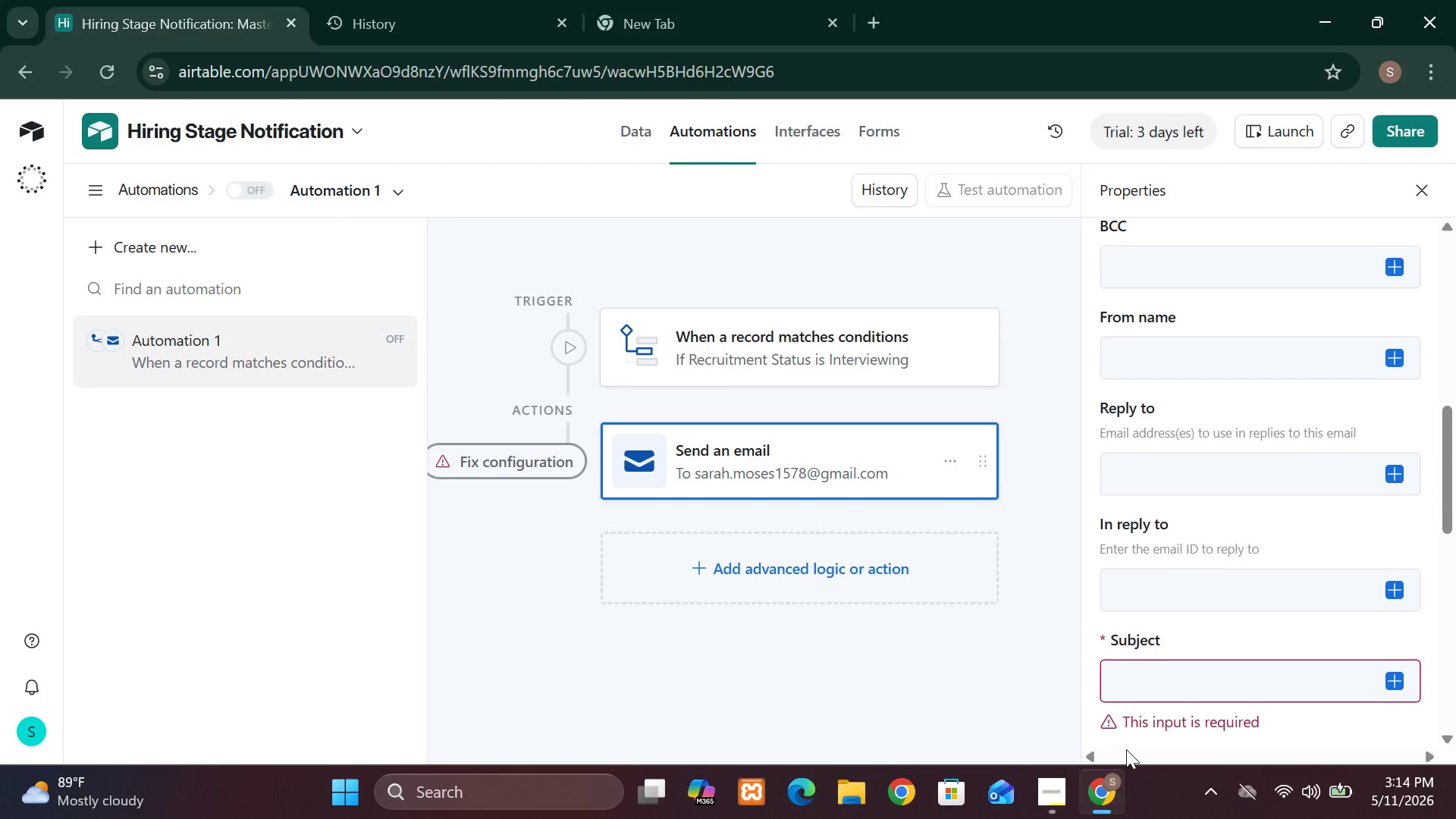 
wait(6.16)
 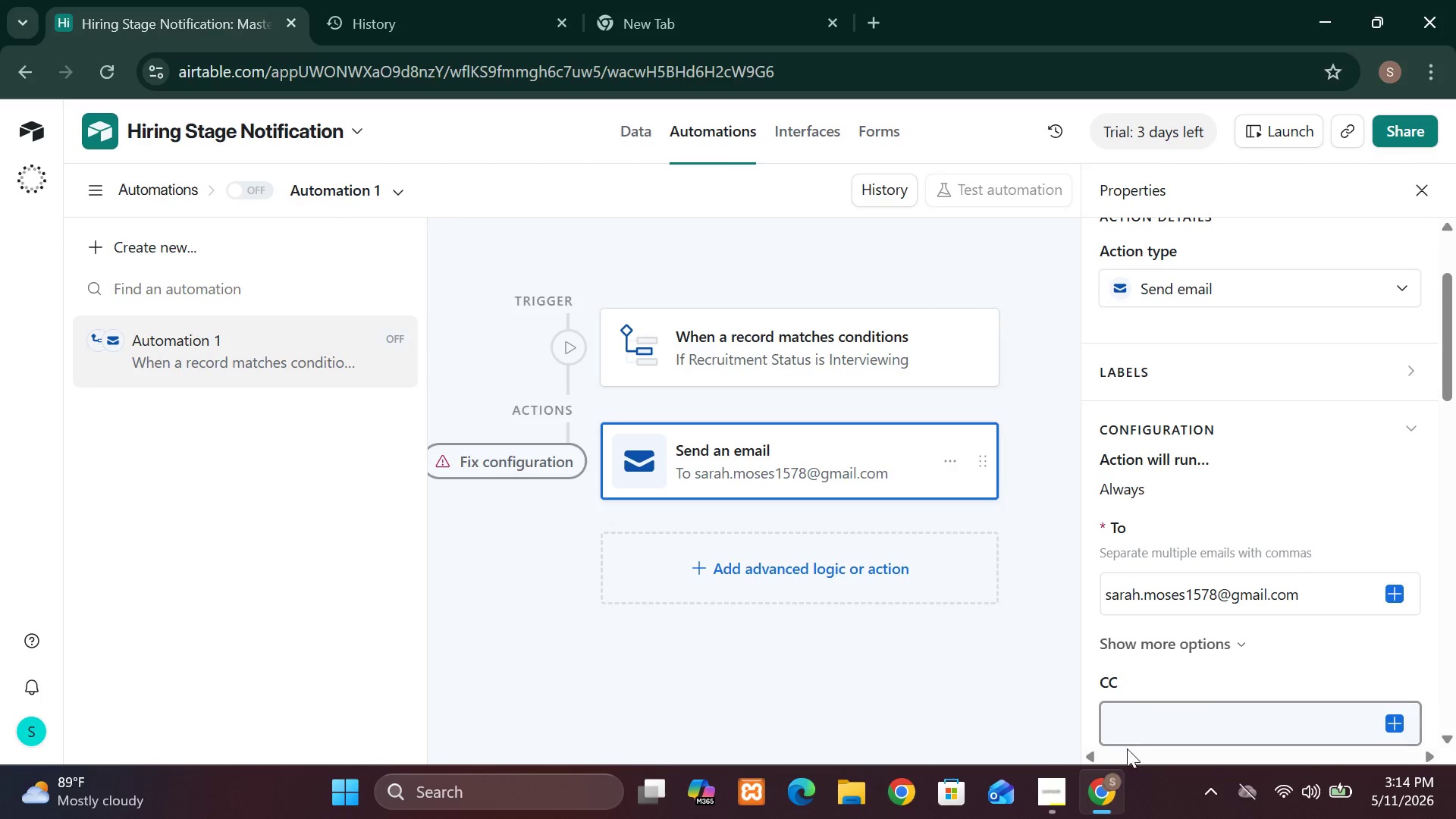 
left_click([1139, 679])
 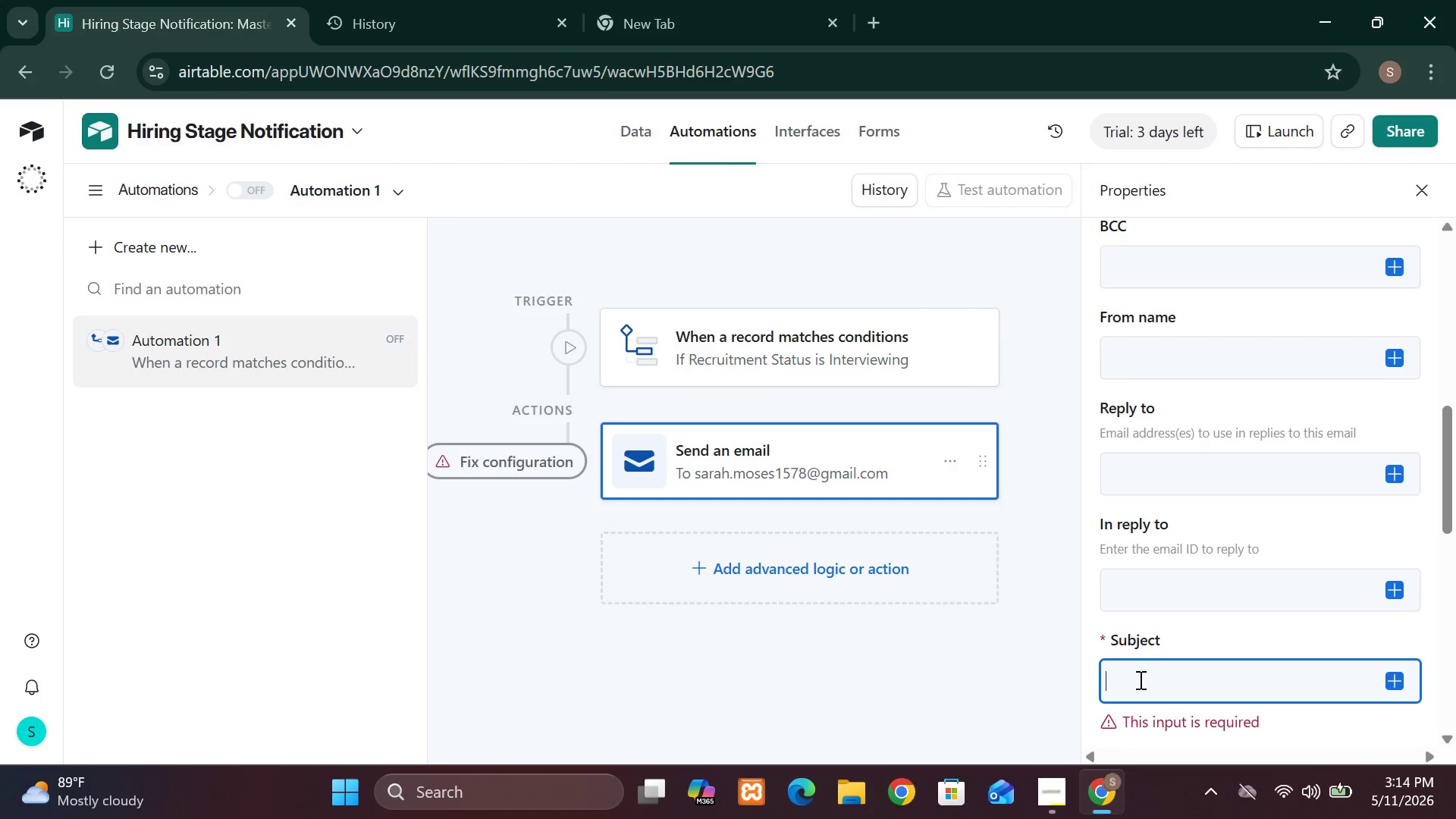 
wait(12.81)
 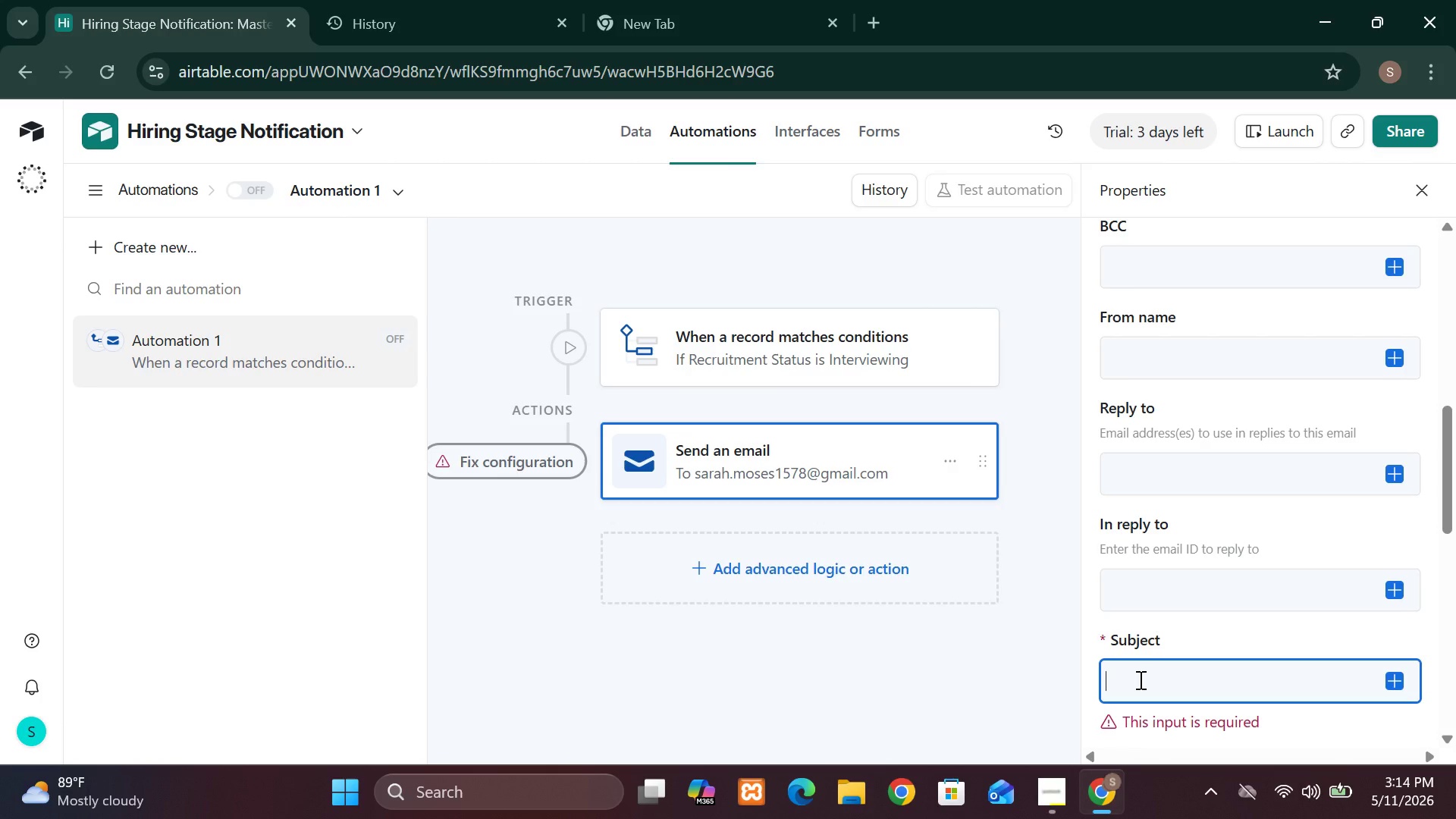 
type(New RO)
key(Backspace)
type(ole Entered Hi)
 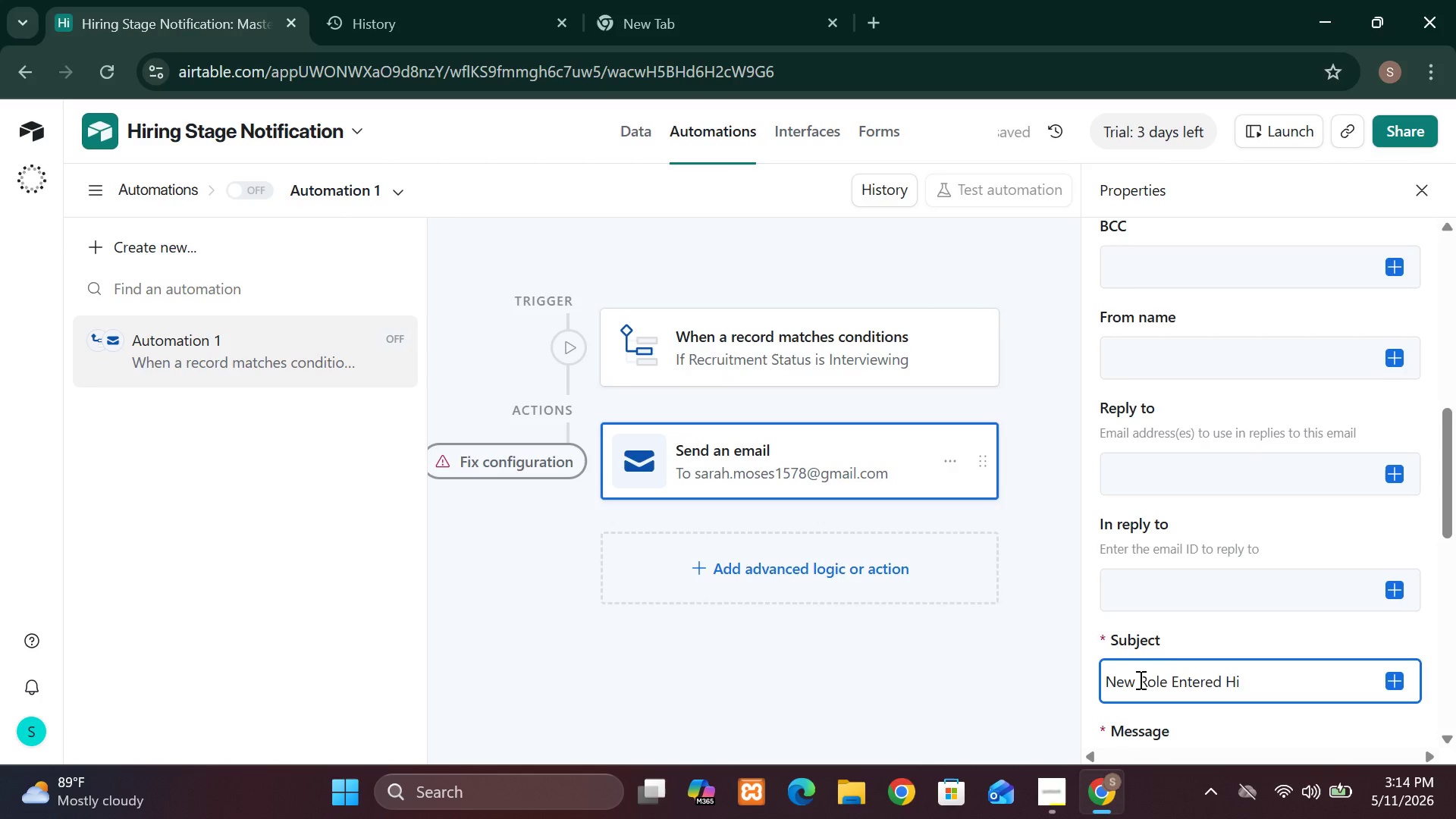 
type(rin)
 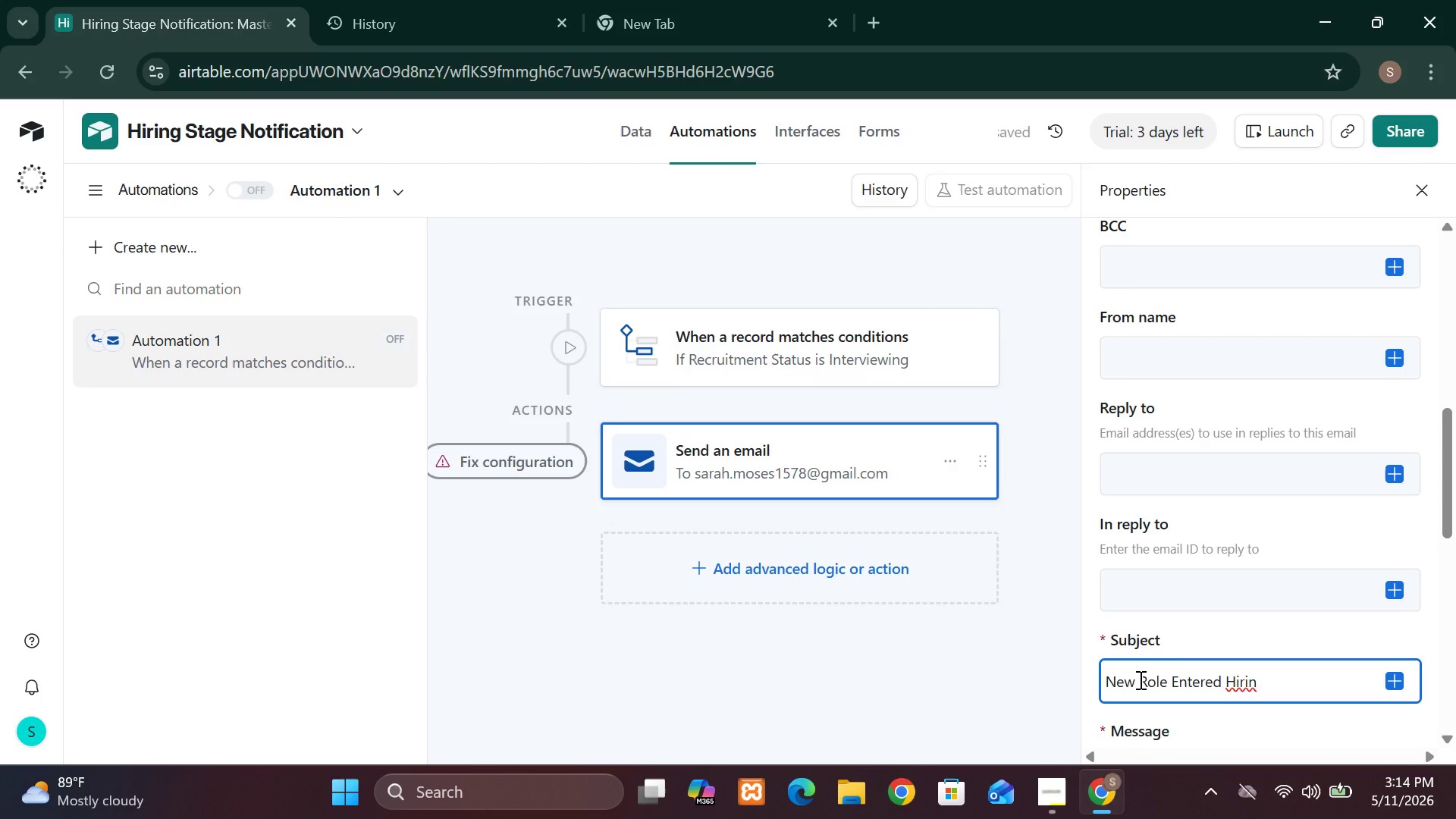 
wait(5.03)
 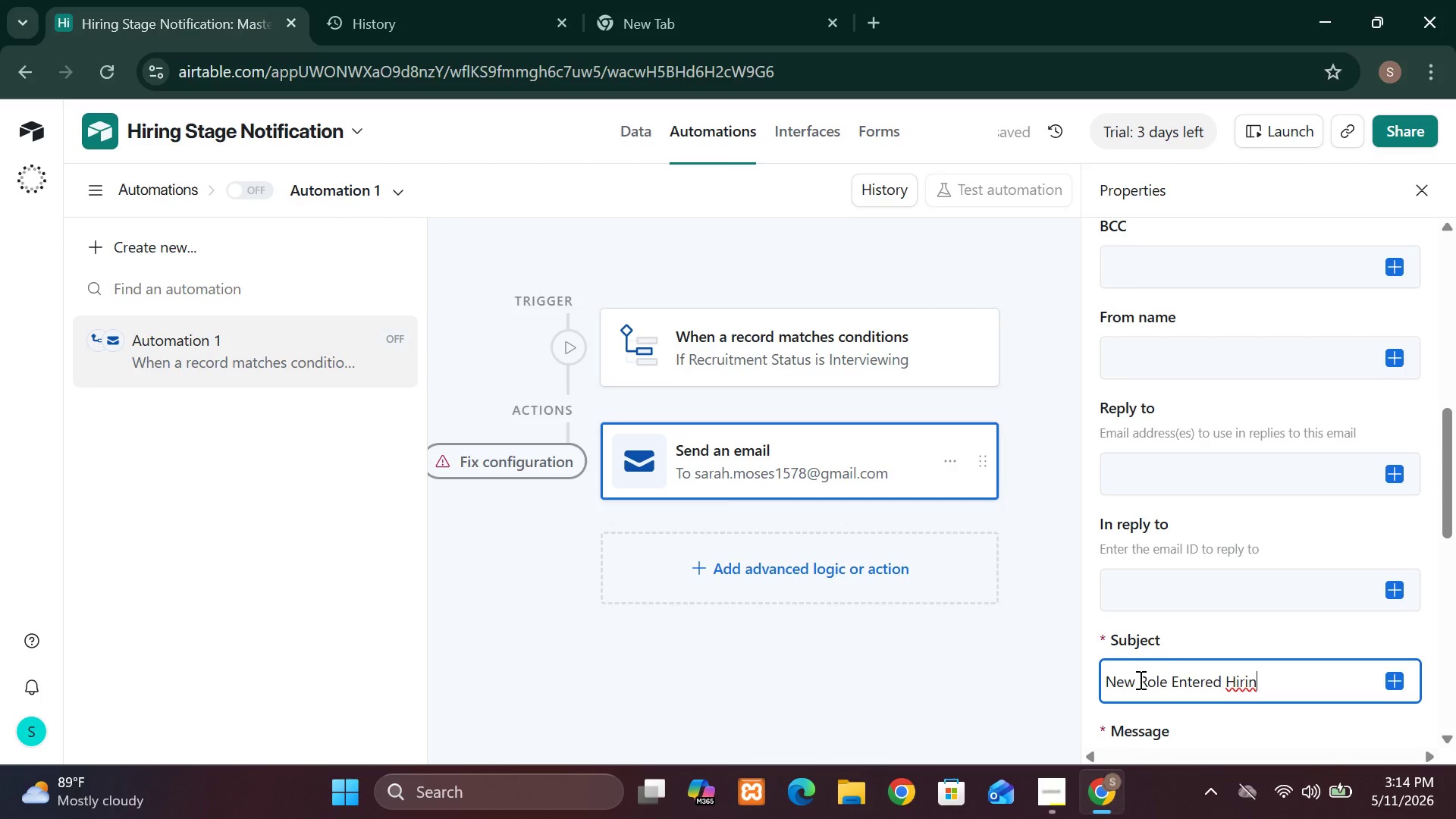 
key(G)
 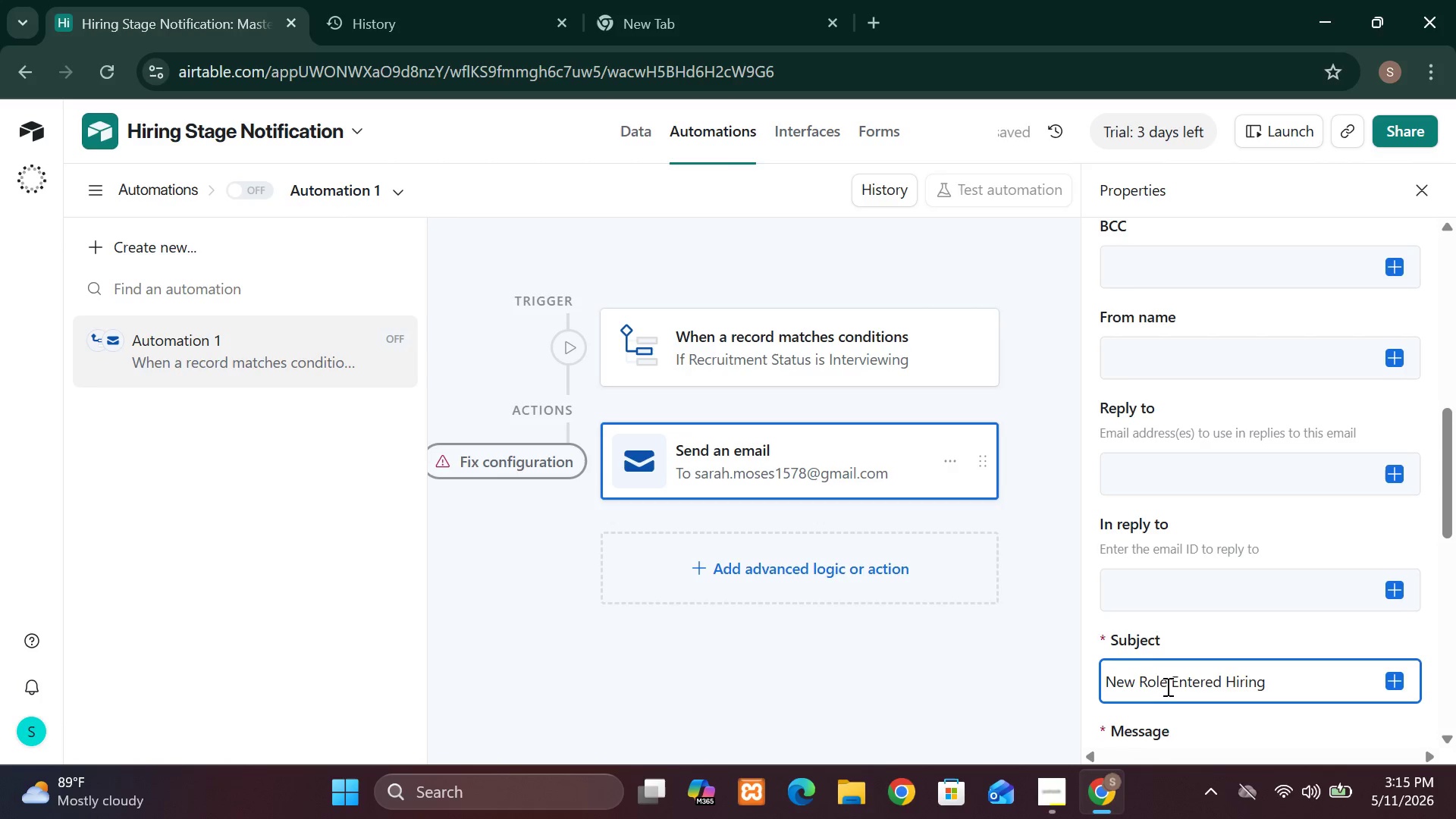 
type( Stage)
 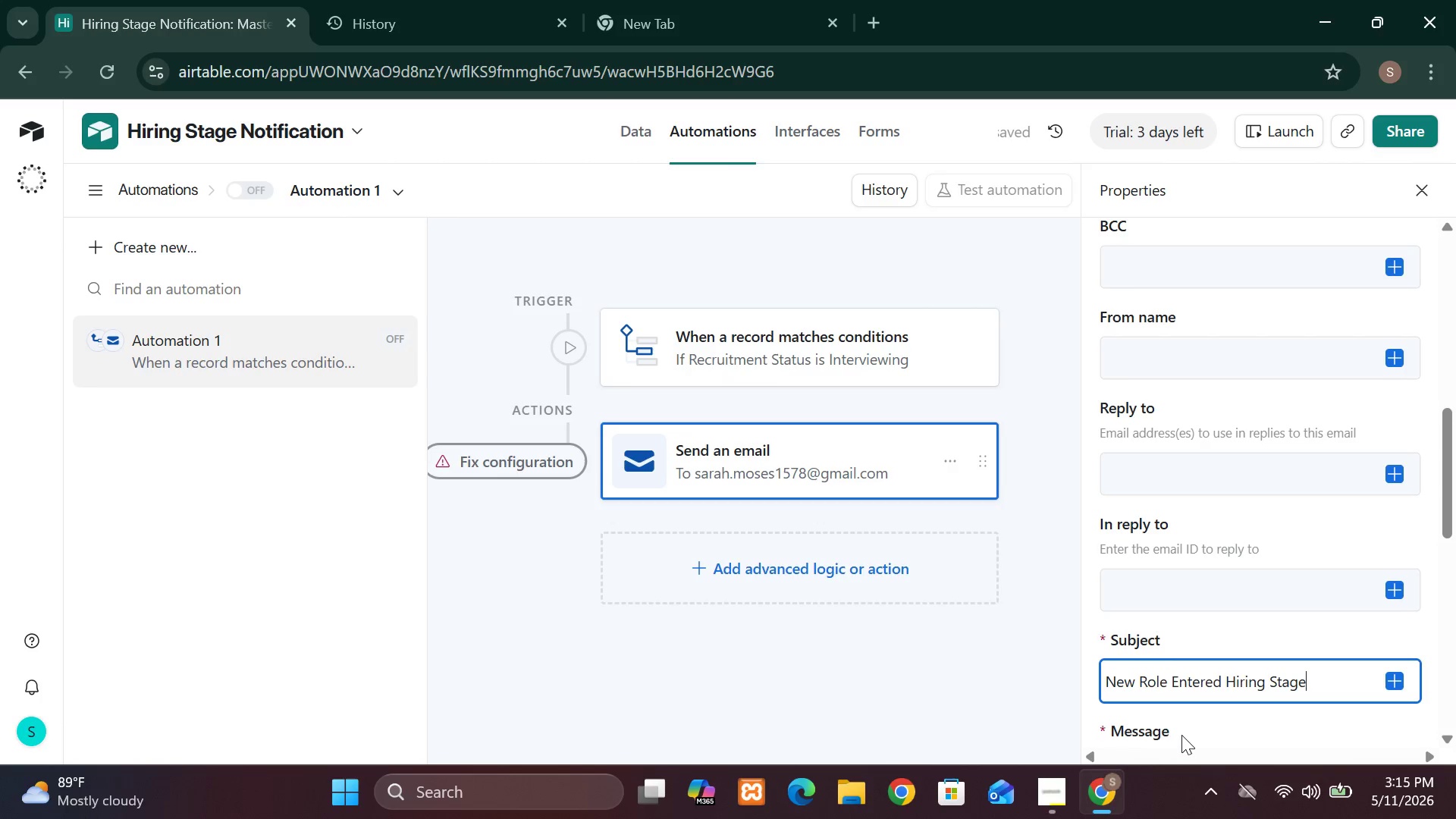 
left_click([1176, 736])
 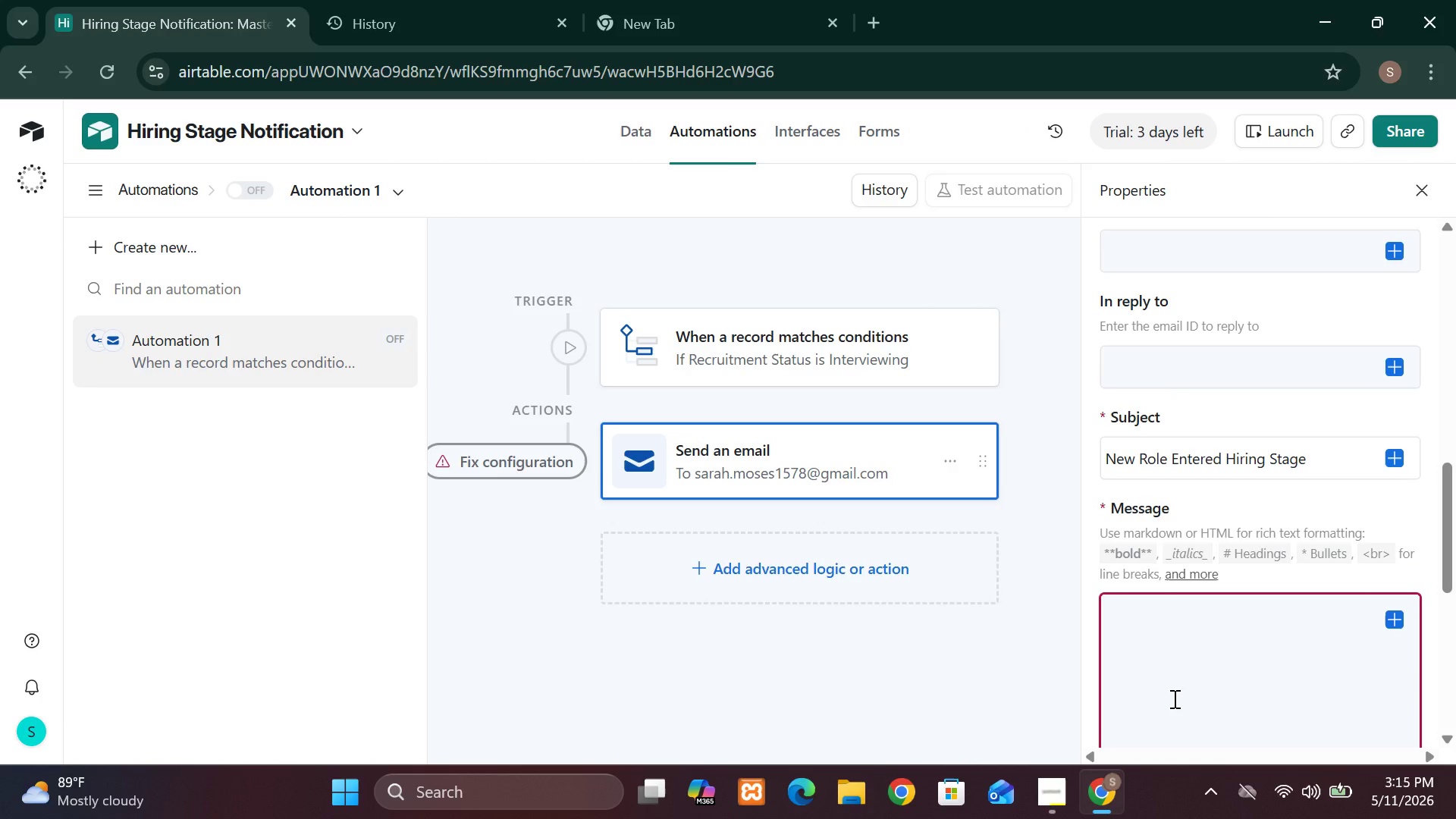 
wait(13.11)
 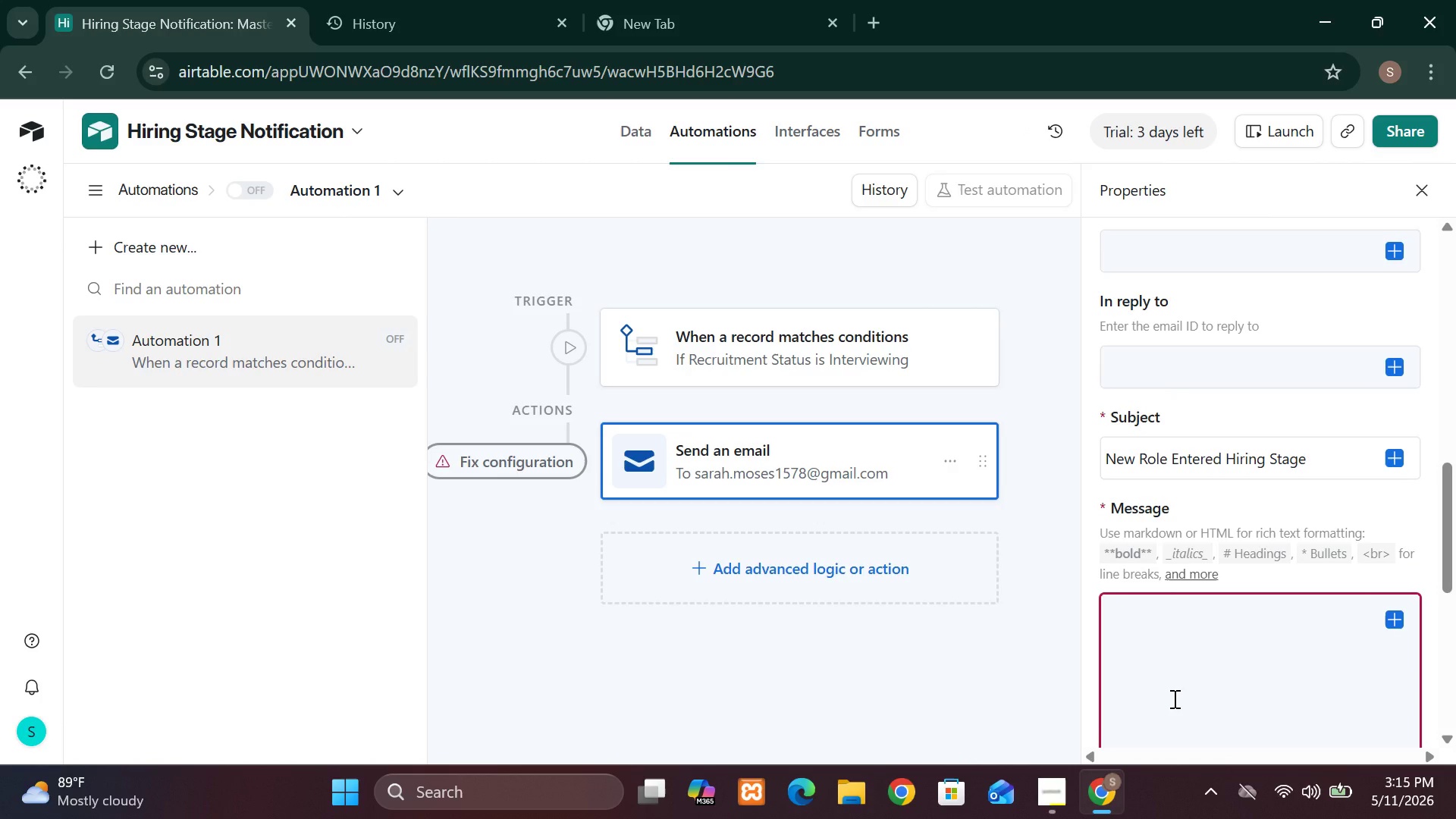 
double_click([1116, 590])
 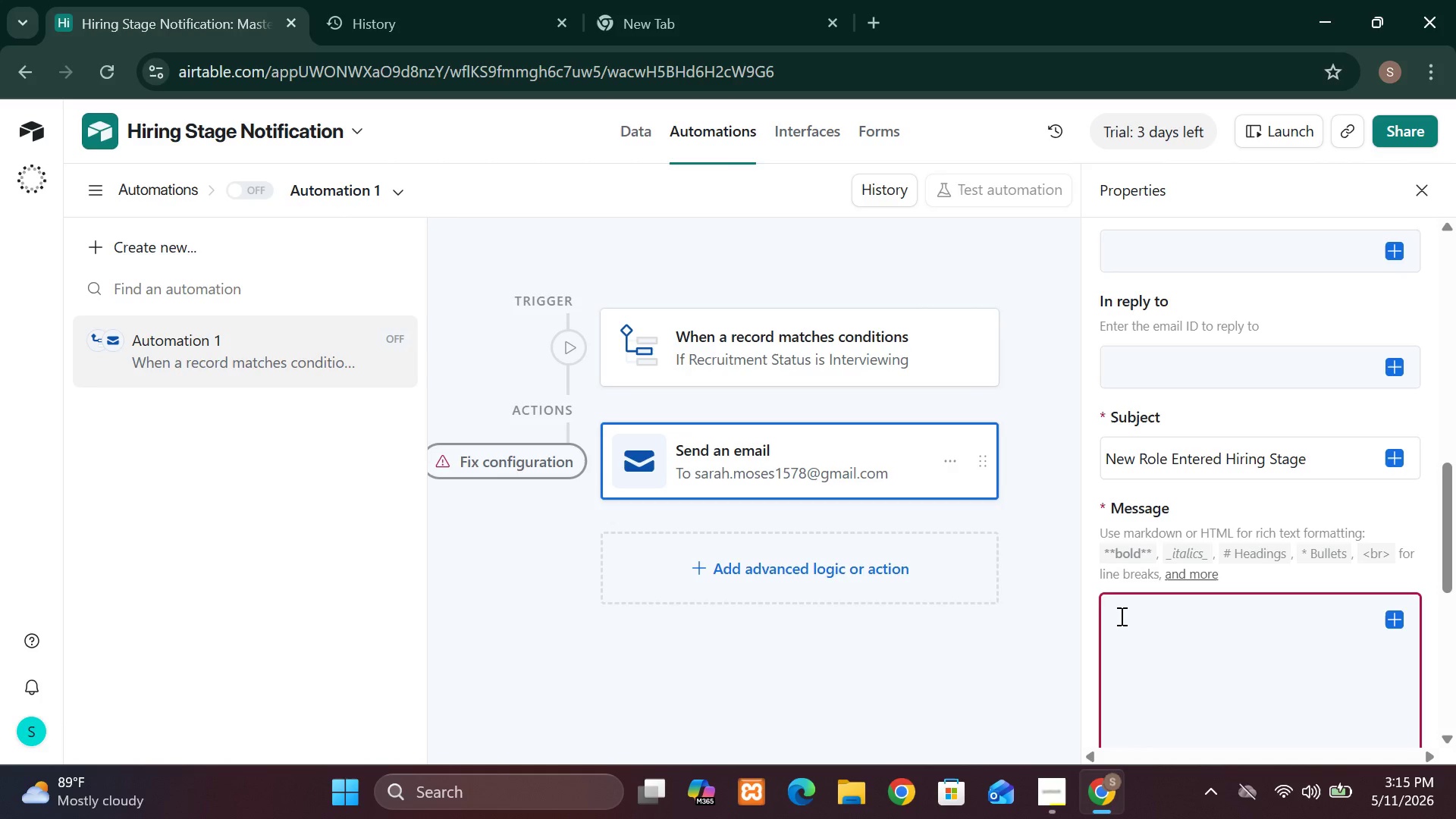 
double_click([1120, 616])
 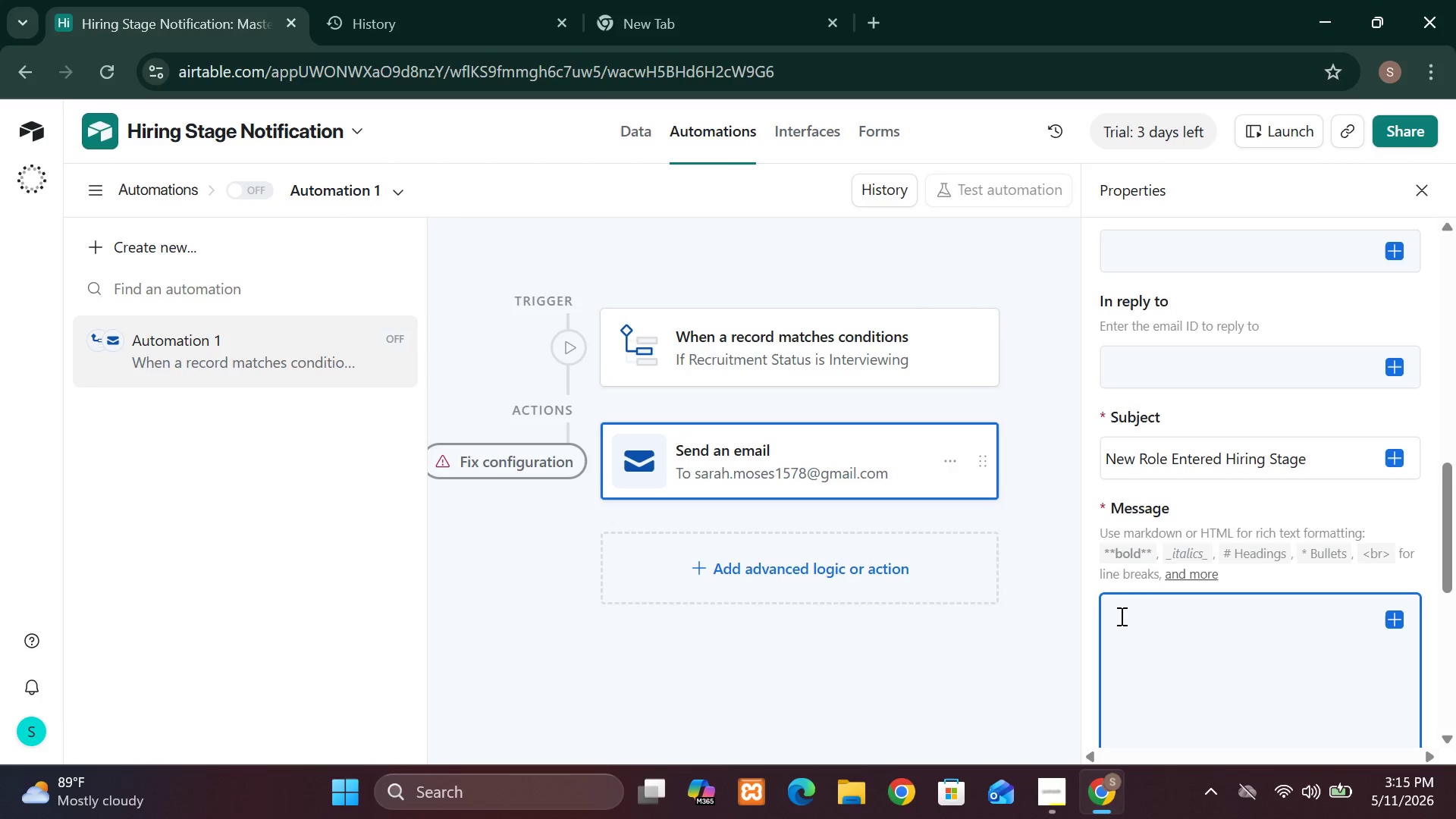 
type(A staffing ri)
key(Backspace)
type(ole)
 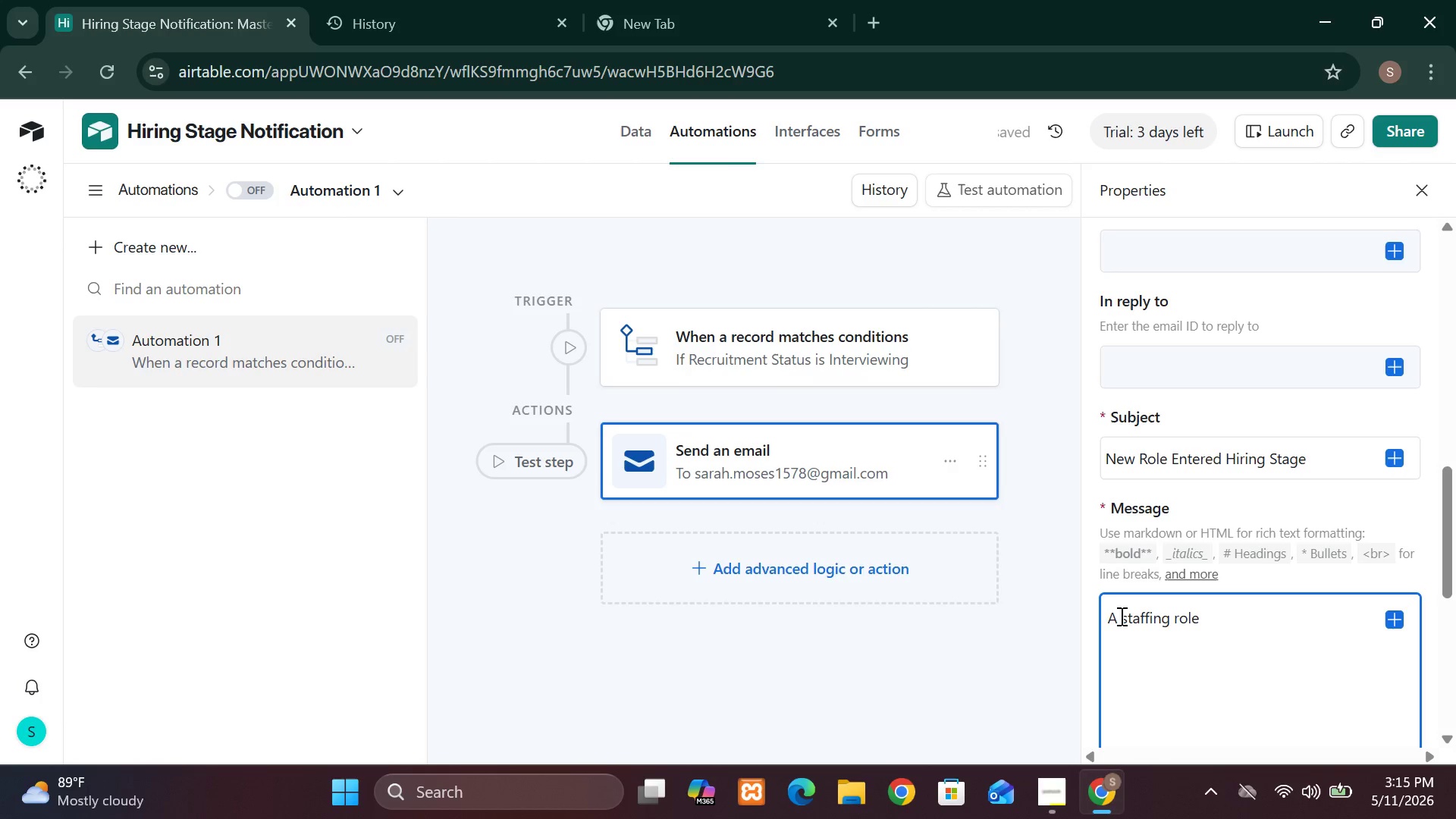 
type( has moved into )
 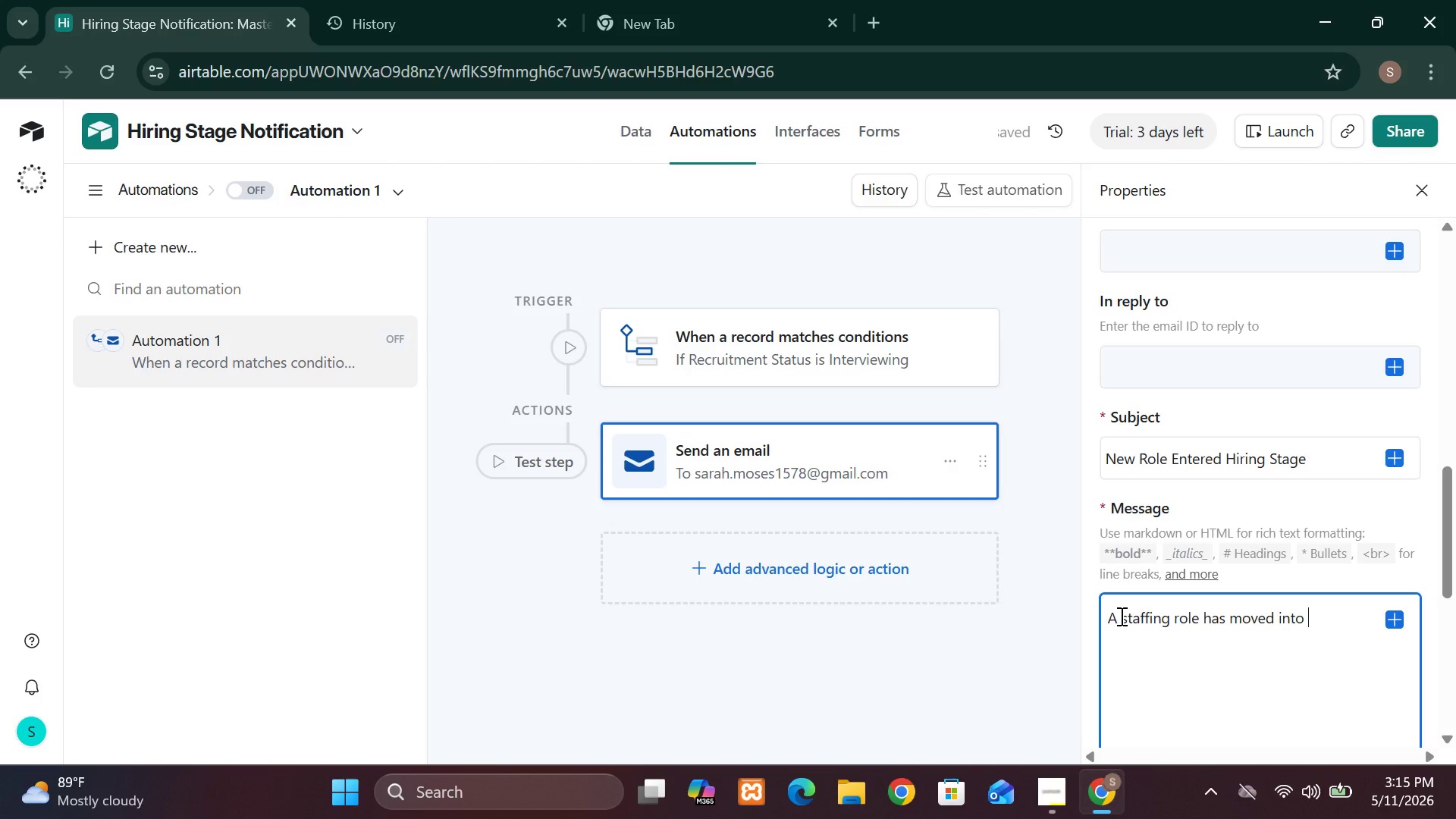 
wait(7.56)
 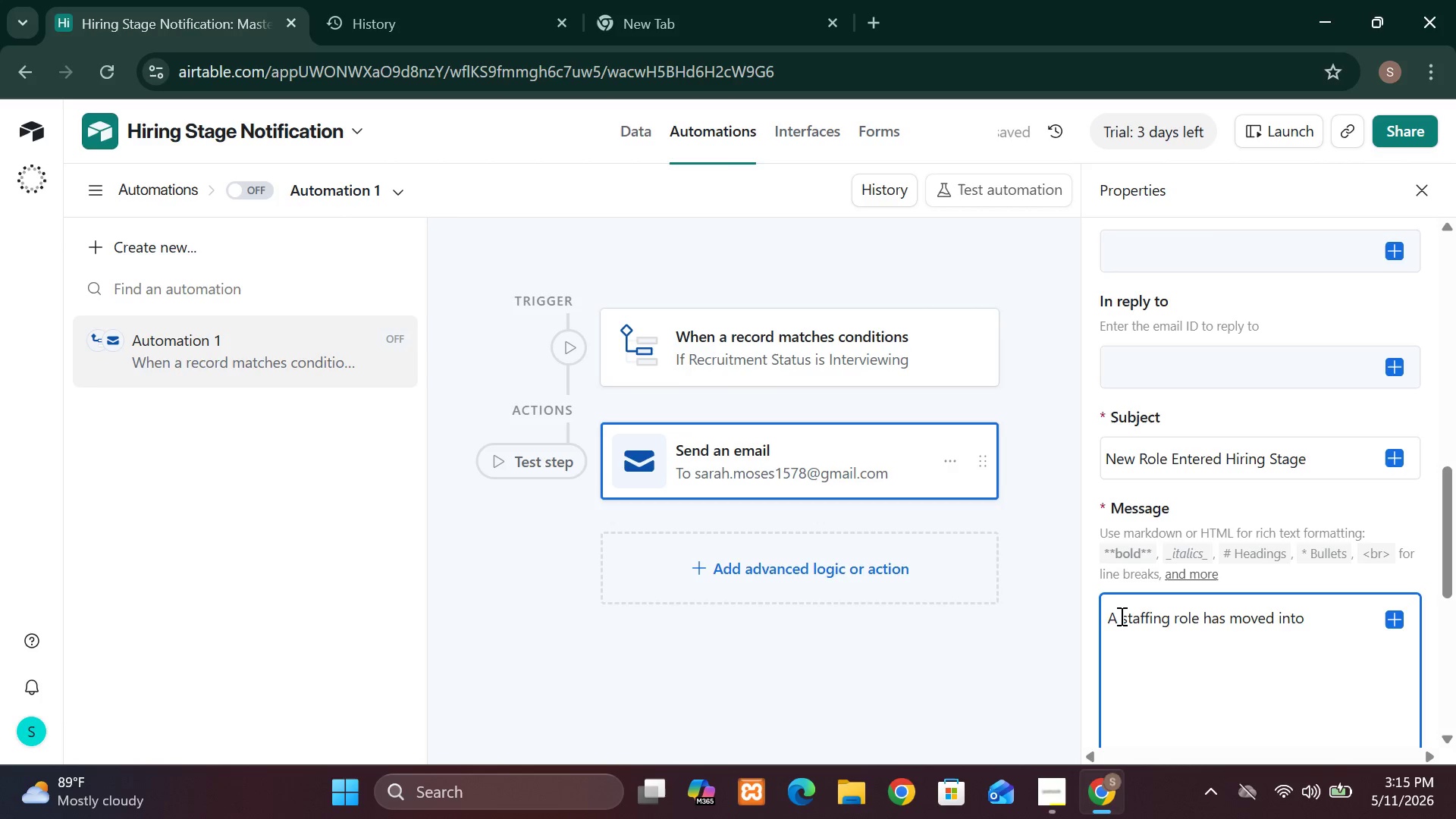 
type(the hiring stagr)
key(Backspace)
type(e)
 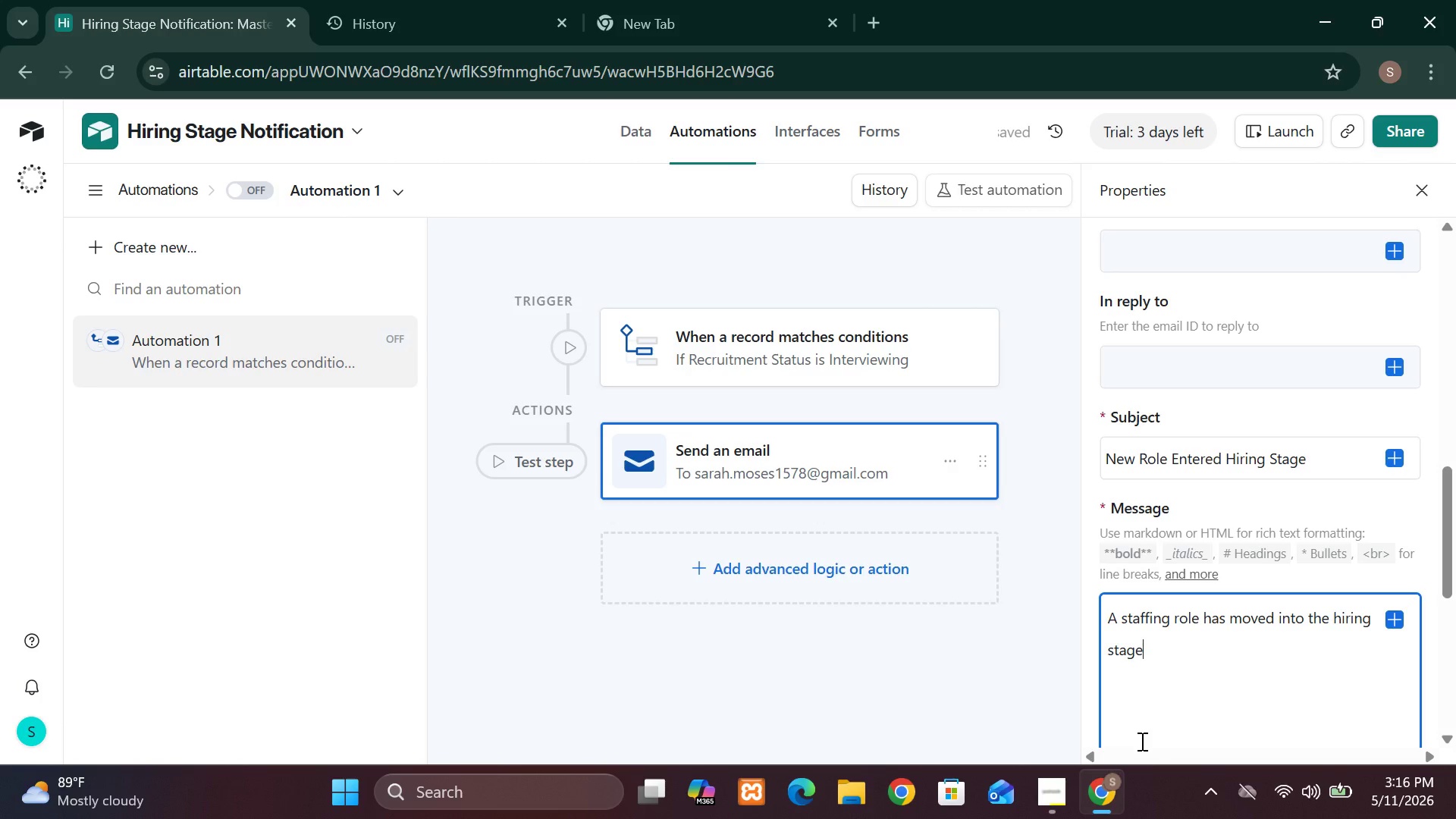 
wait(5.91)
 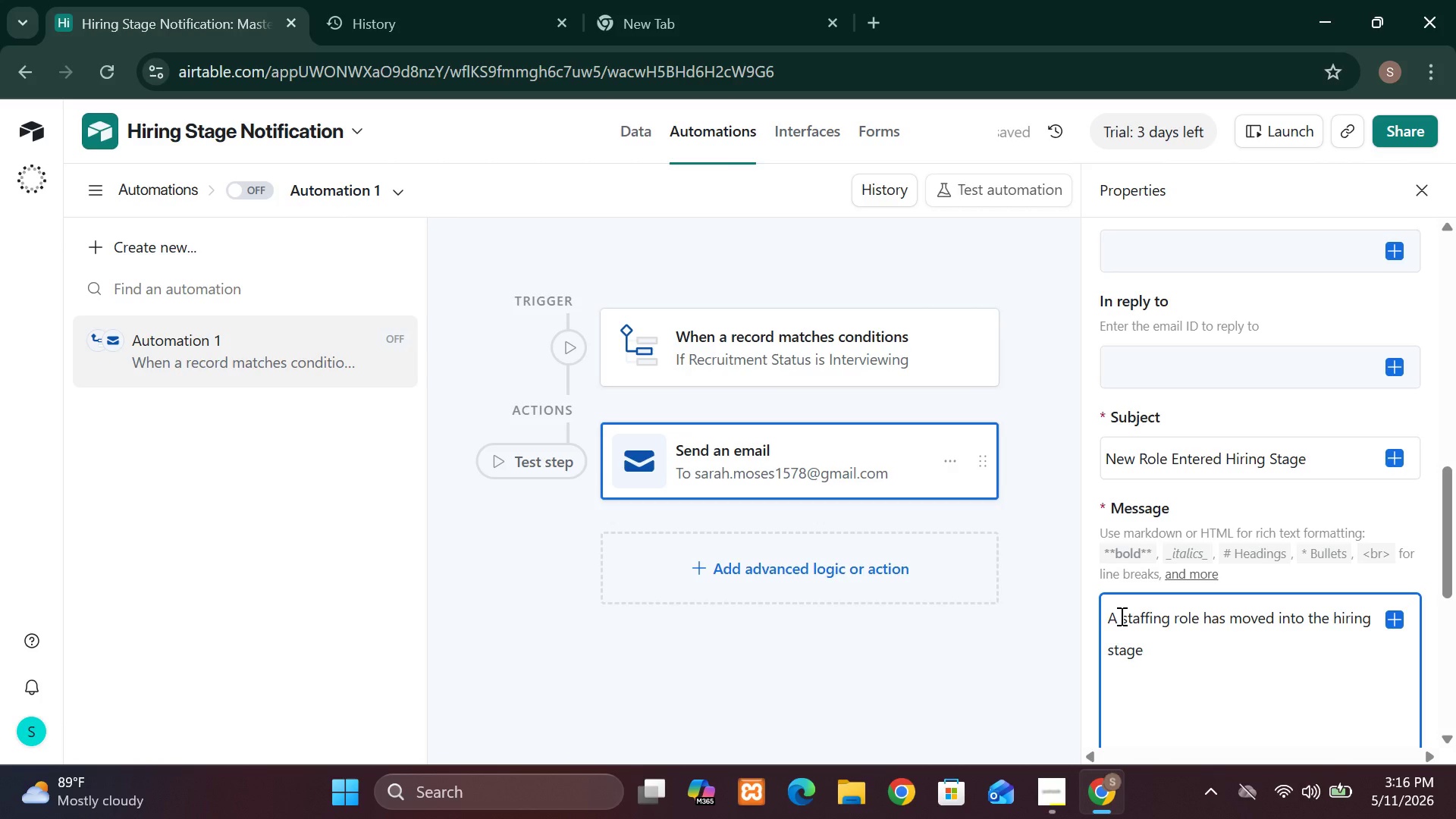 
key(Enter)
 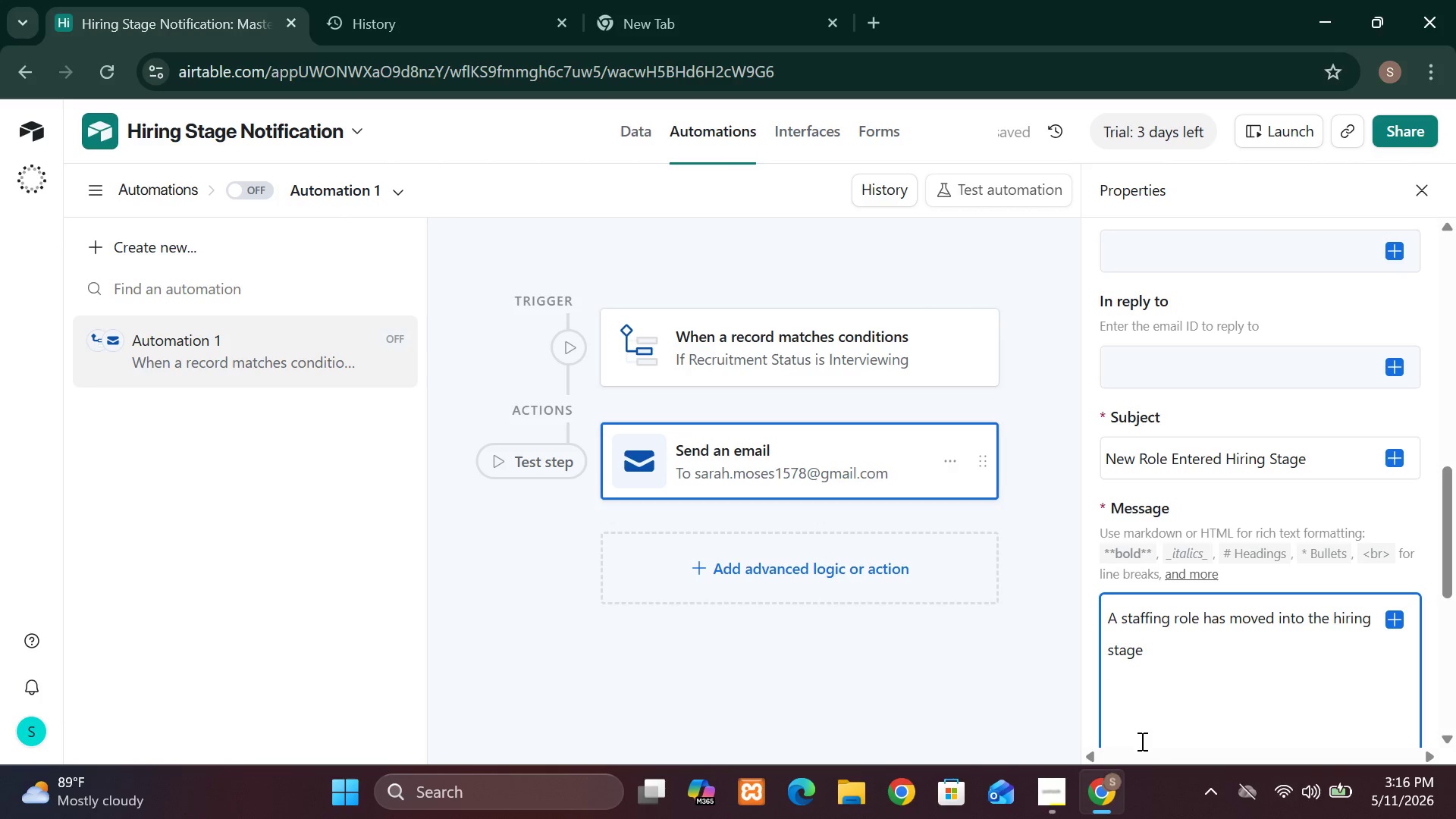 
type(Role)
 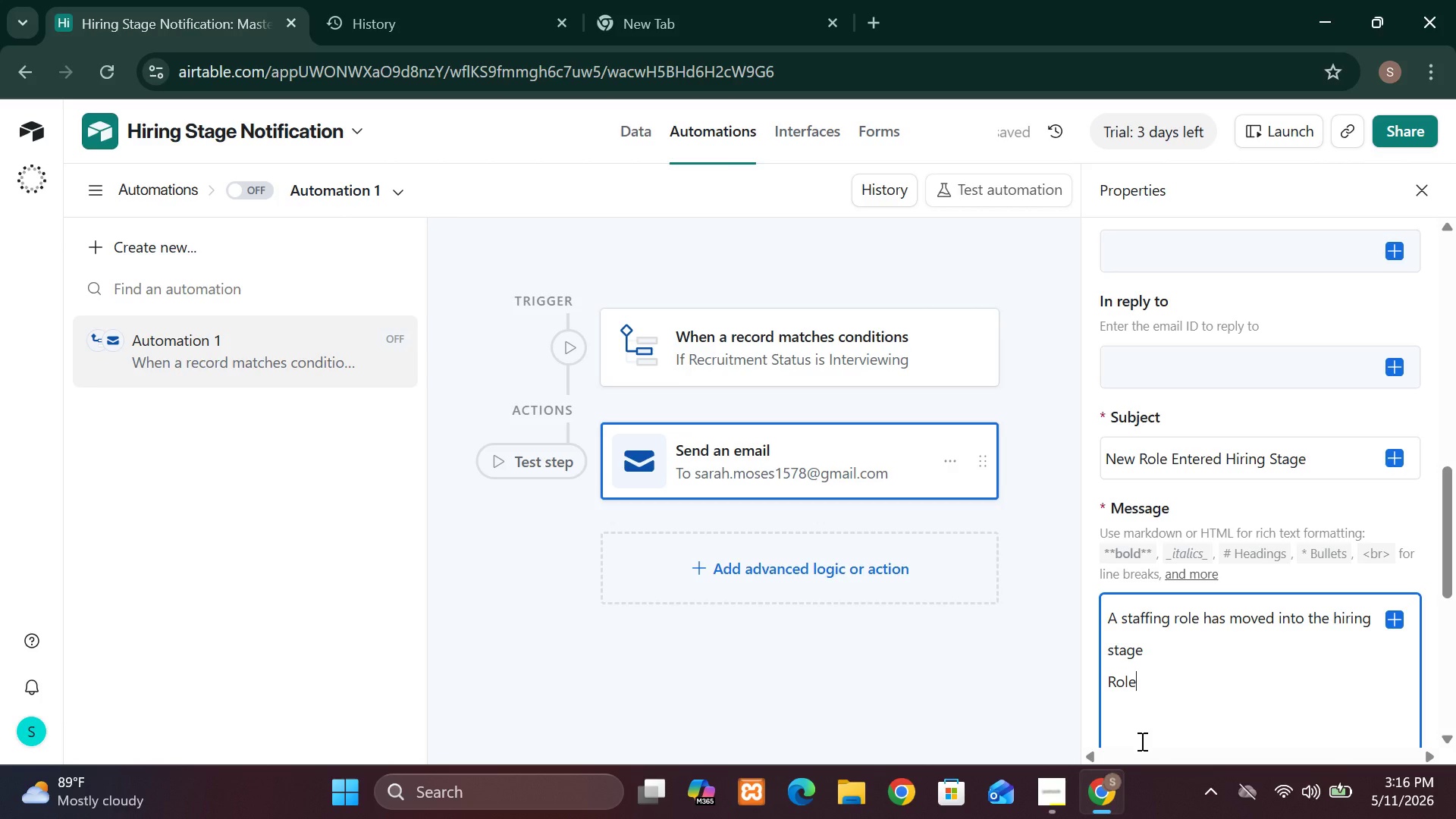 
key(Shift+Semicolon)
 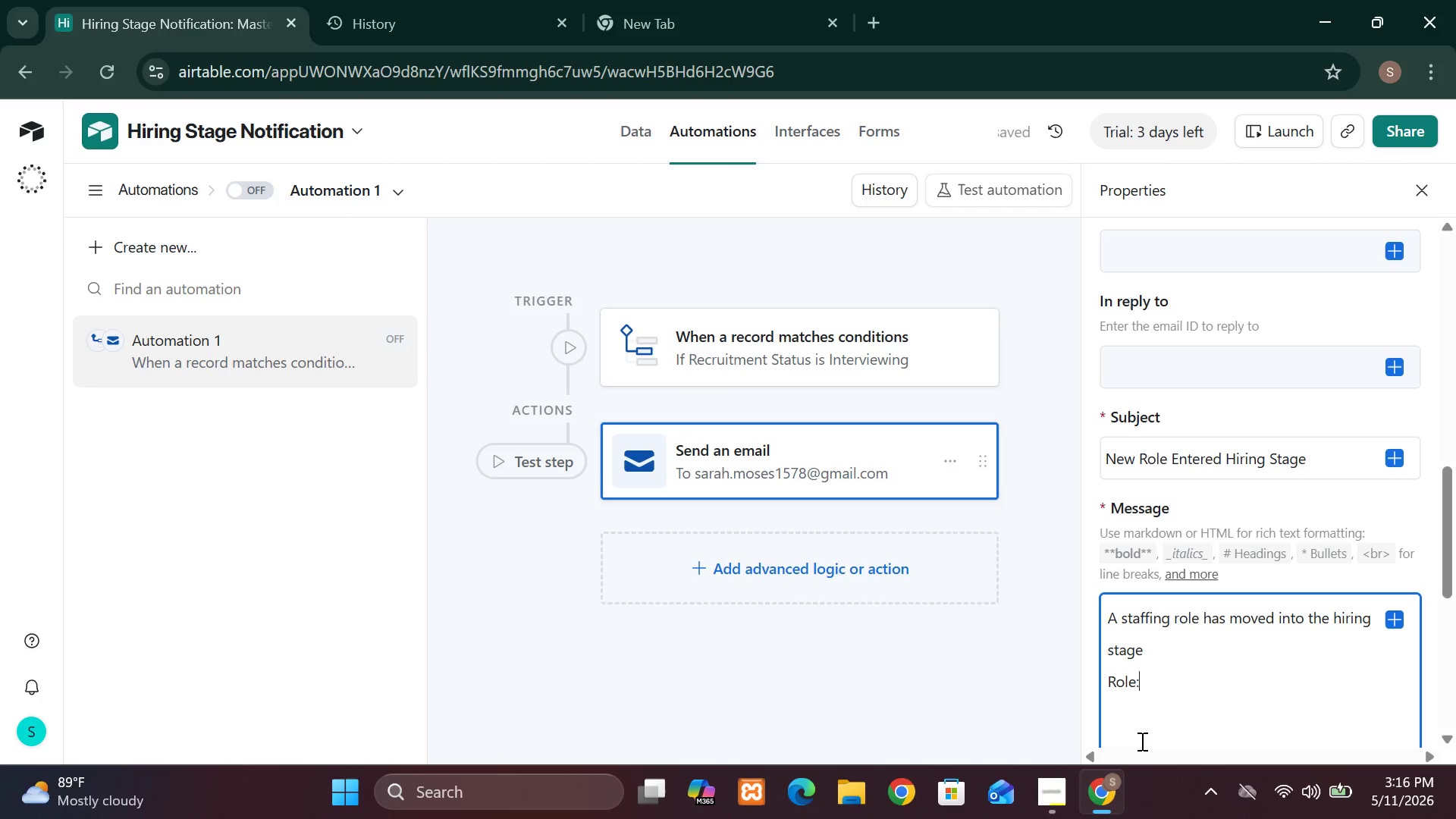 
key(Shift+BracketLeft)
 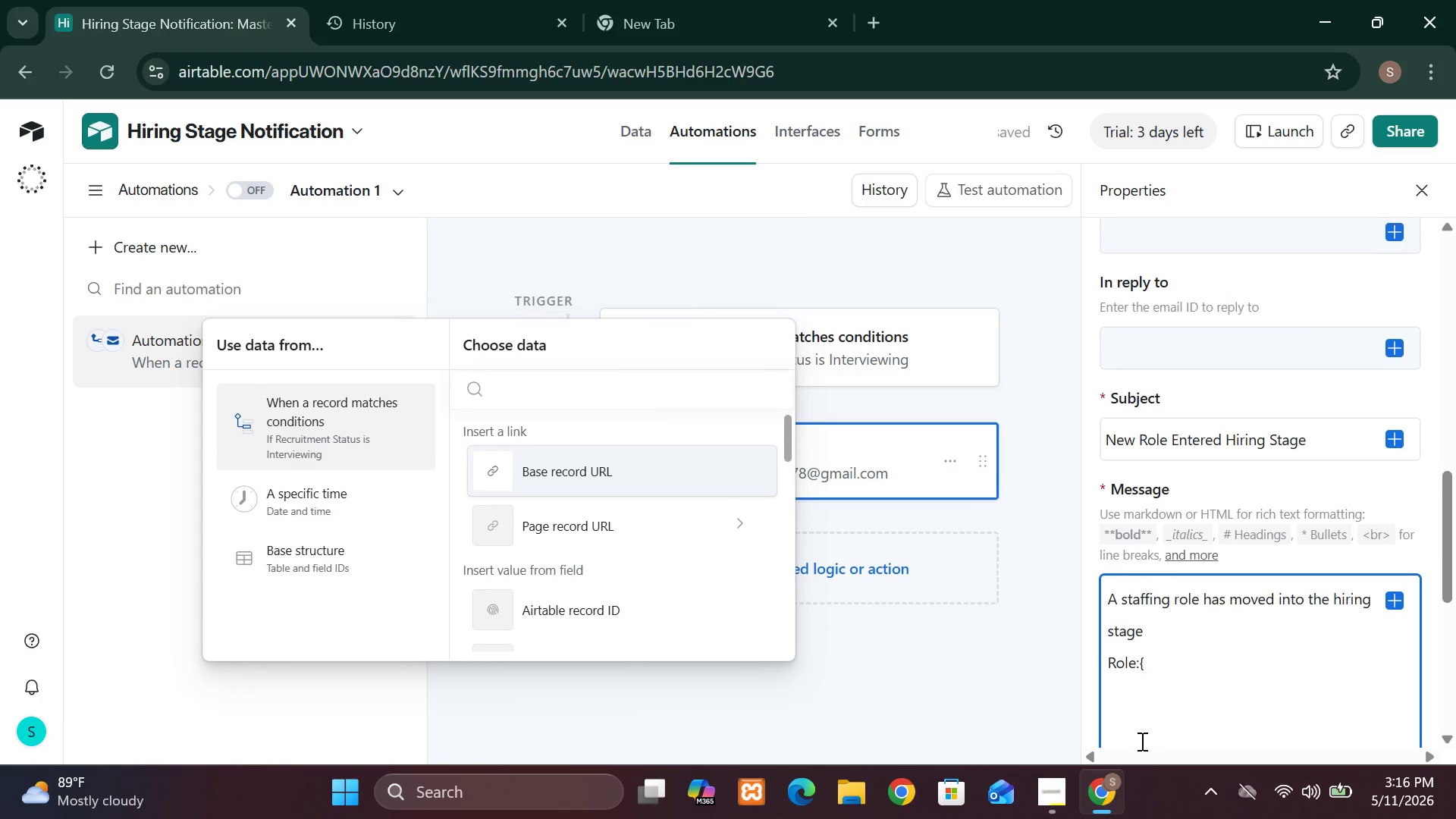 
wait(7.03)
 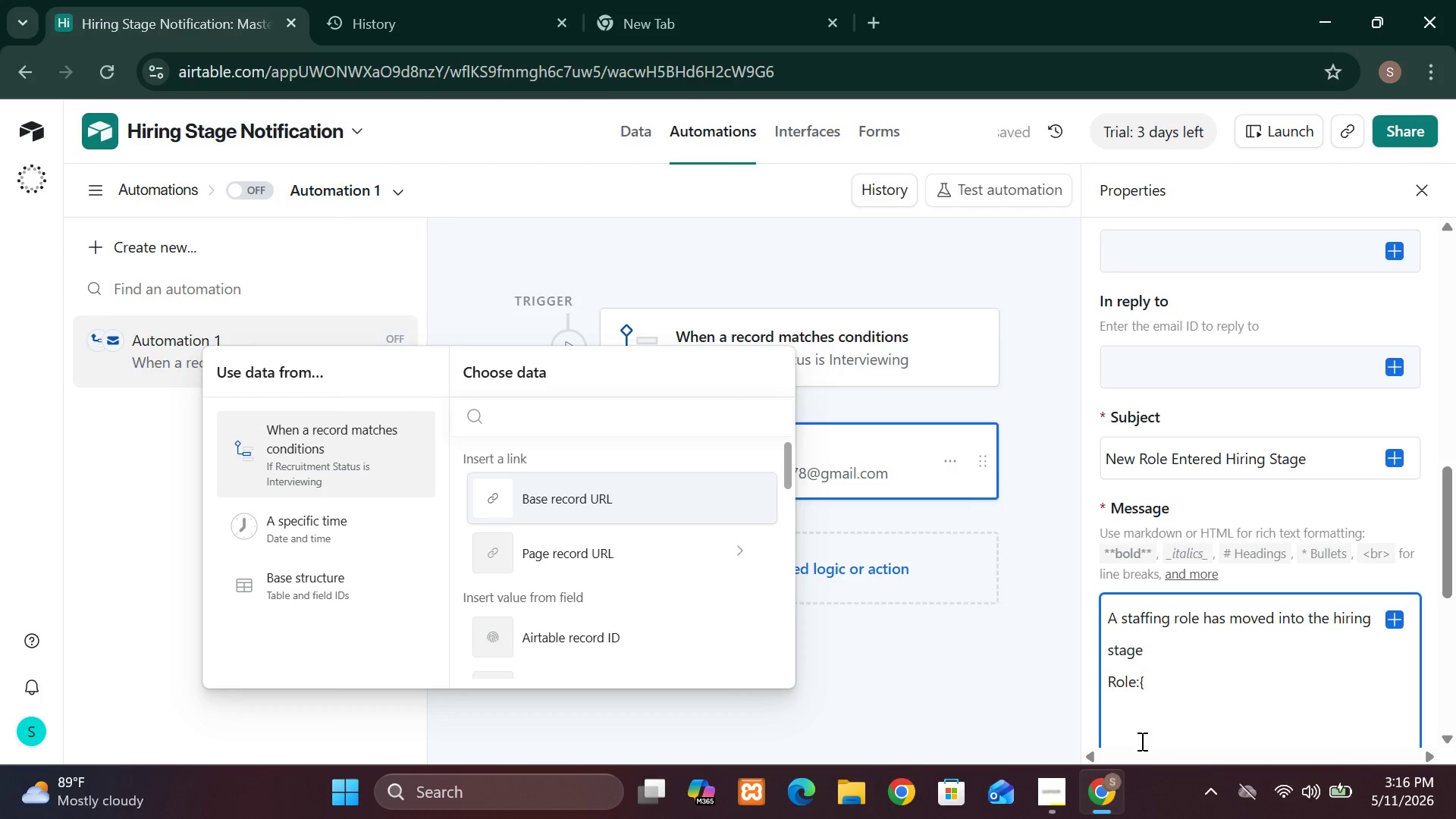 
left_click([1150, 703])
 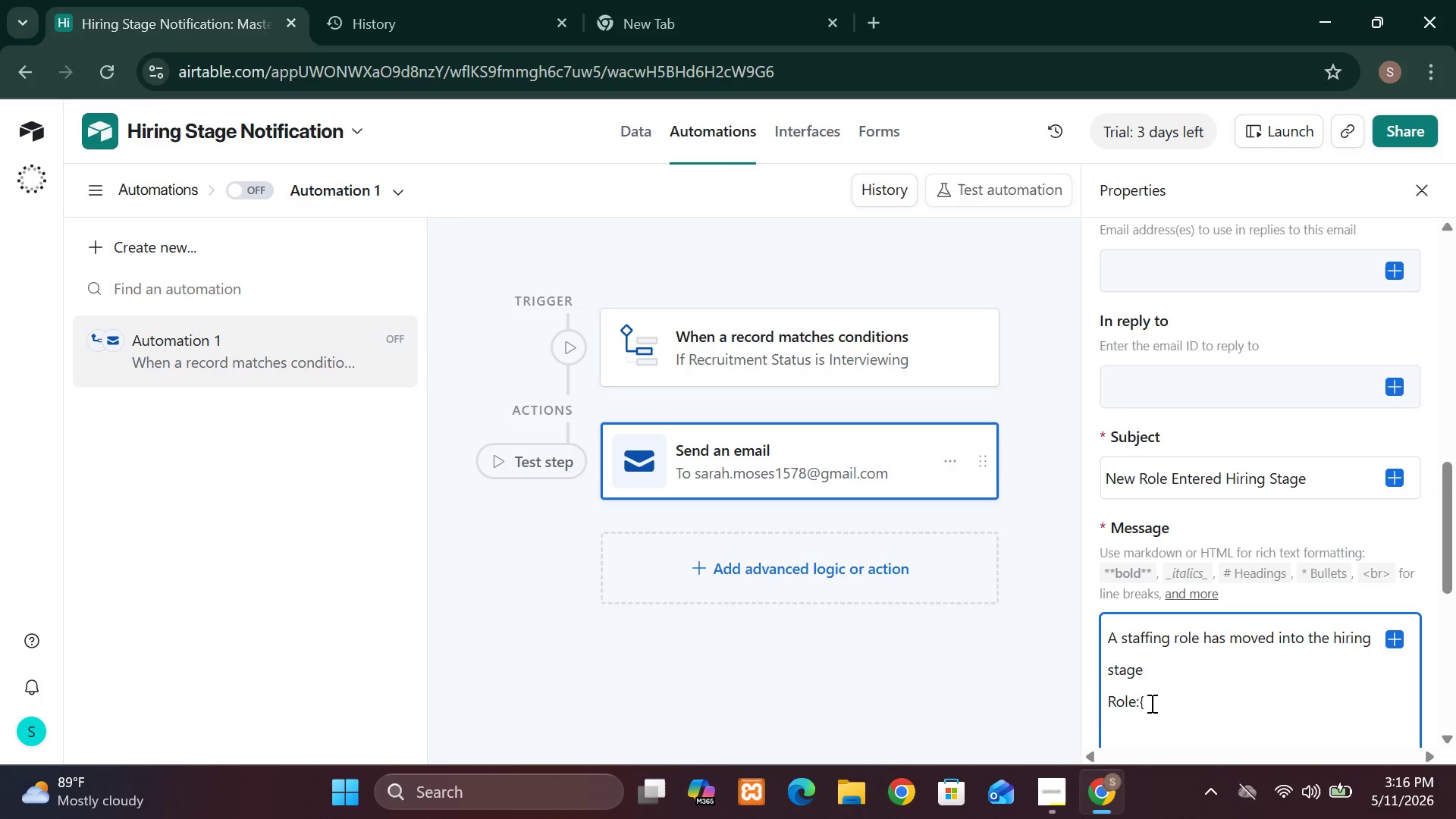 
type(Role Title])
key(Backspace)
type(})
 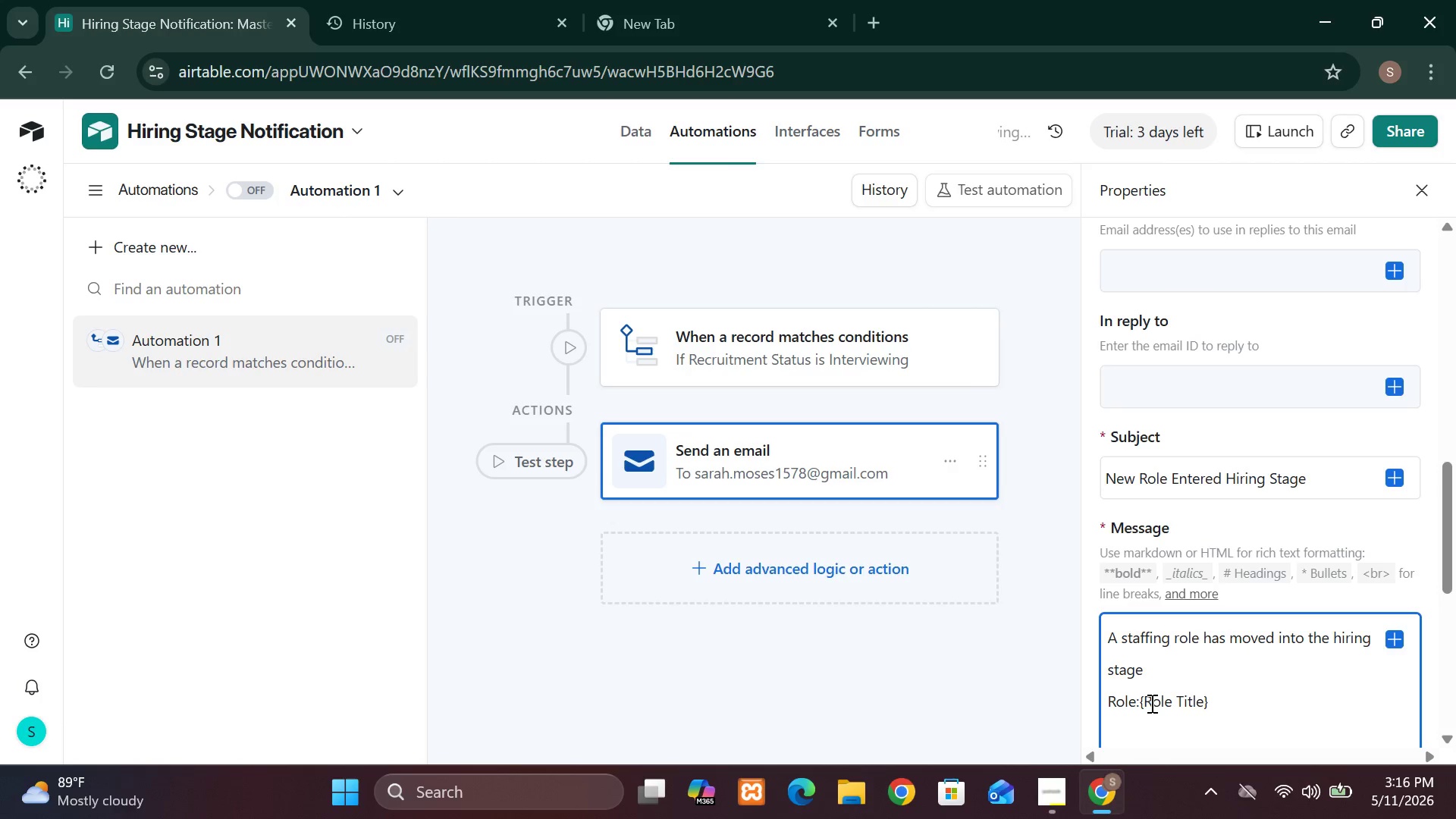 
hold_key(key=CapsLock, duration=0.83)
 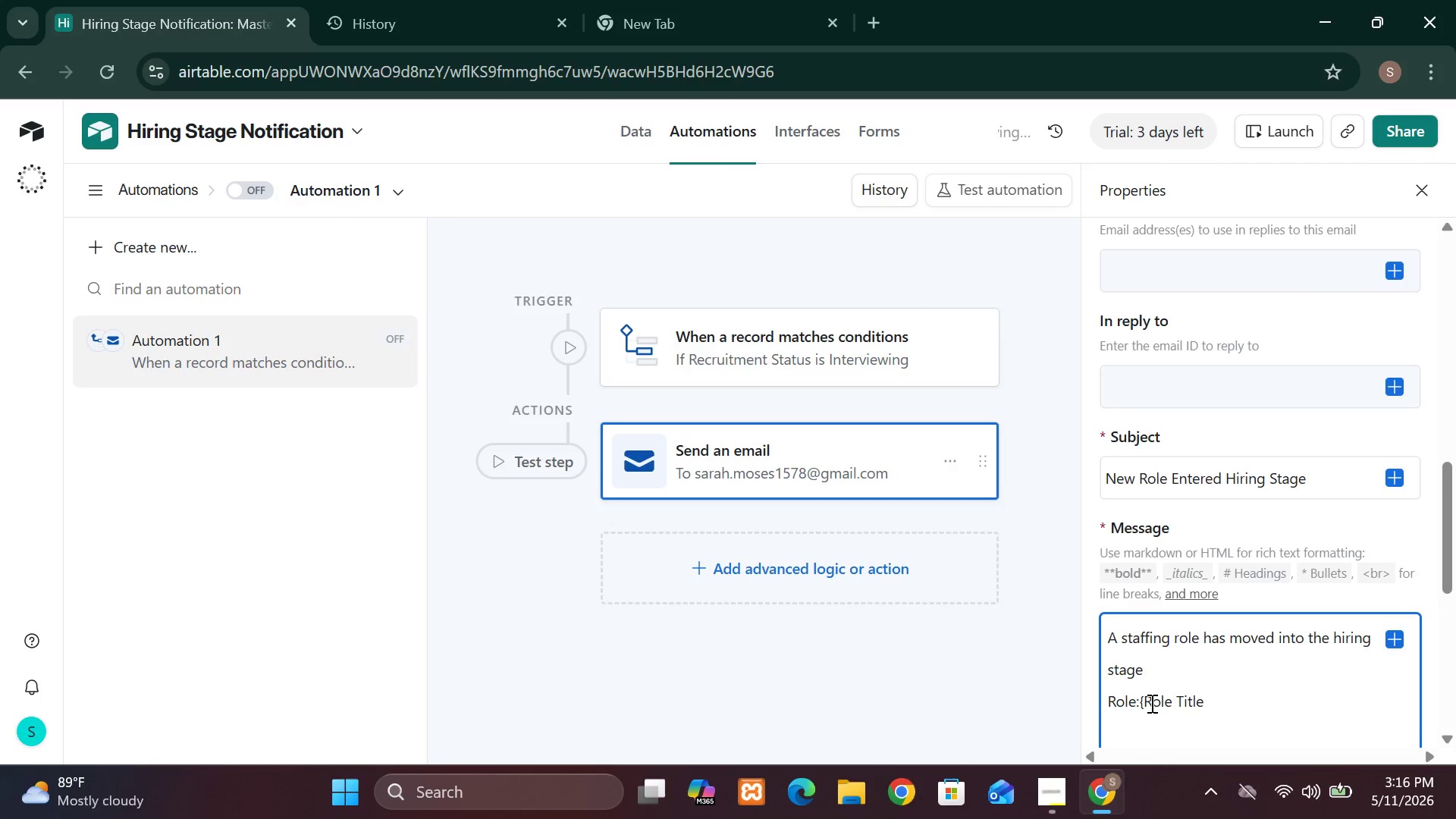 
hold_key(key=CapsLock, duration=0.36)
 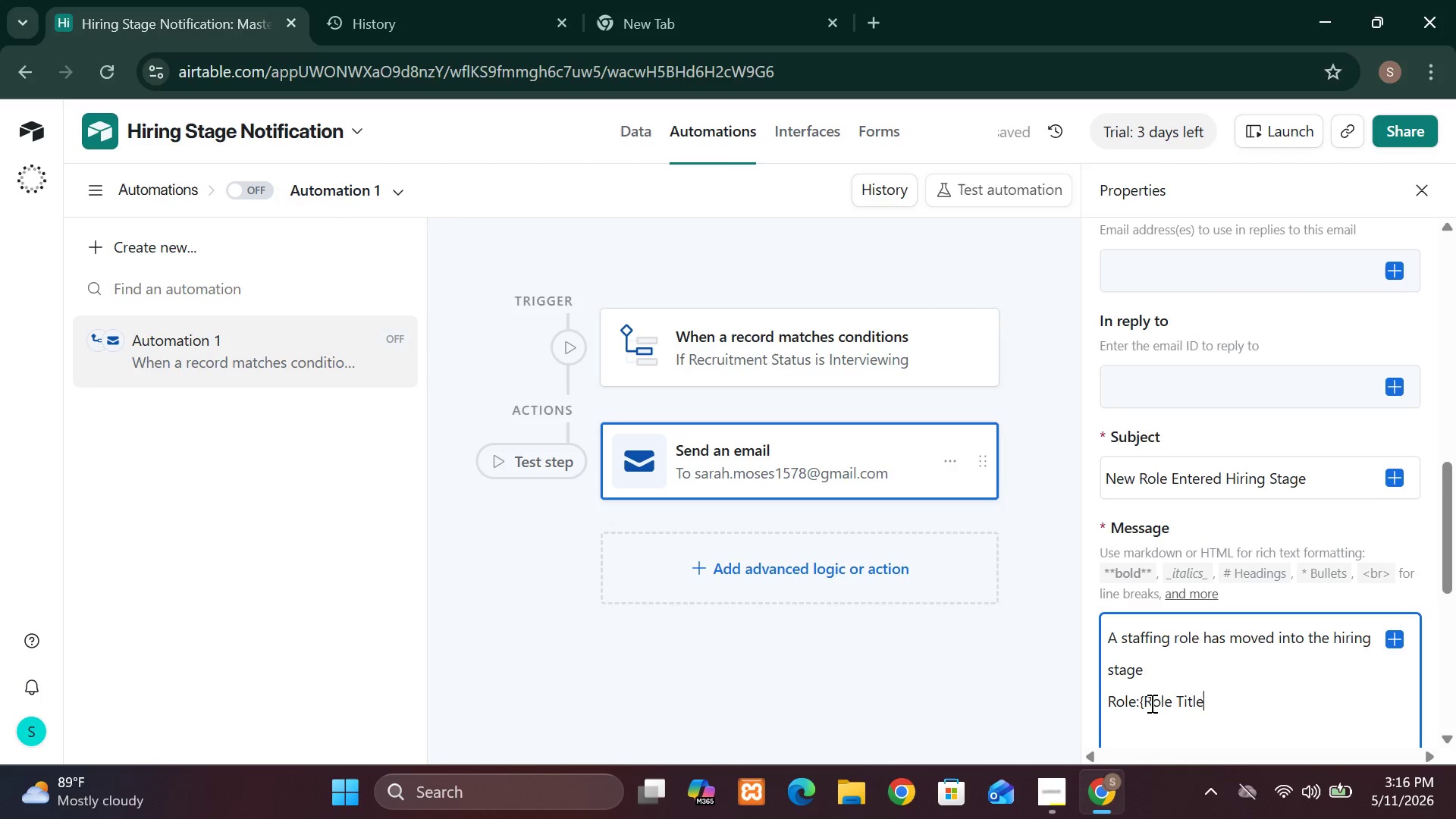 
key(Enter)
 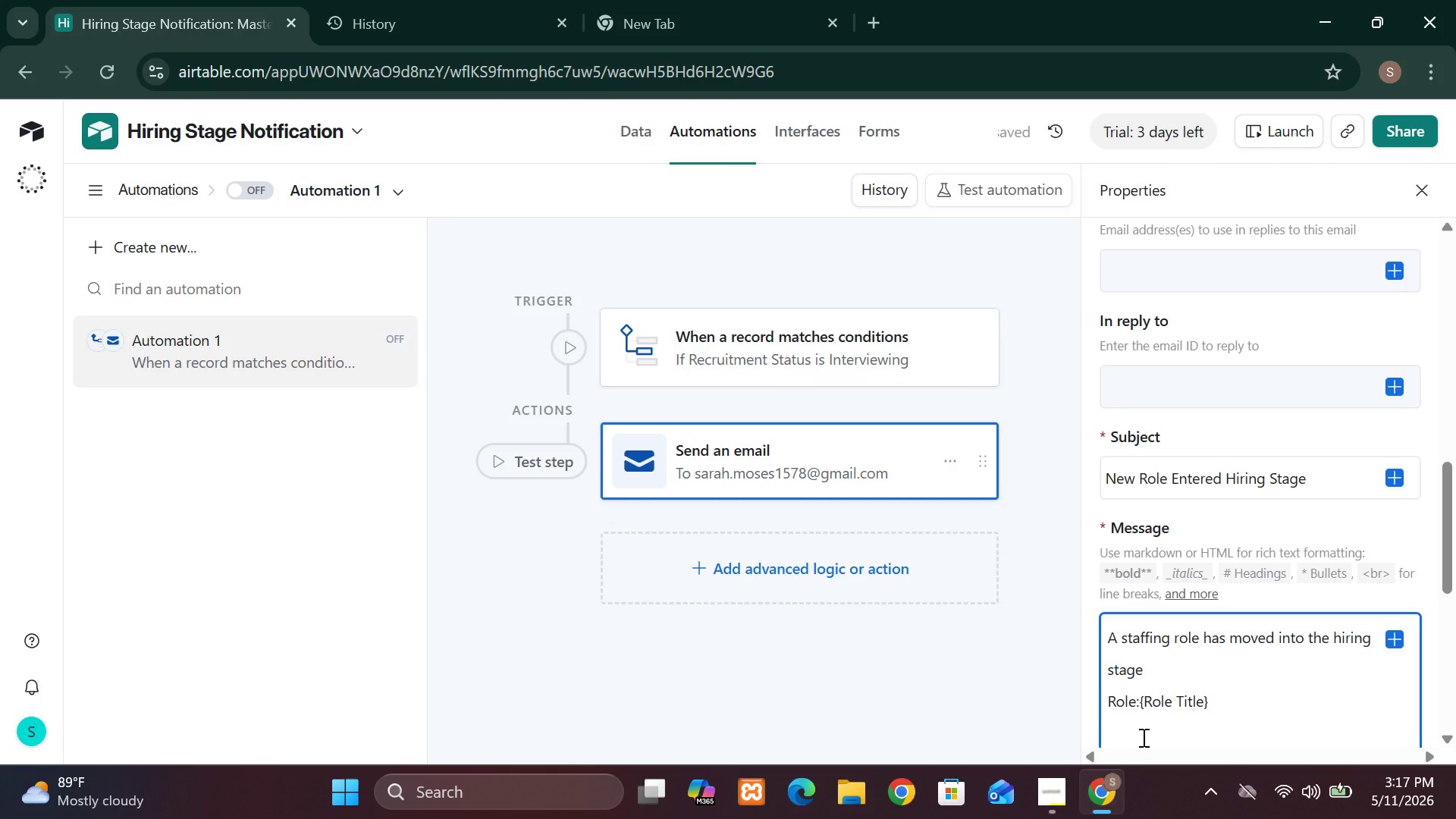 
wait(5.27)
 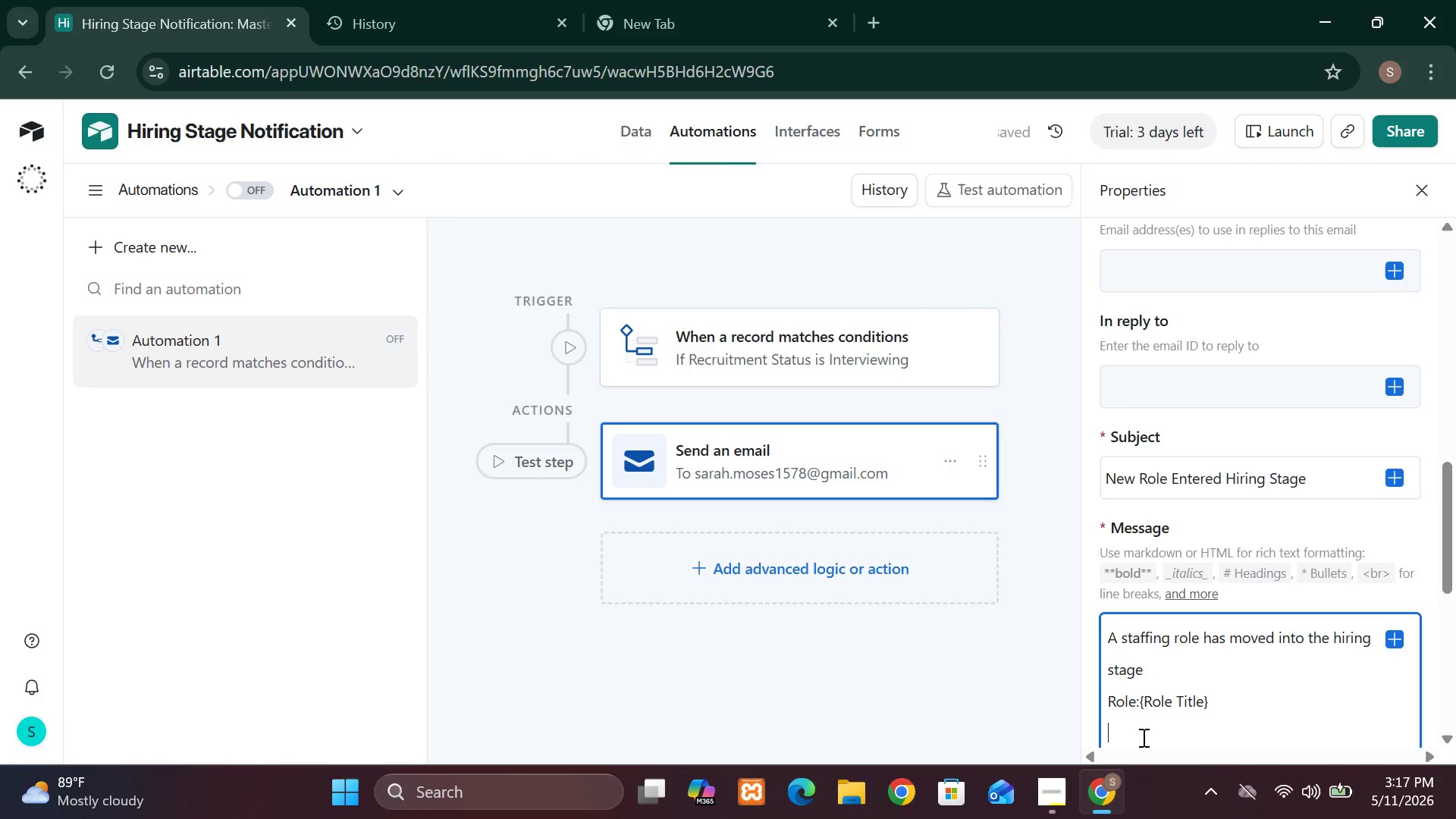 
key(CapsLock)
 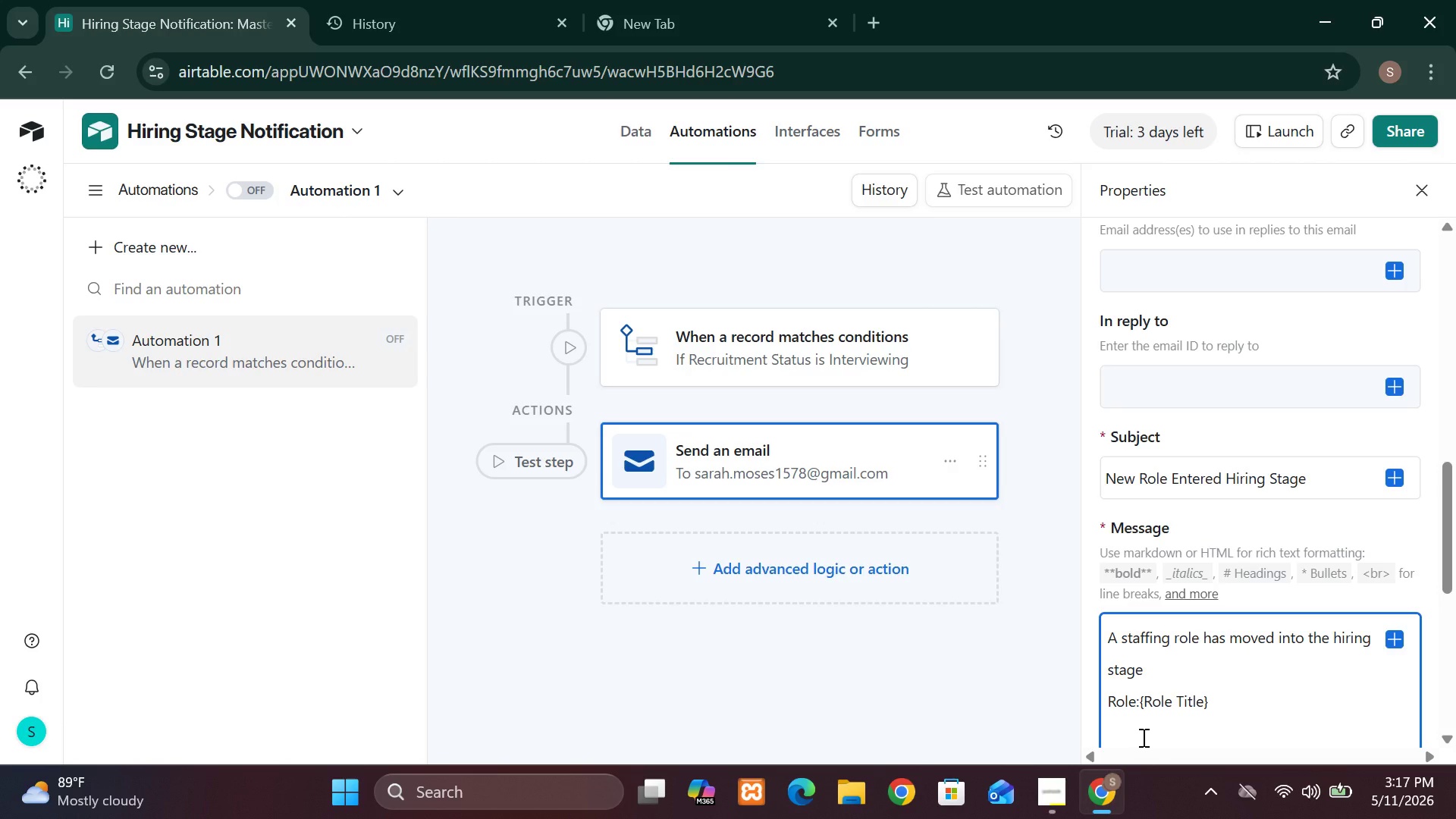 
wait(5.19)
 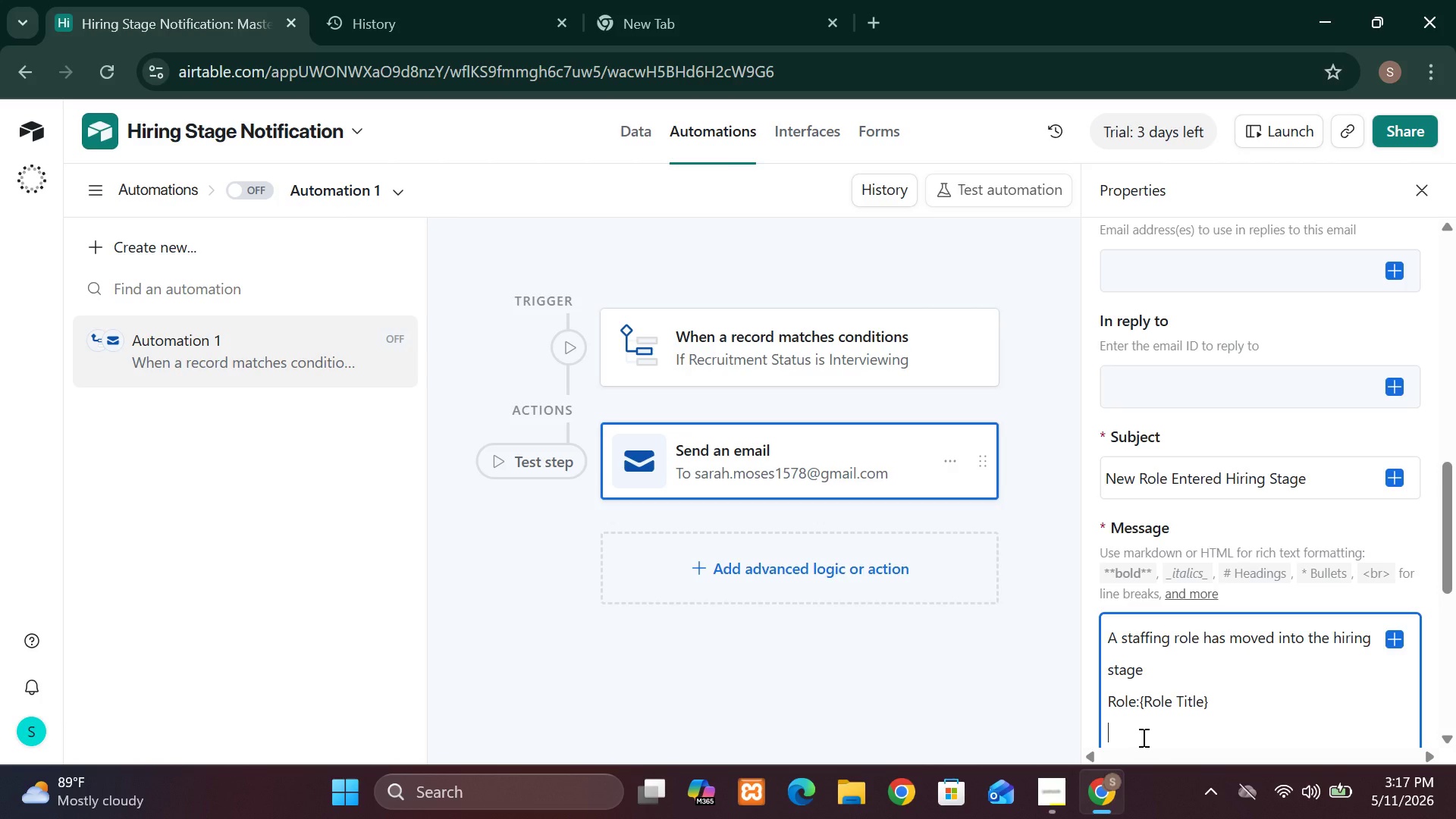 
key(D)
 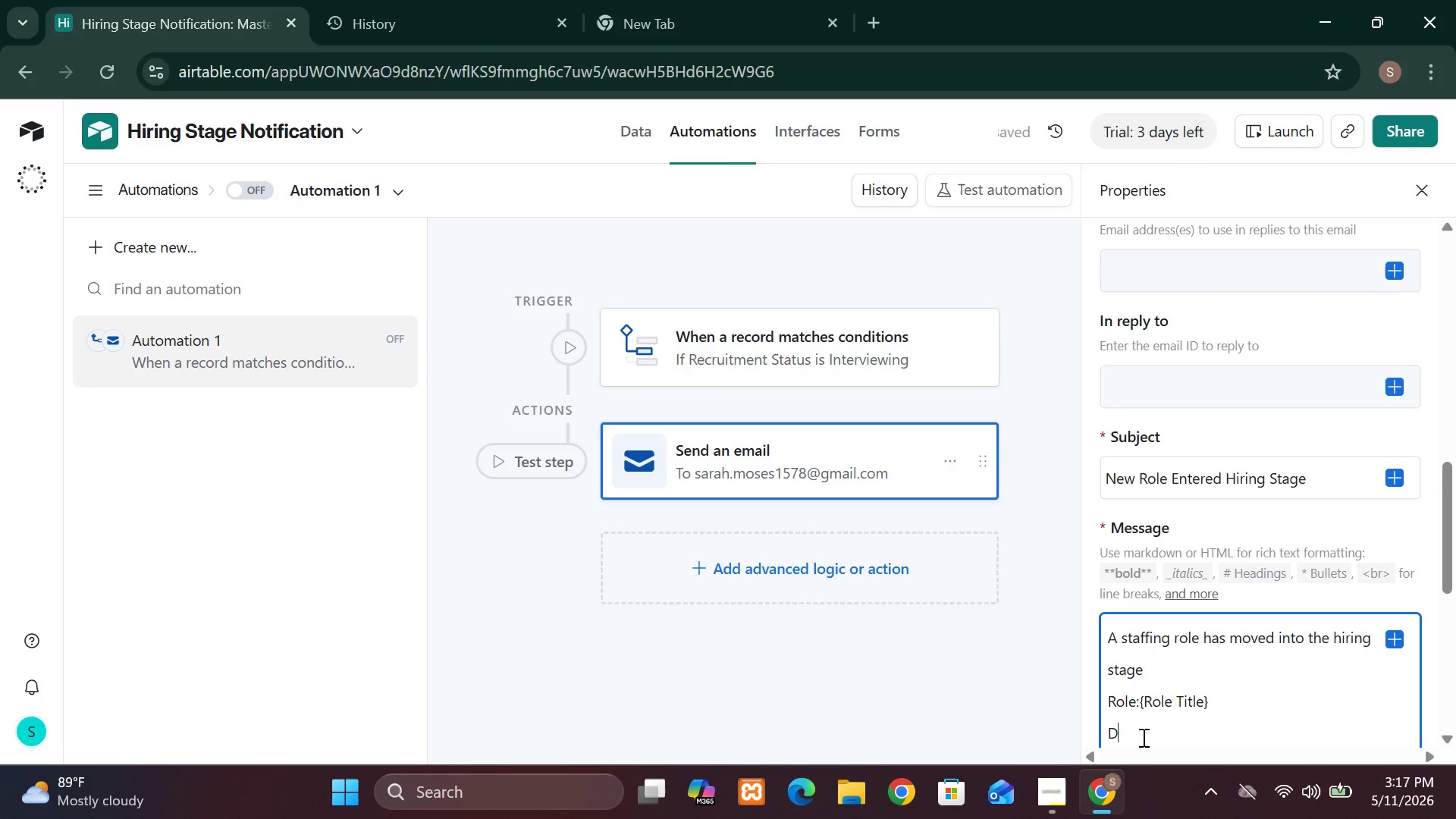 
key(Backspace)
 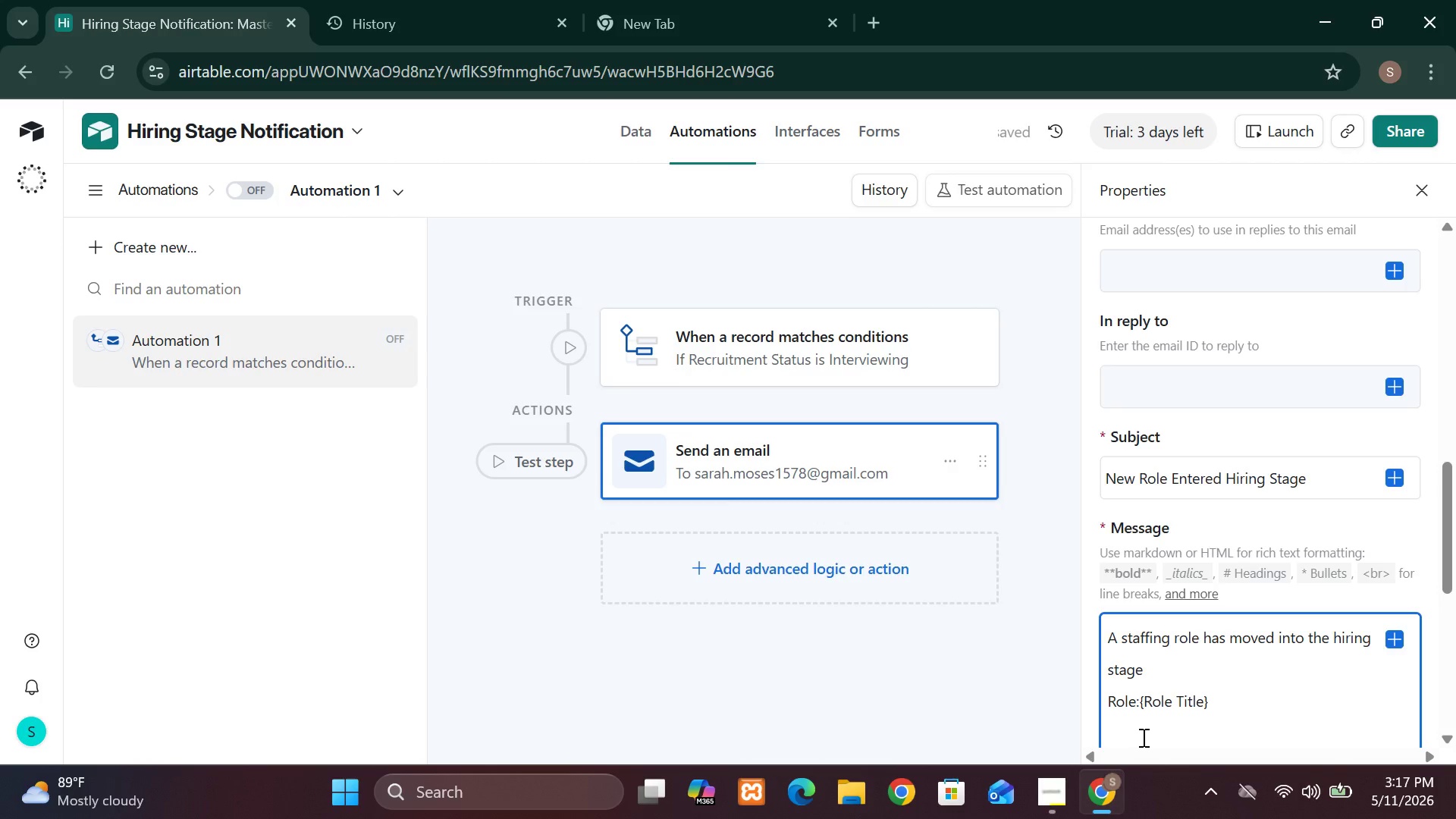 
key(ArrowUp)
 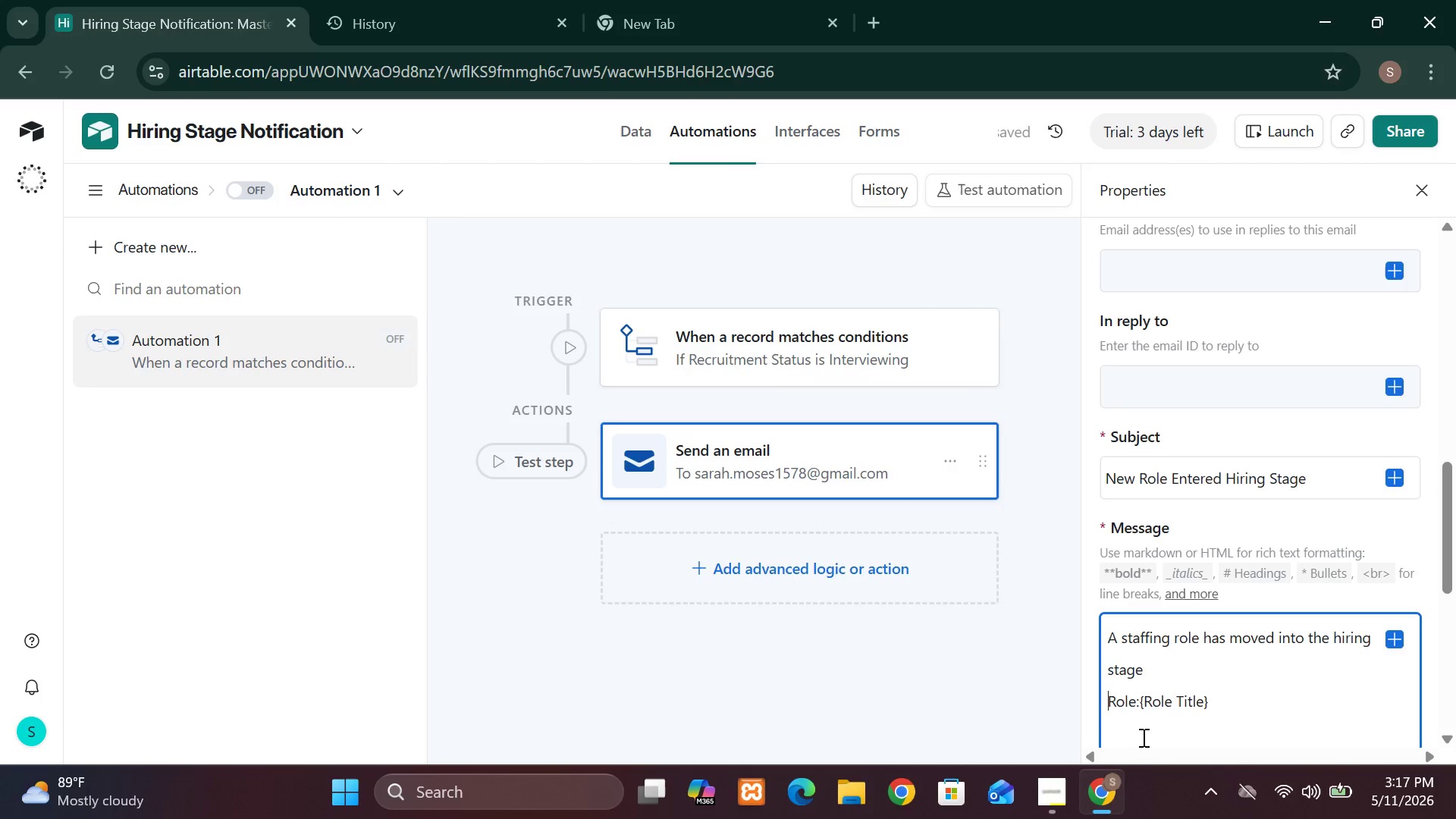 
key(ArrowDown)
 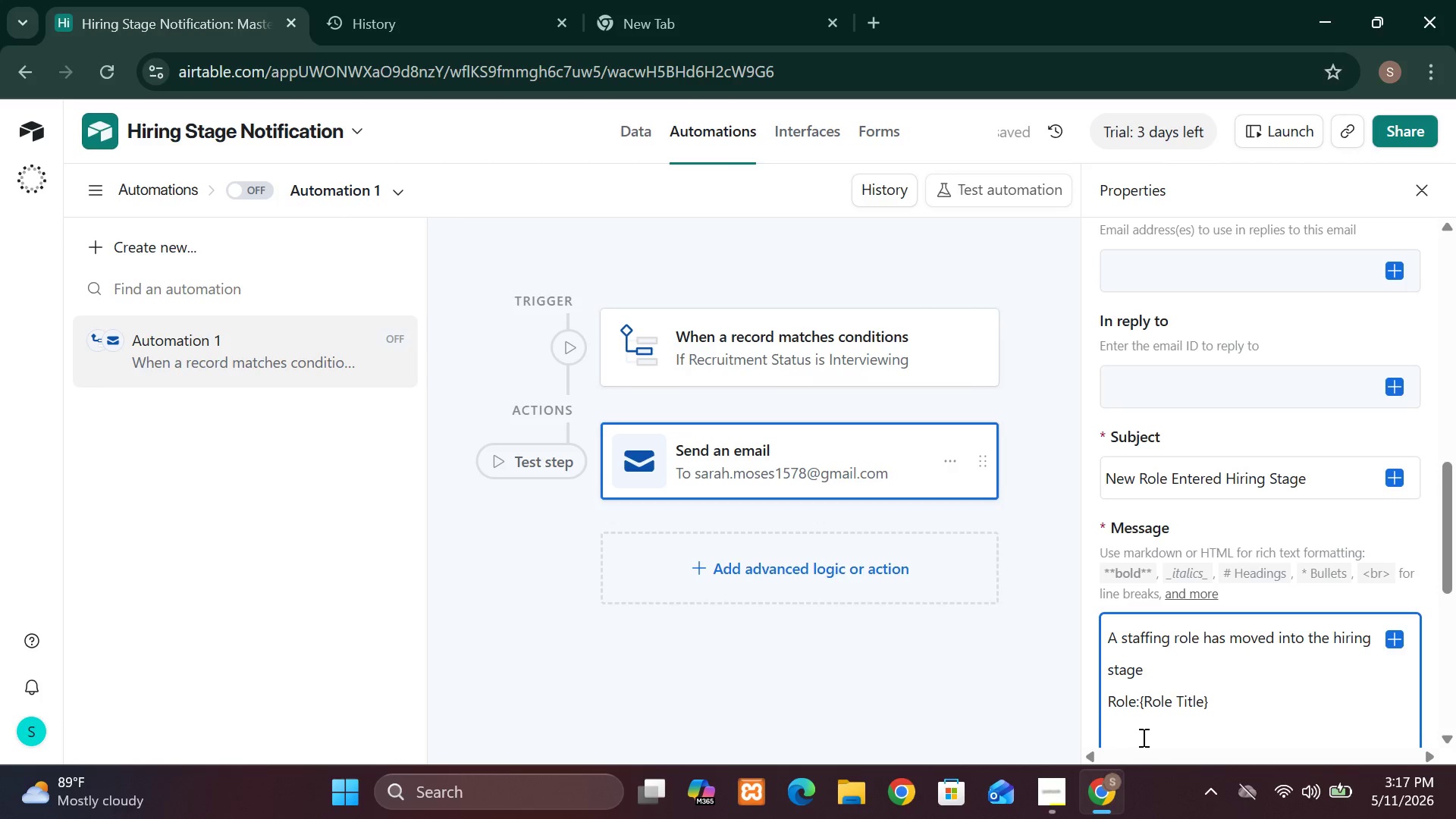 
type(Department:)
 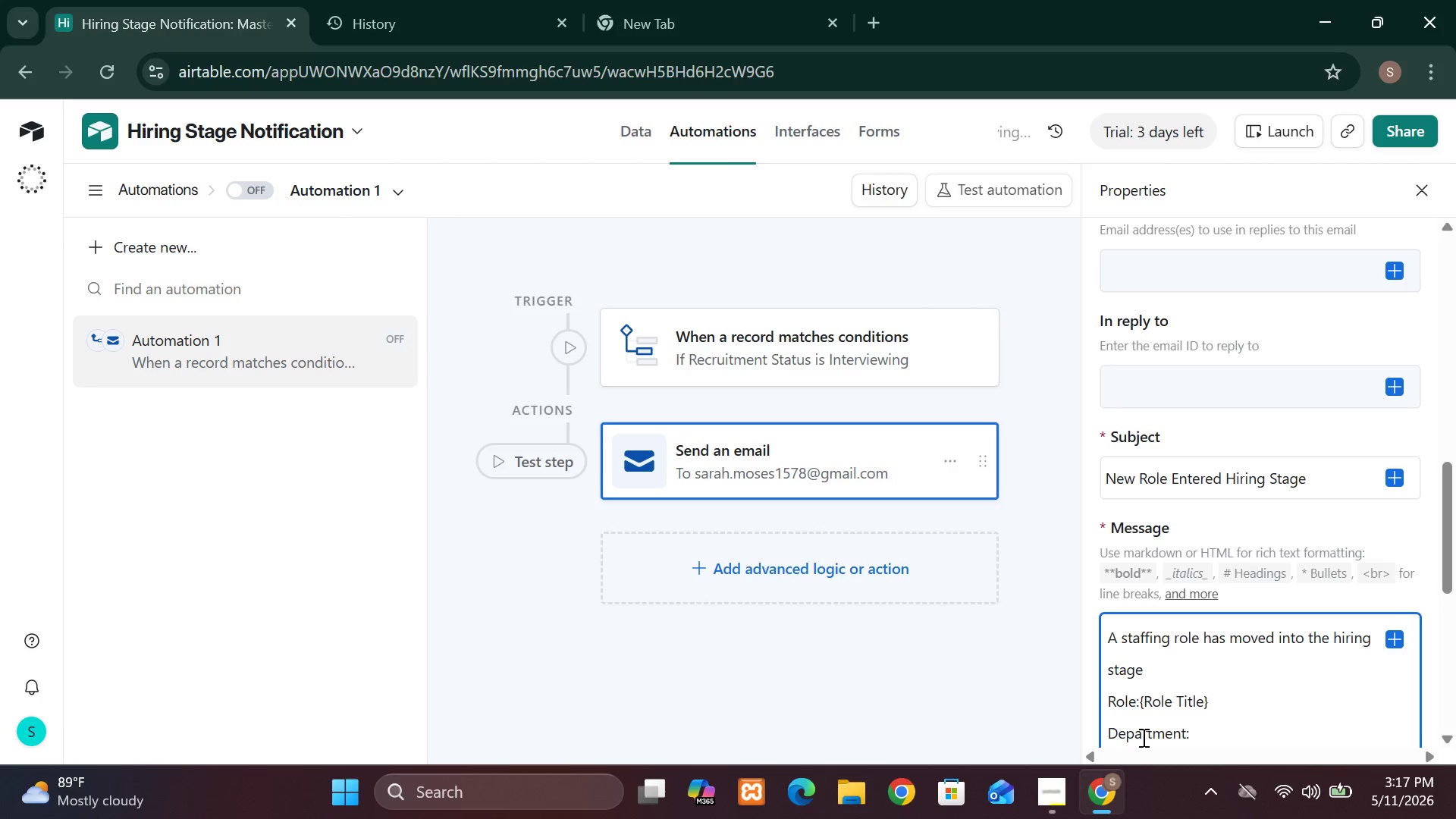 
wait(5.12)
 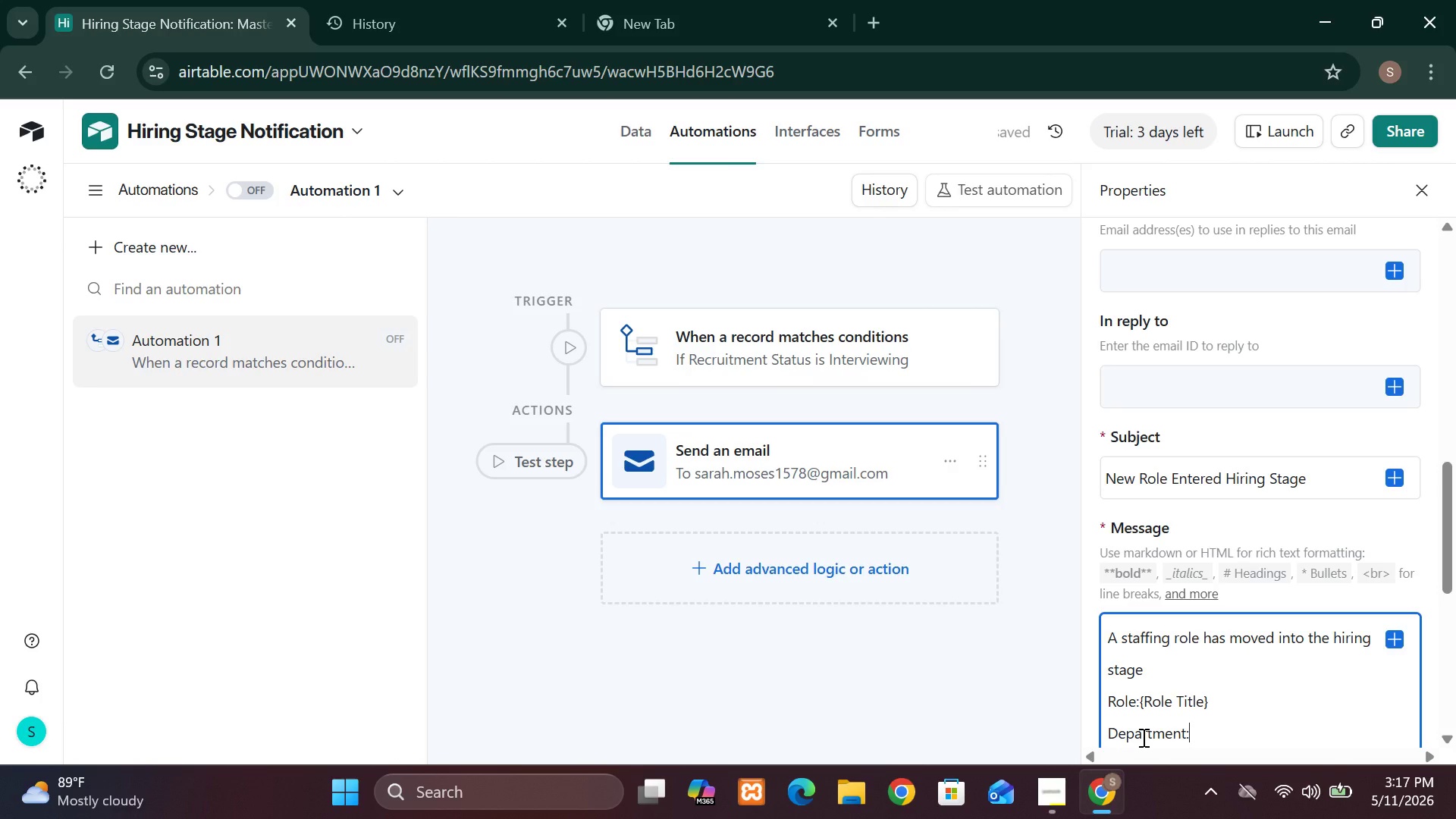 
key(Shift+BracketLeft)
 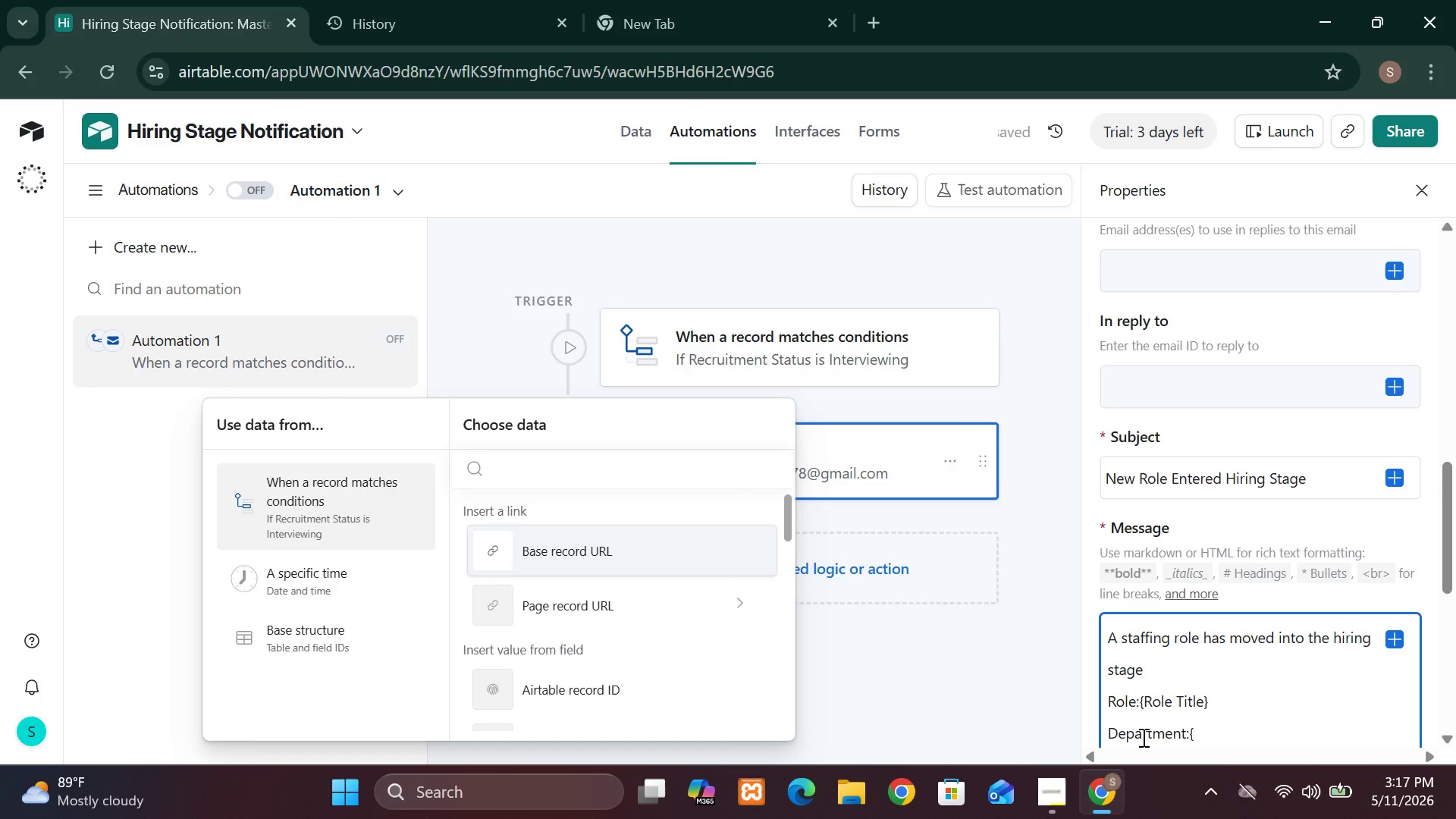 
type(dep)
 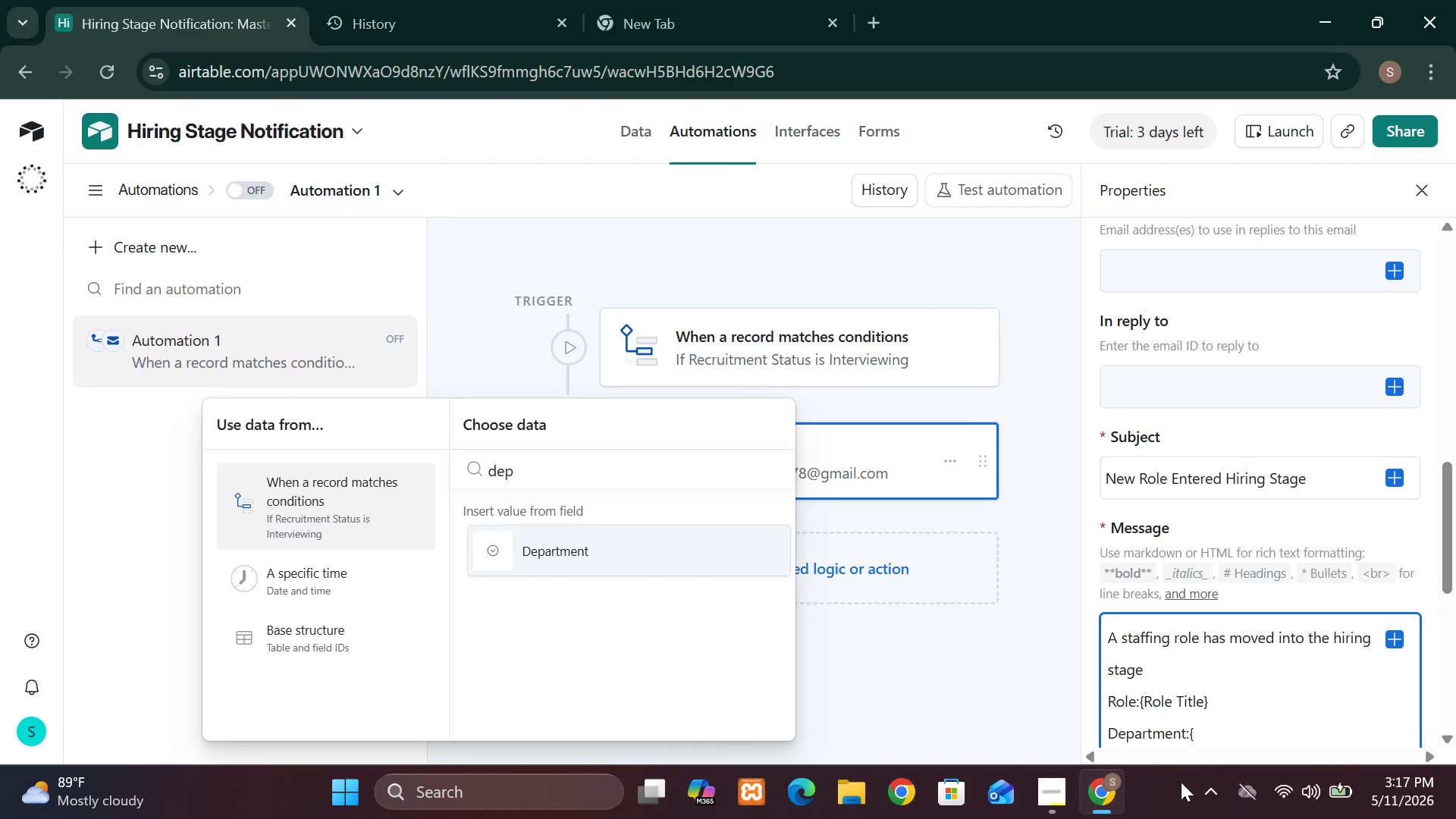 
wait(5.3)
 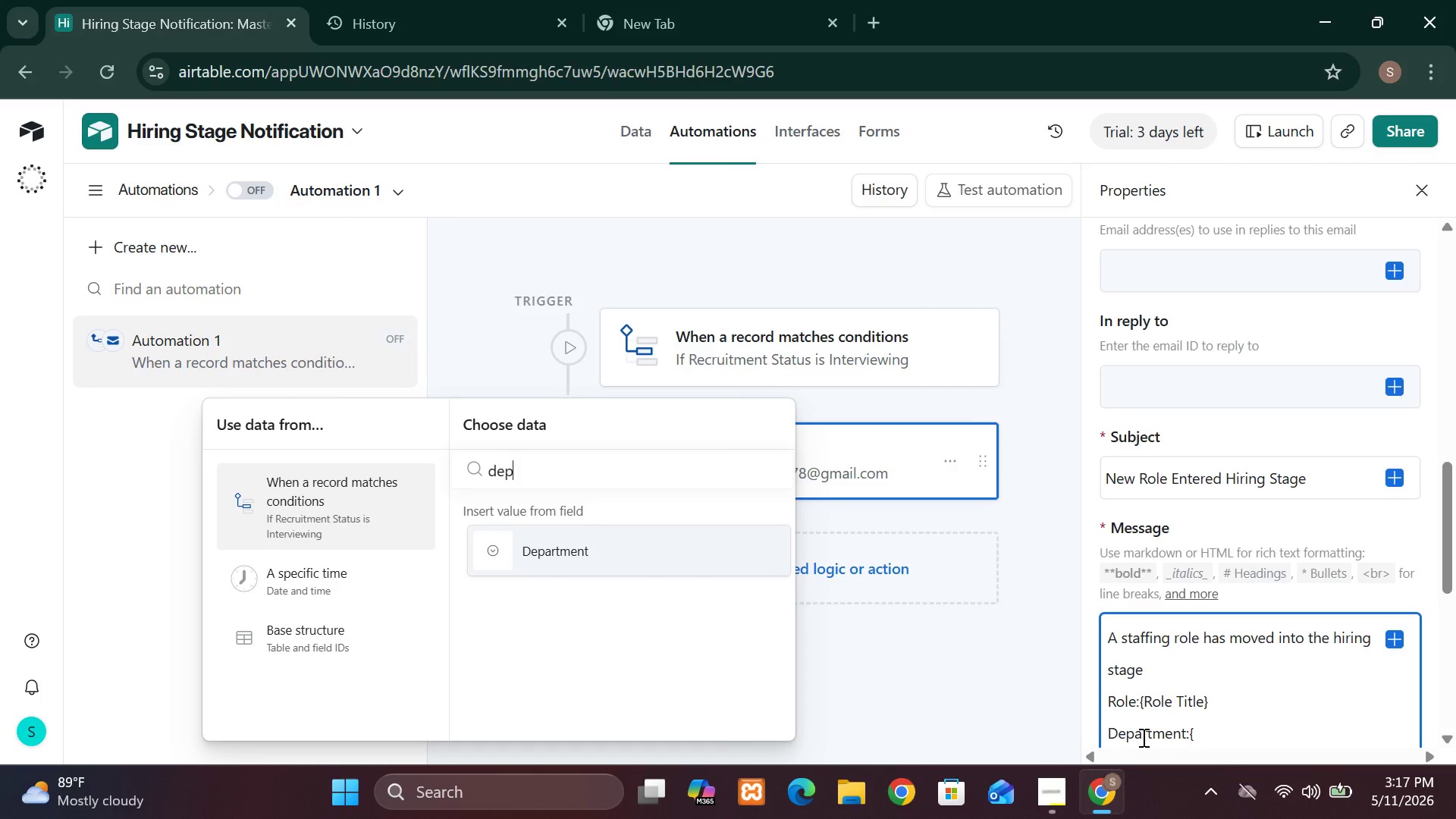 
left_click([1204, 727])
 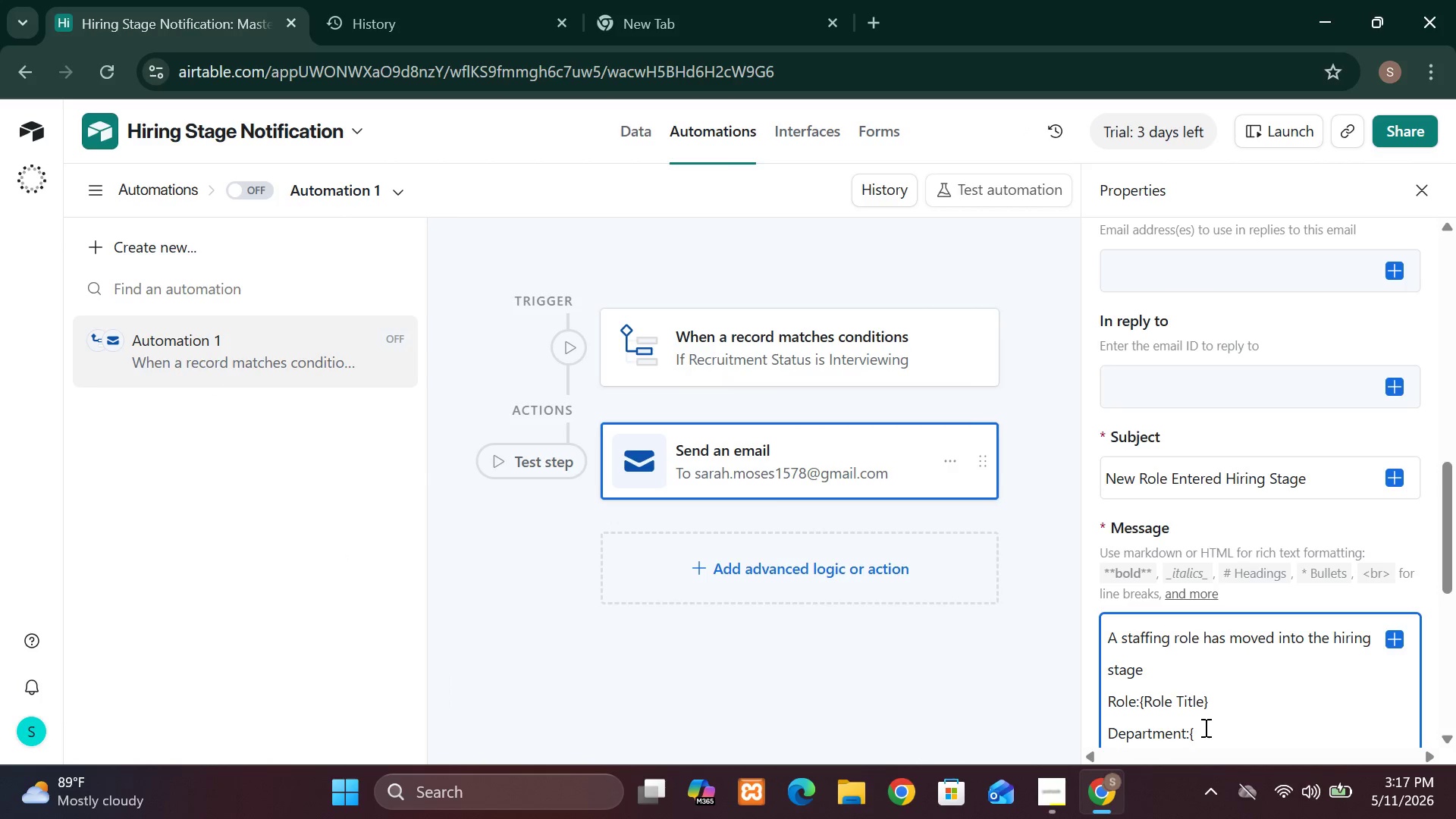 
type(Department)
 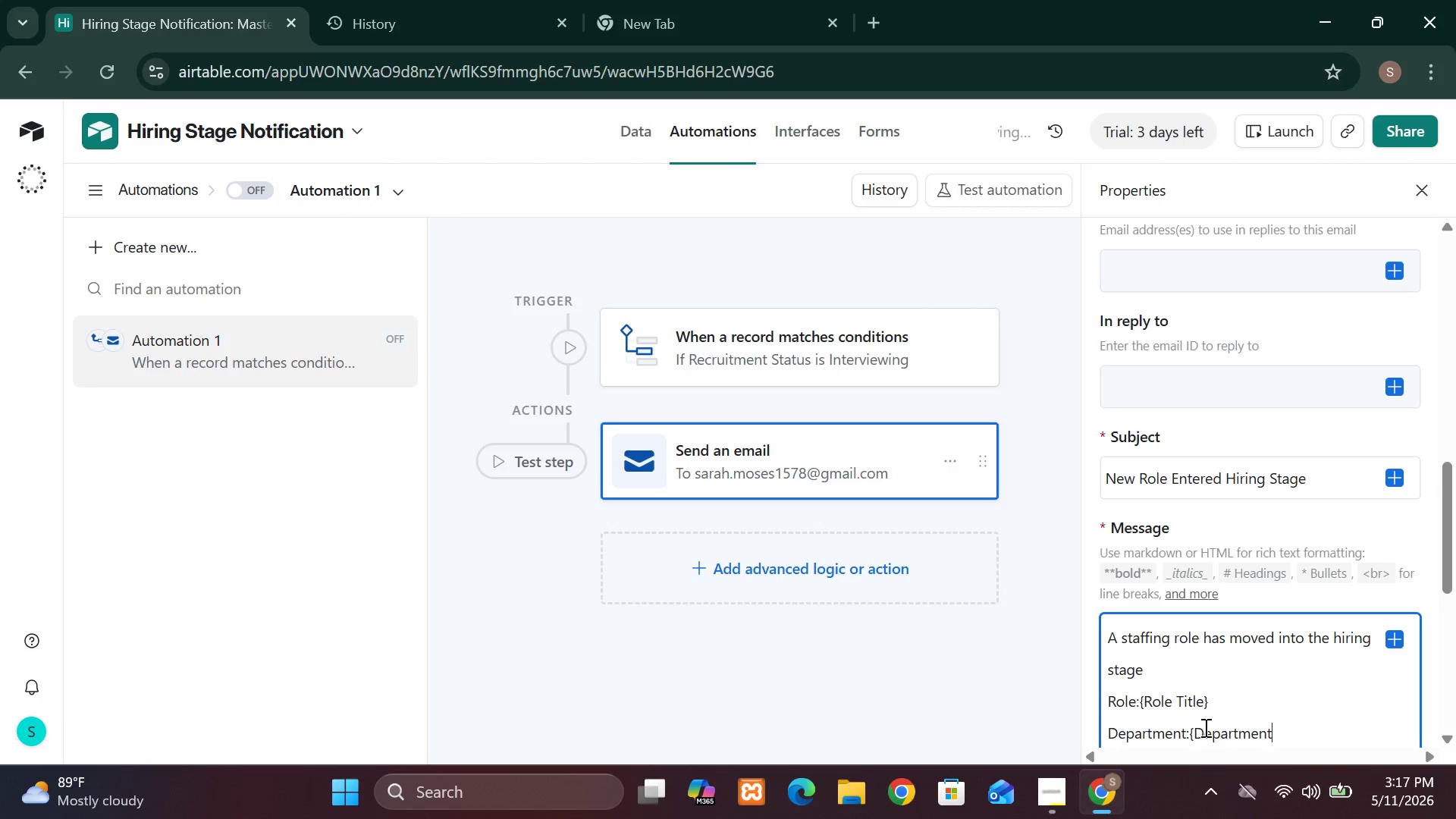 
hold_key(key=CapsLock, duration=0.38)
 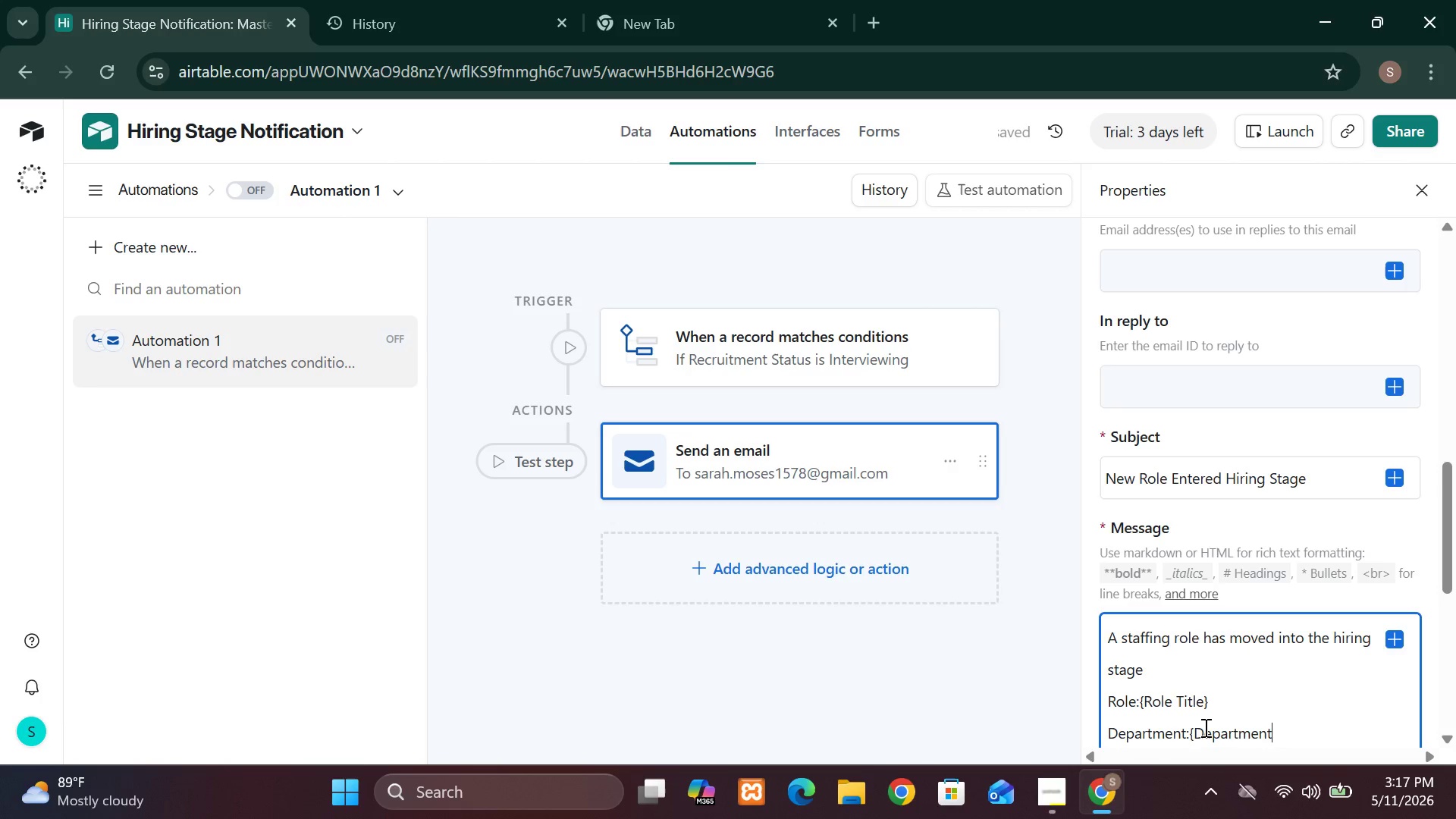 
key(Shift+BracketRight)
 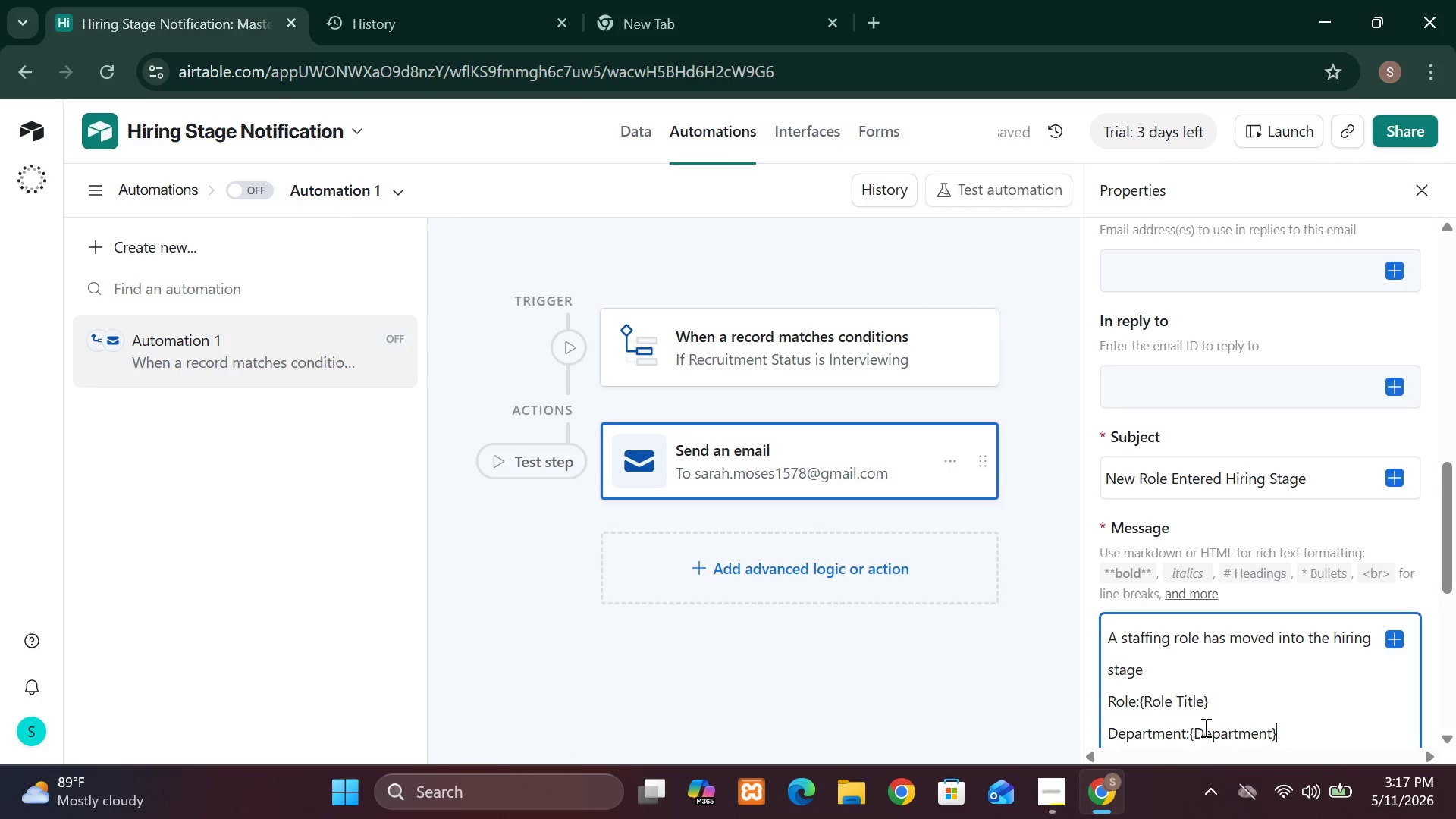 
key(Enter)
 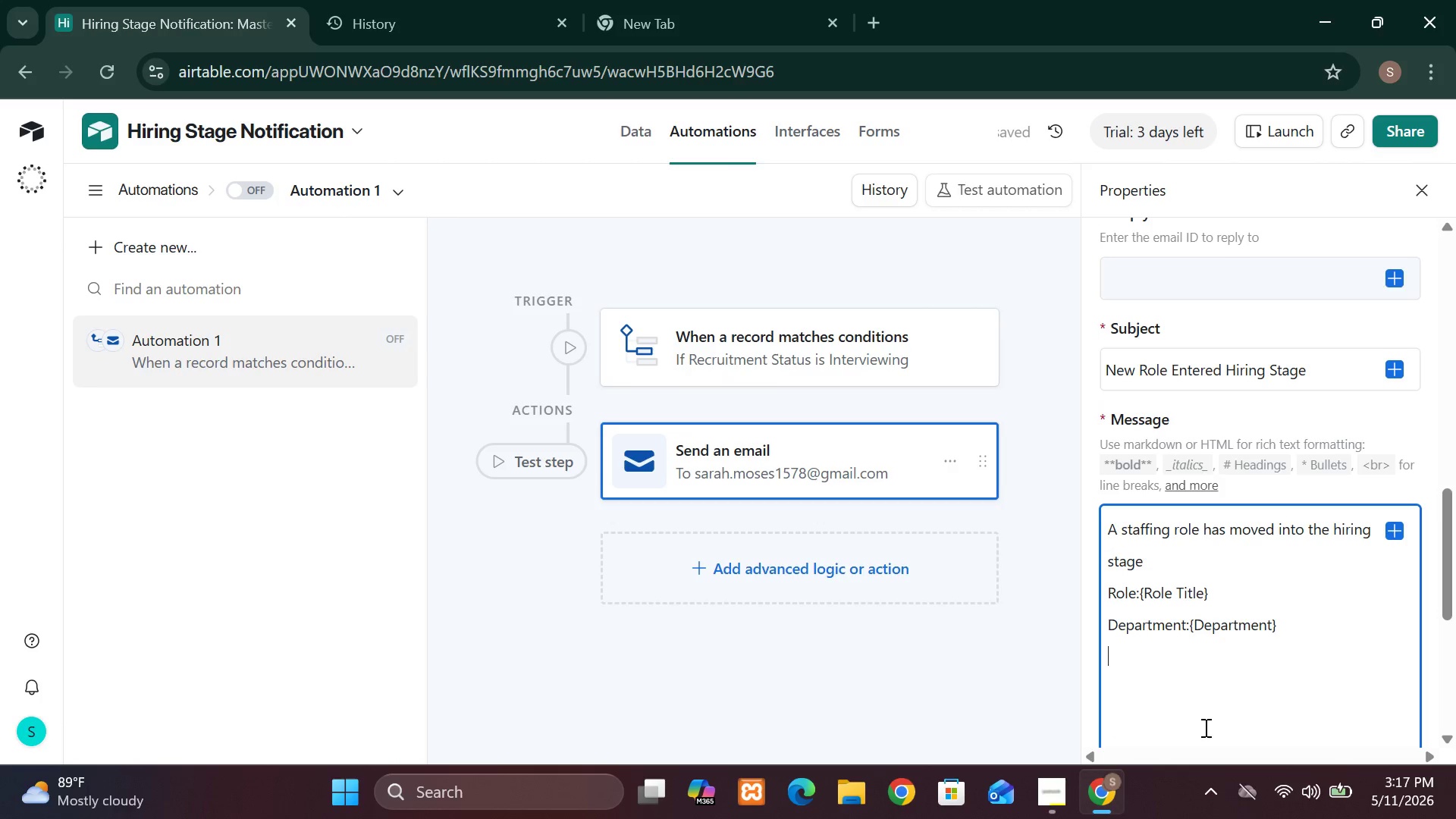 
wait(5.73)
 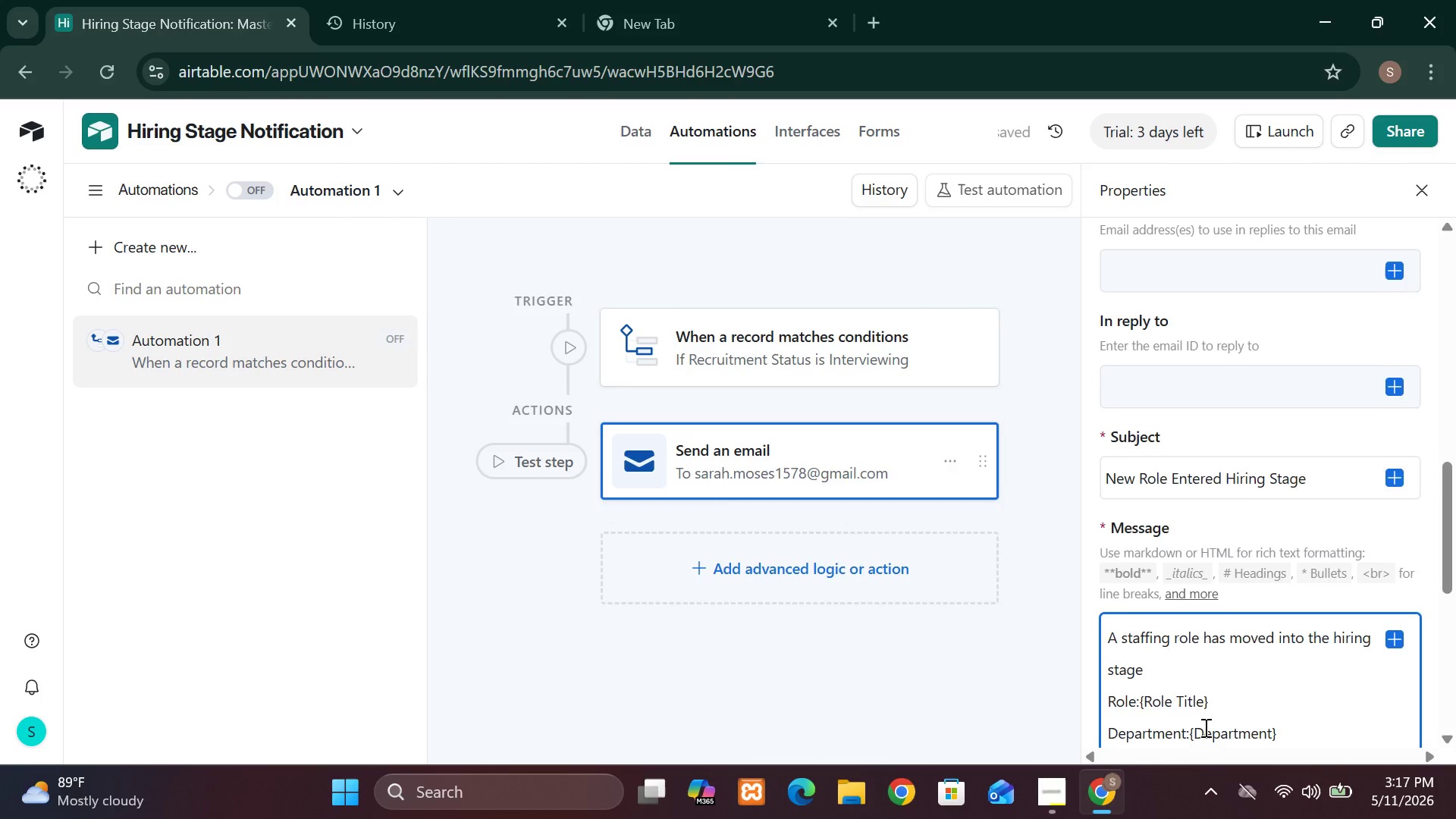 
type(Lopcation)
 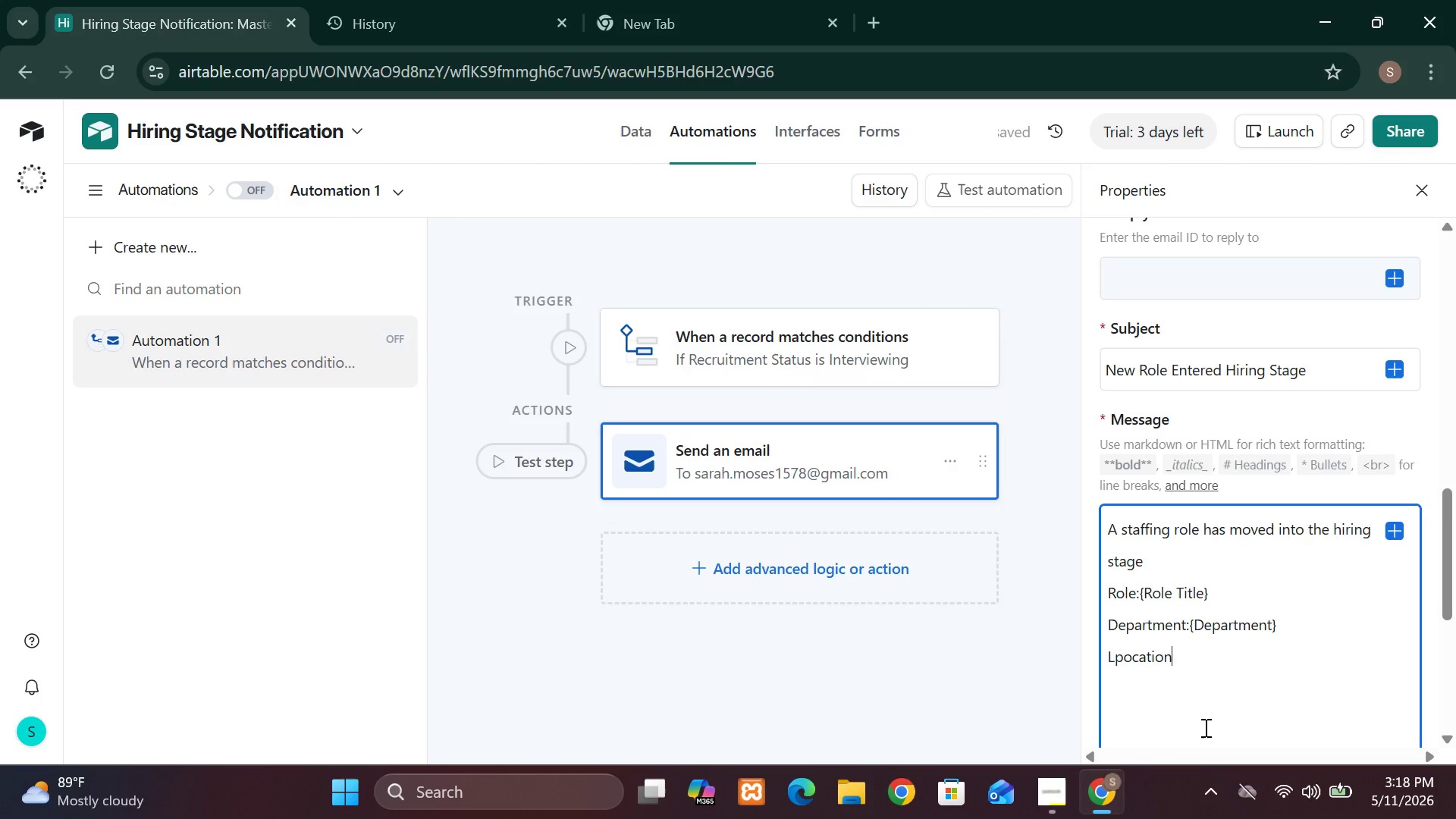 
wait(7.95)
 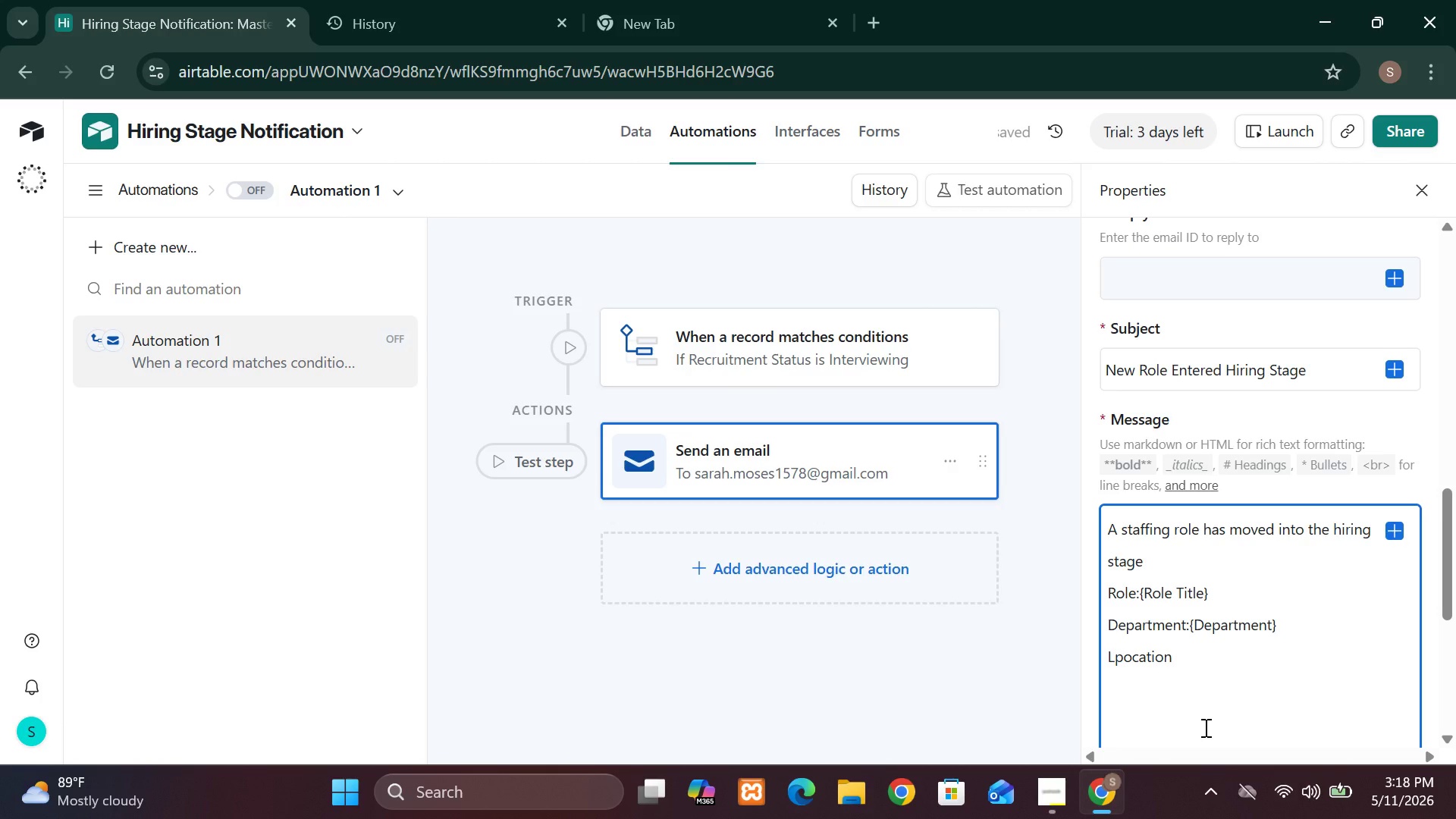 
key(Shift+Semicolon)
 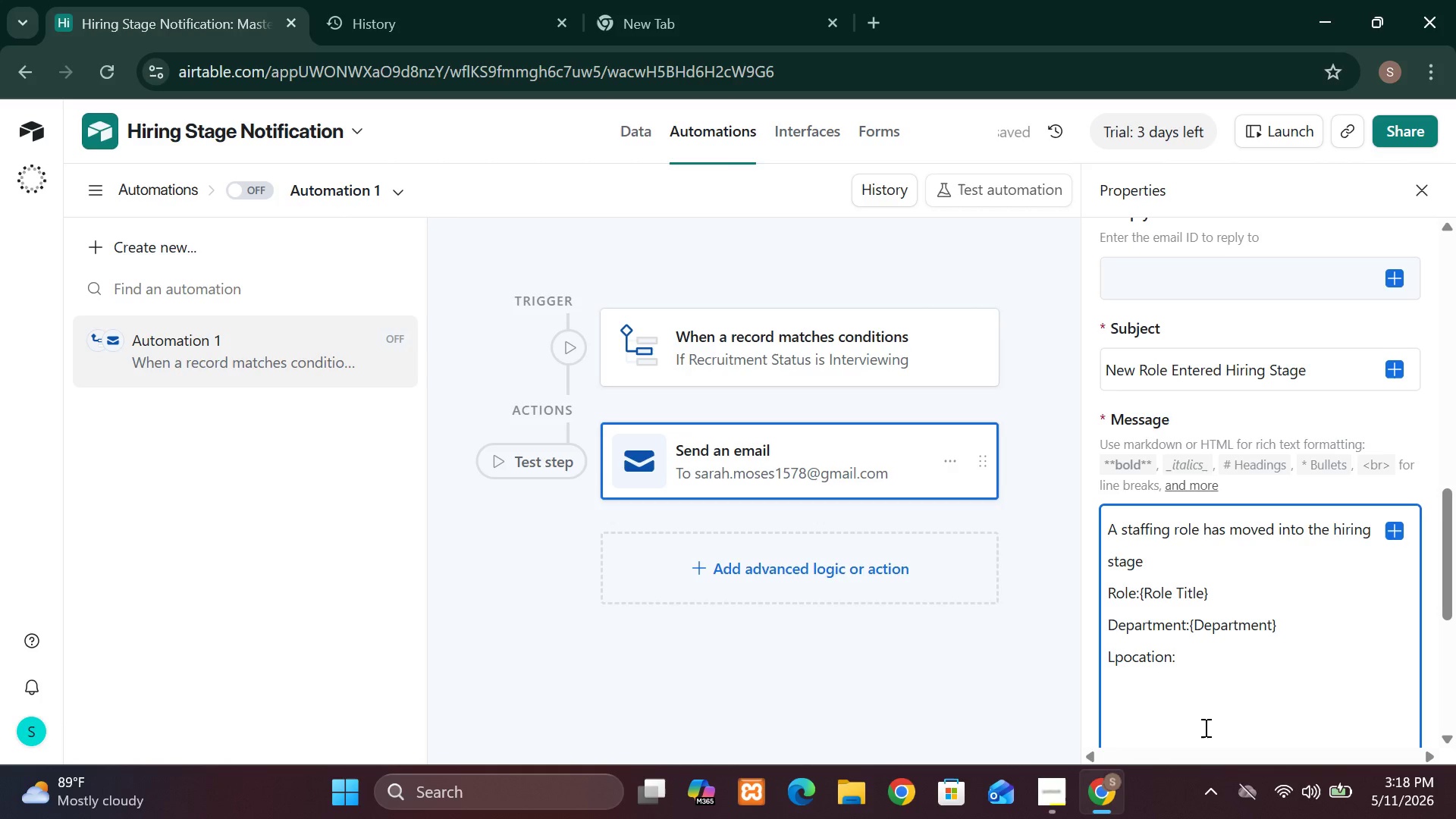 
hold_key(key=CapsLock, duration=0.64)
 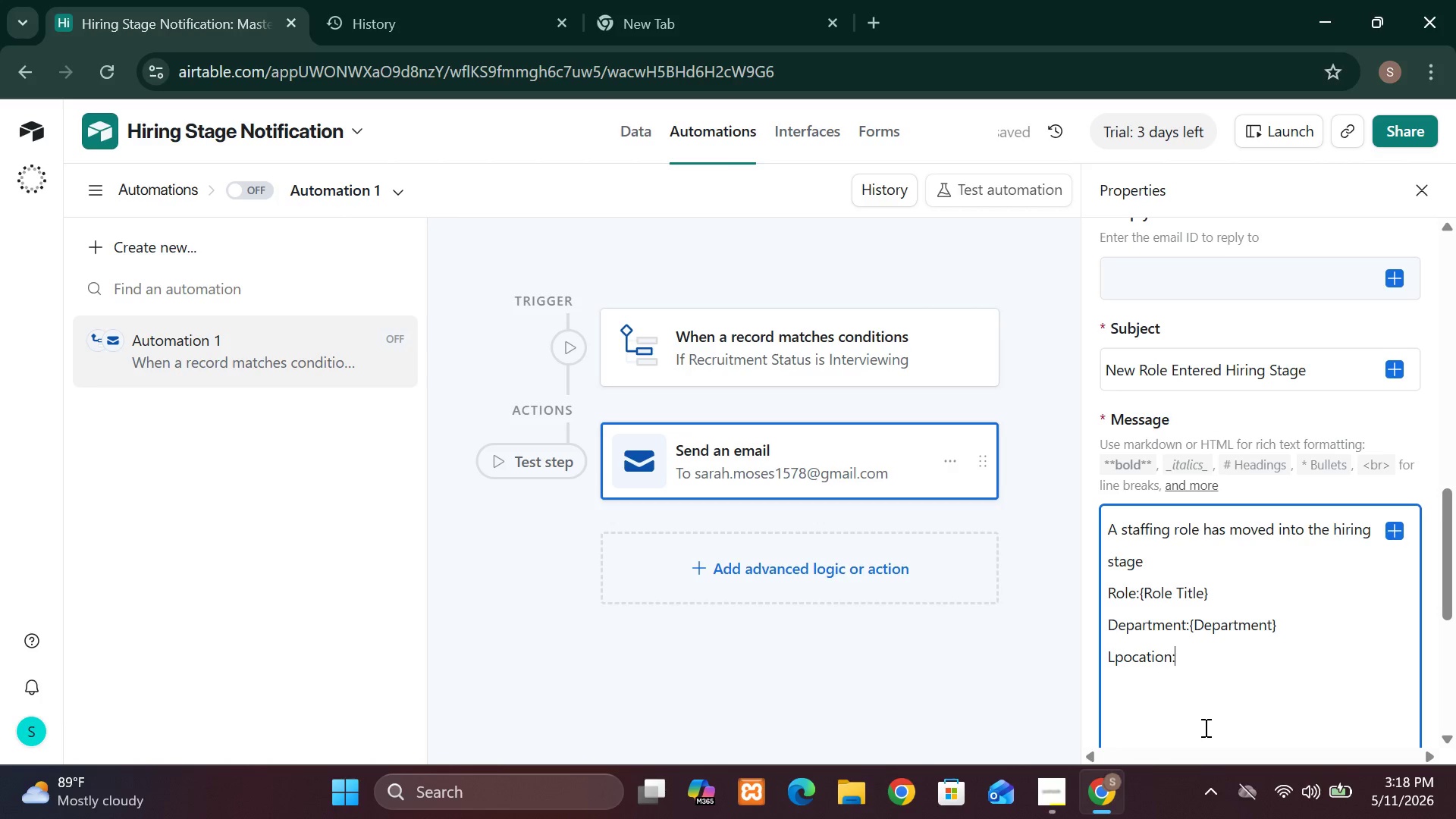 
key(Control+BracketLeft)
 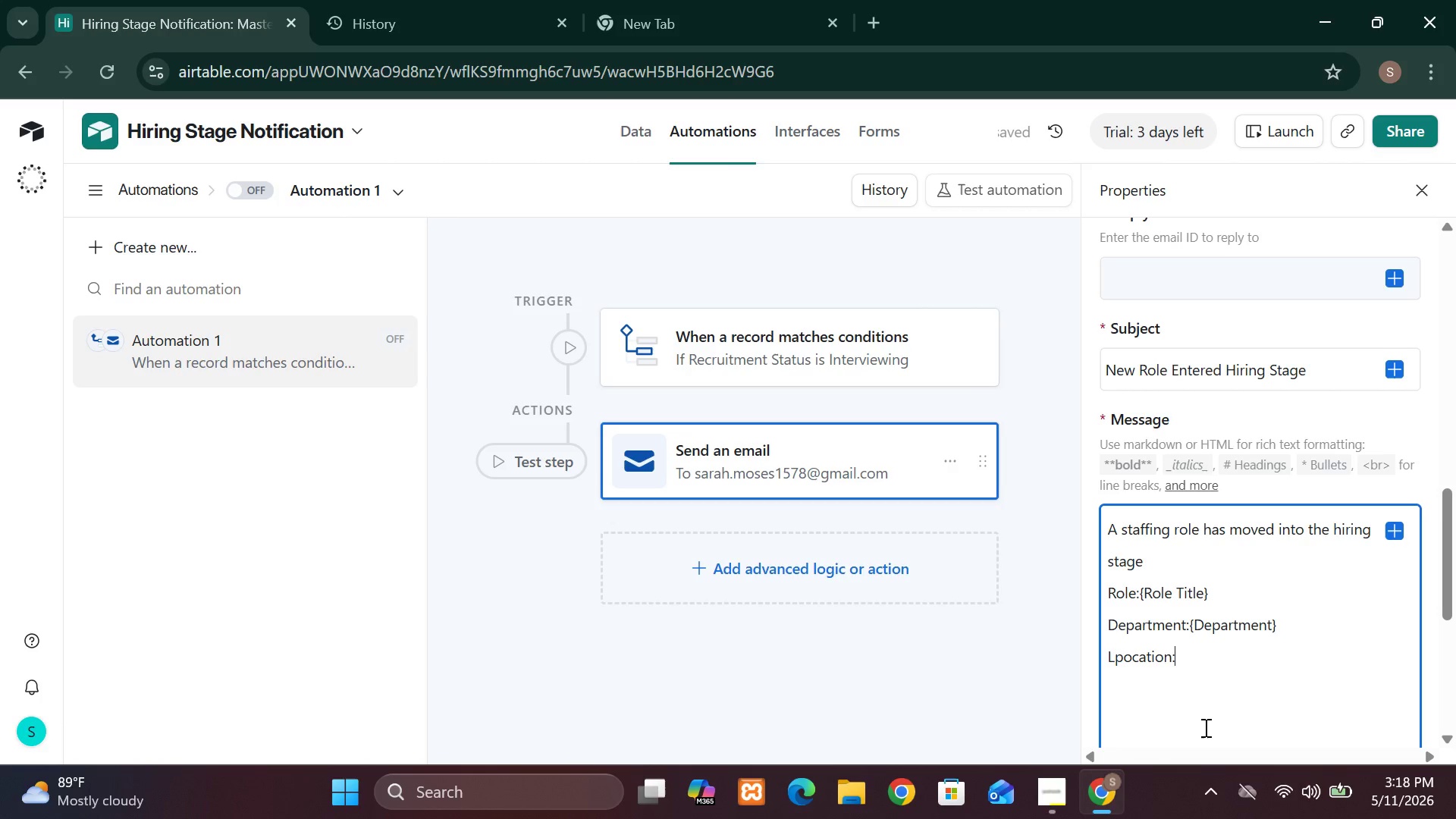 
key(Shift+BracketLeft)
 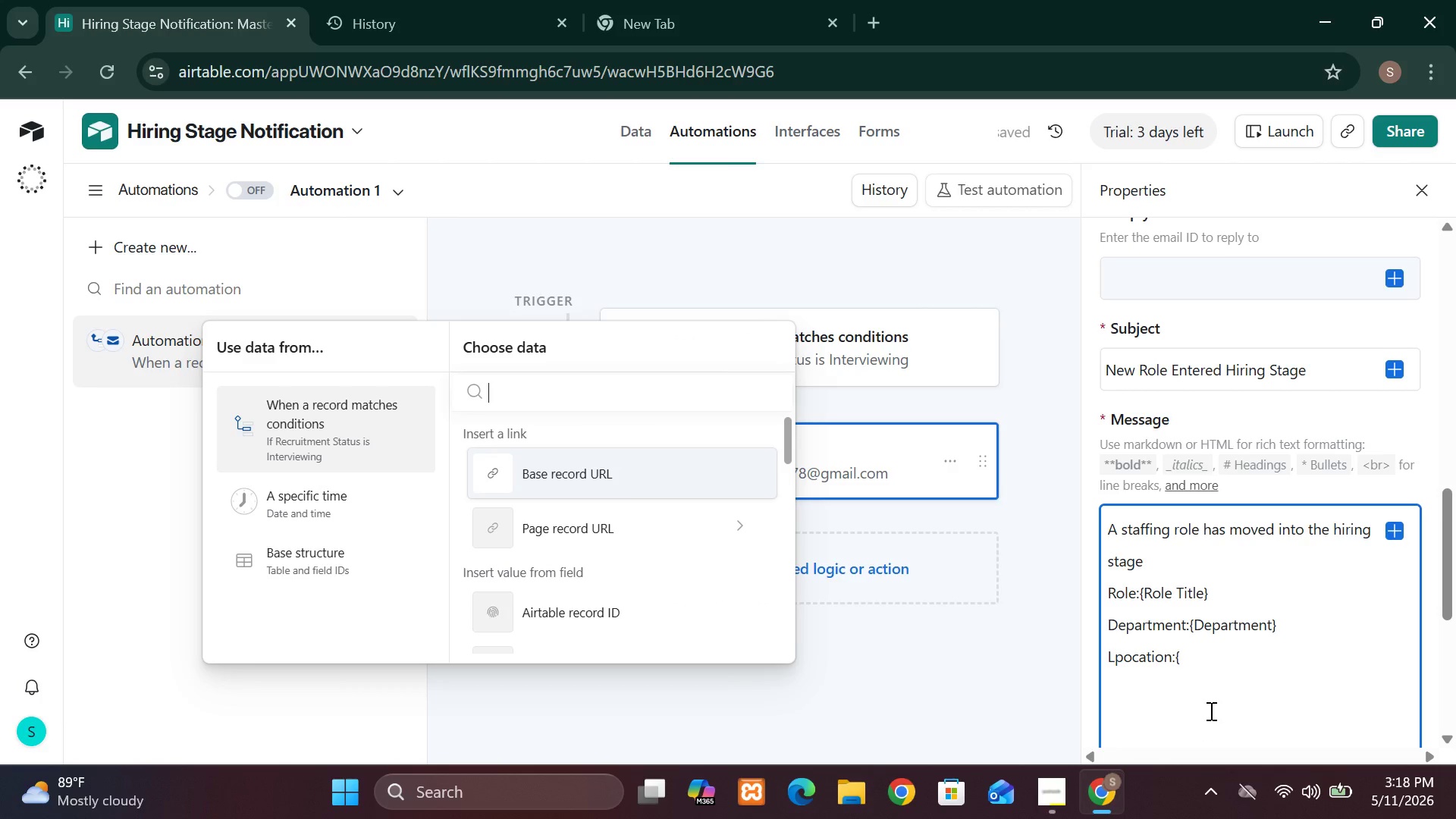 
left_click([1186, 667])
 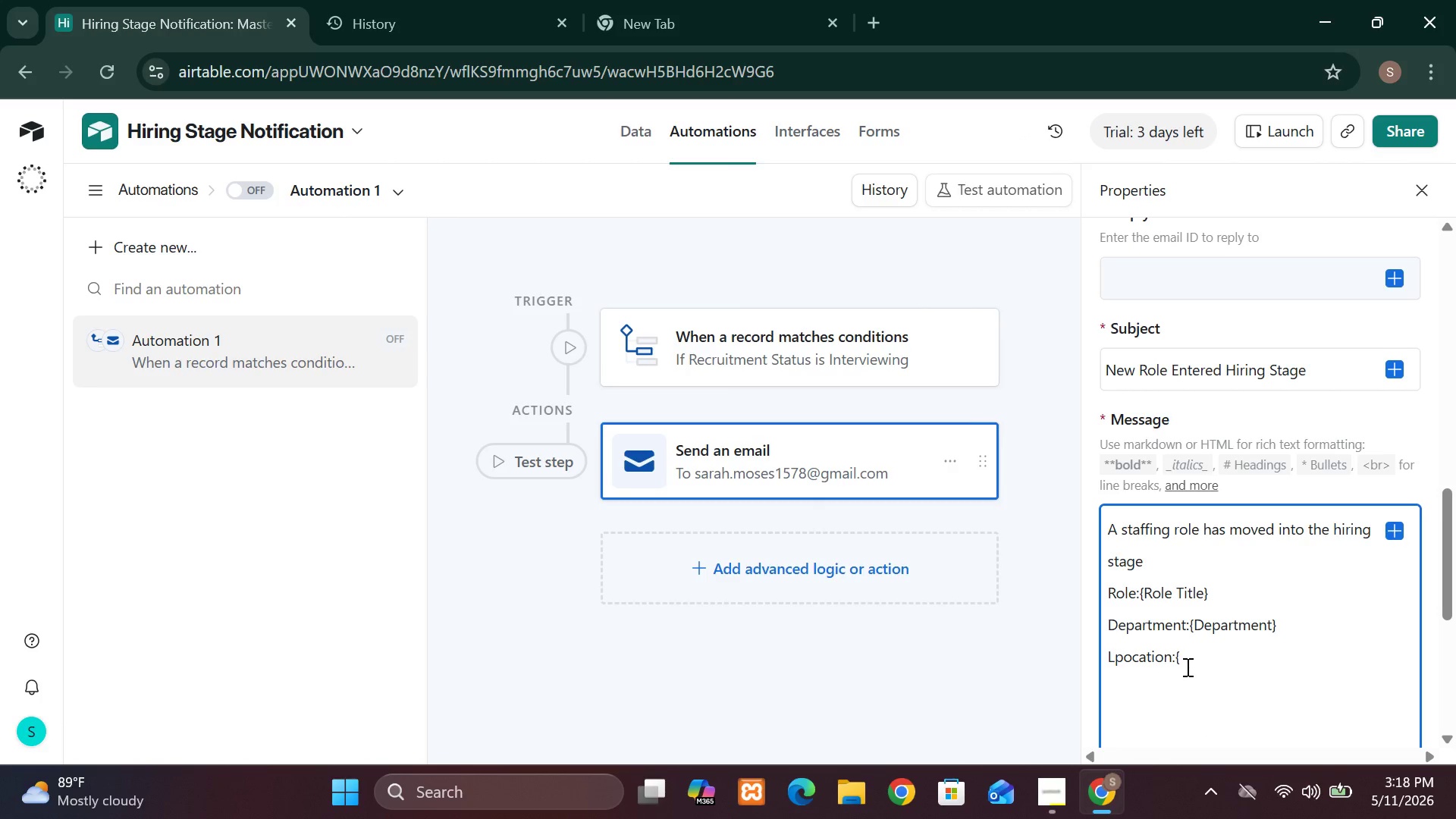 
type(Location})
 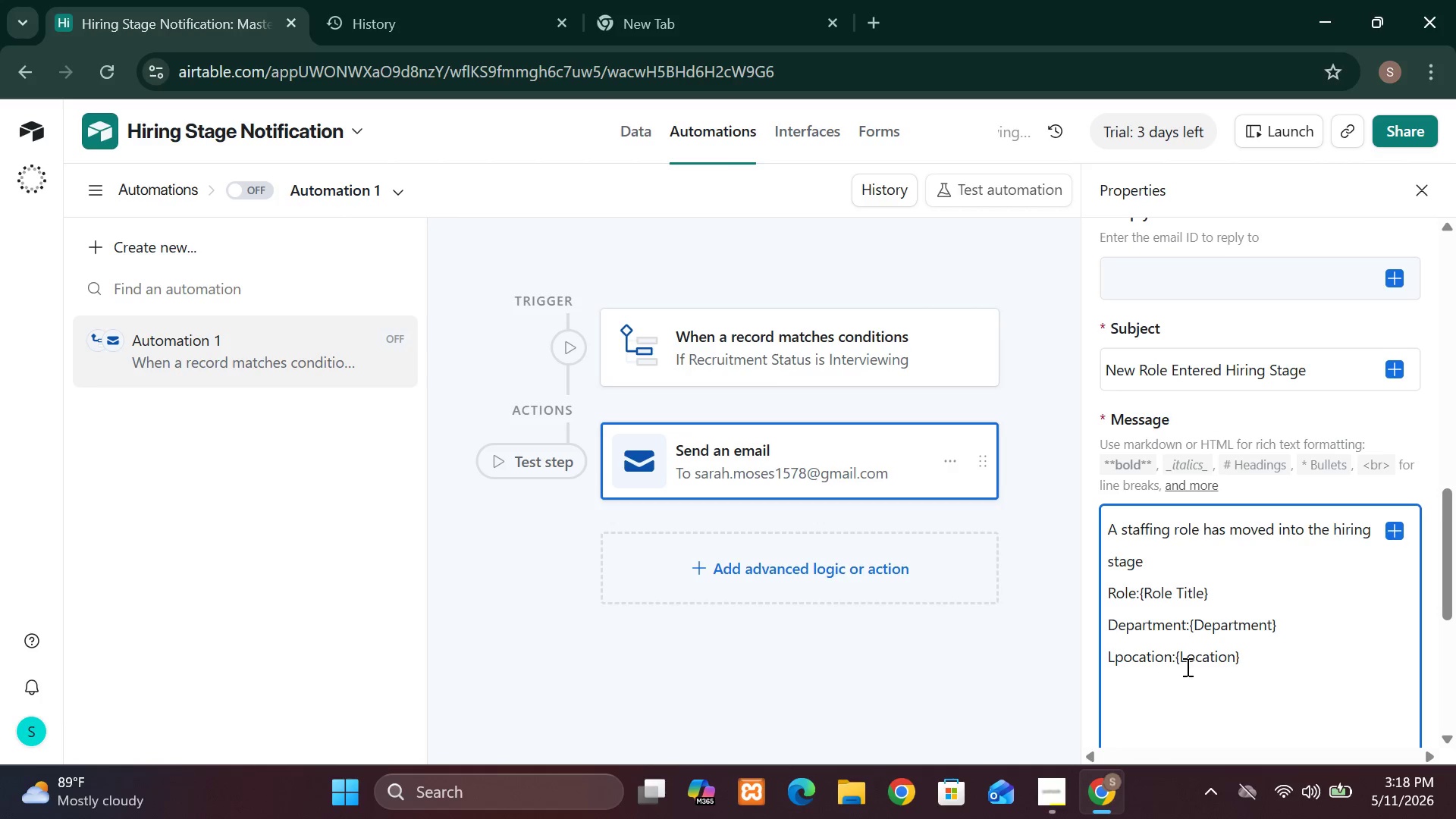 
hold_key(key=CapsLock, duration=0.73)
 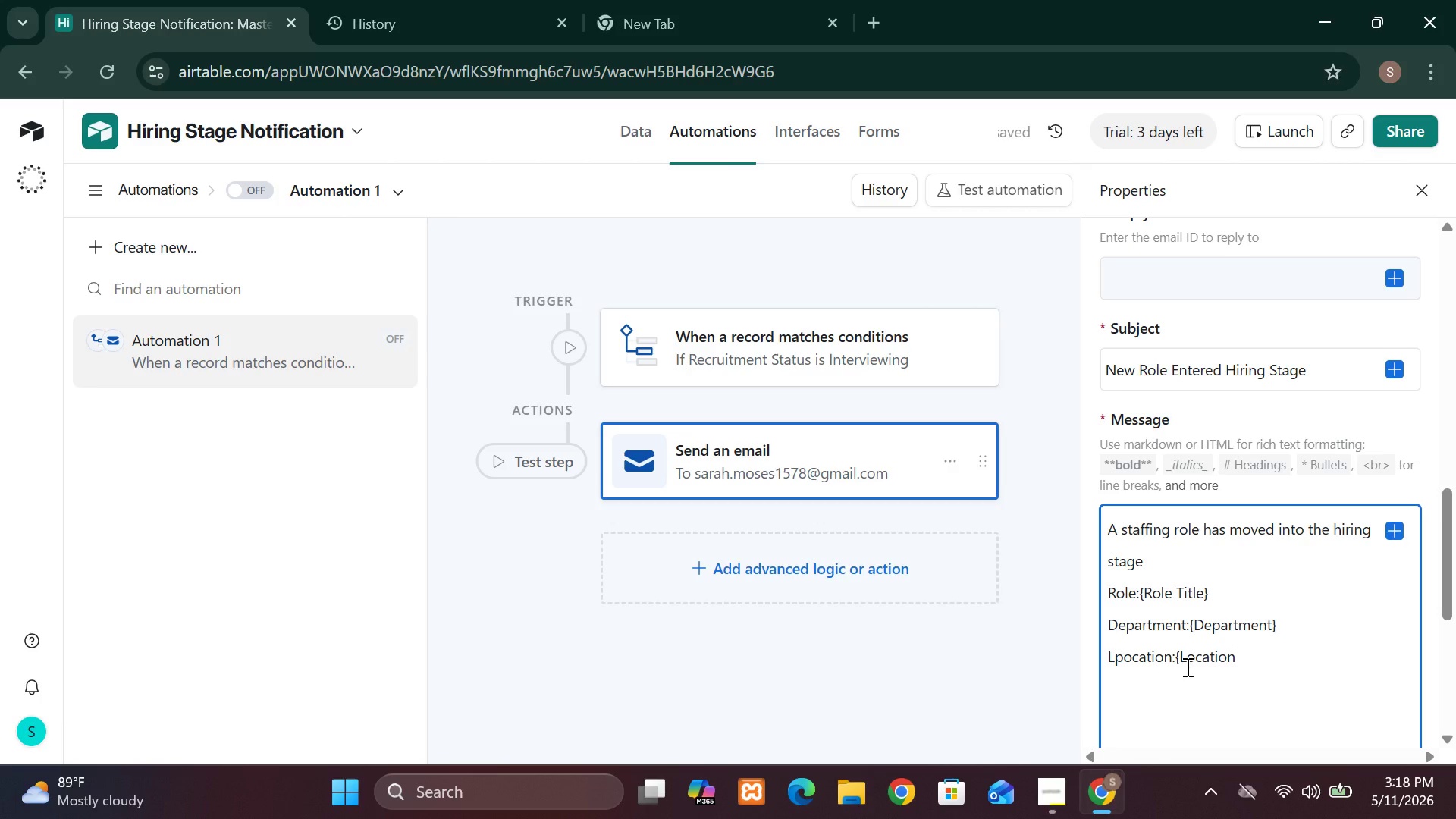 
wait(7.09)
 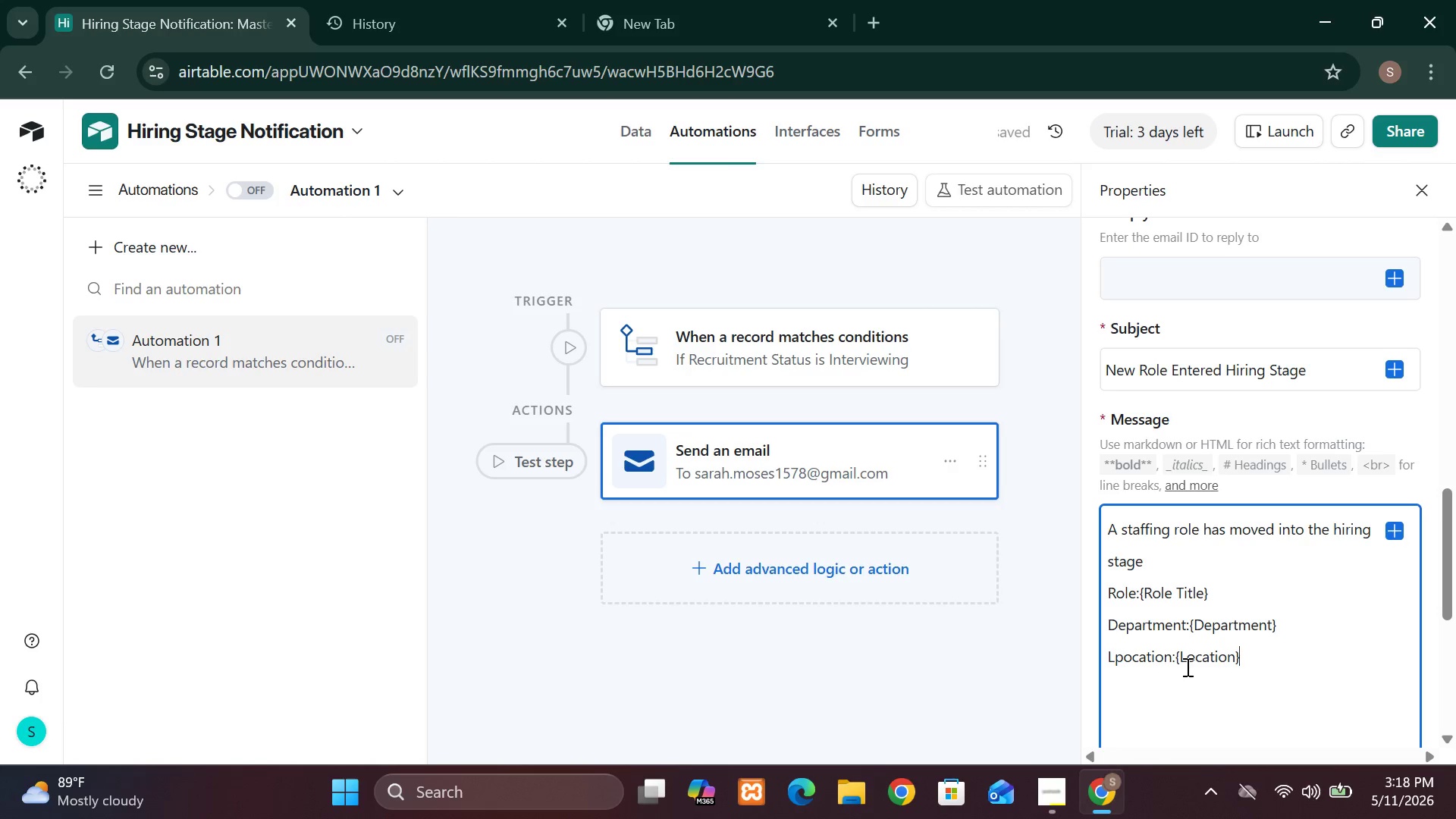 
key(Enter)
 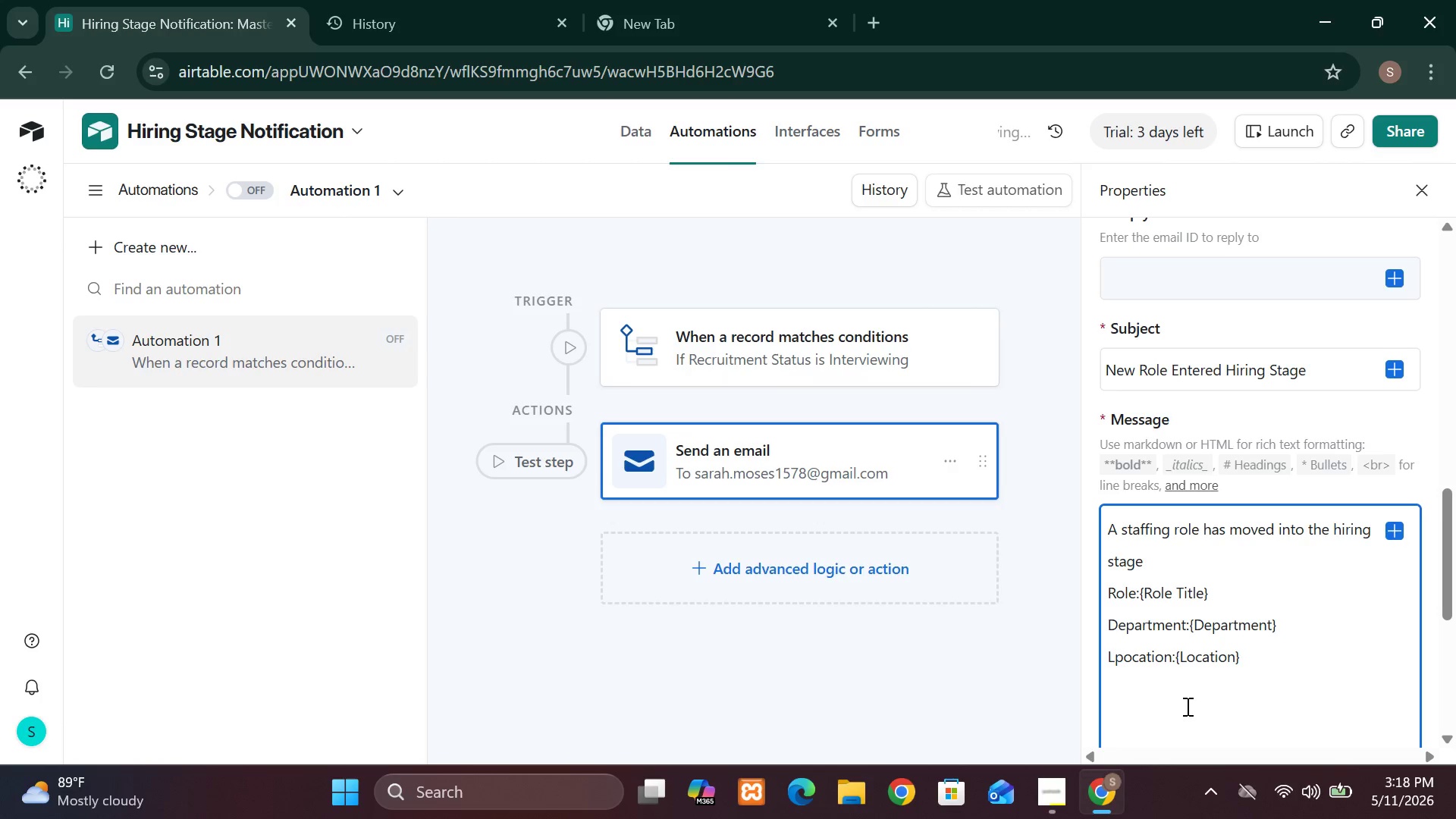 
key(Enter)
 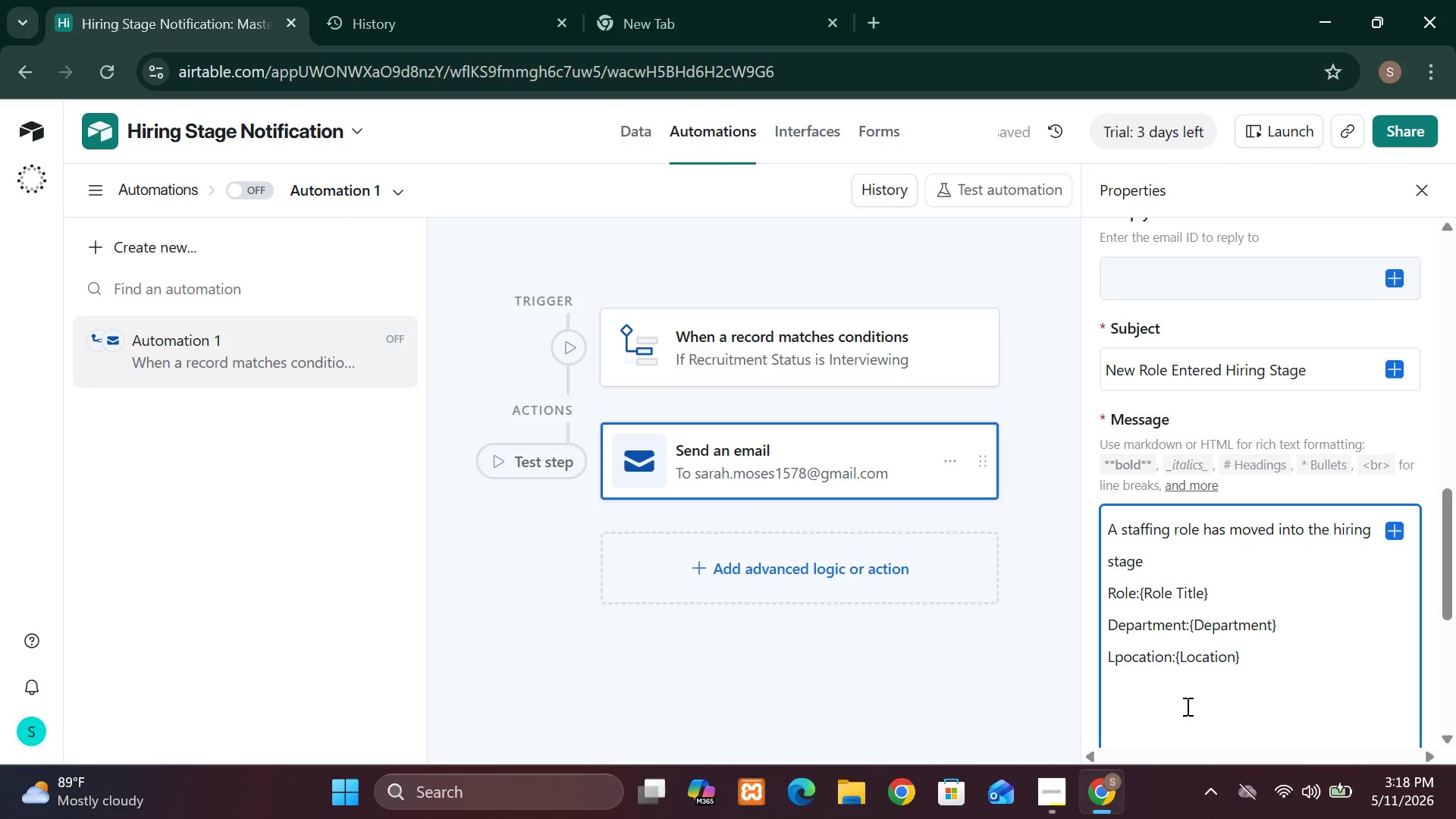 
type(Please begin)
 